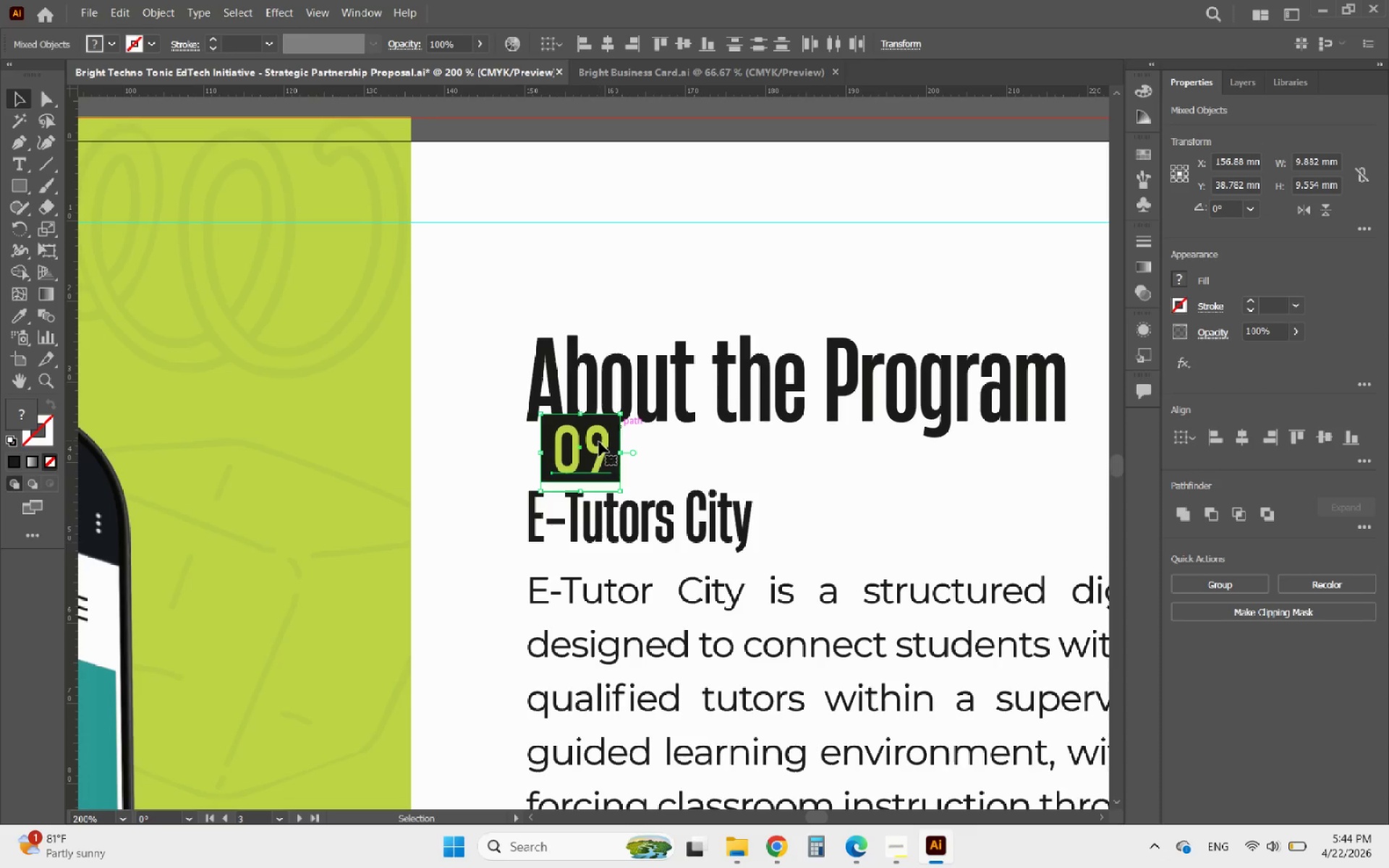 
left_click_drag(start_coordinate=[588, 450], to_coordinate=[581, 284])
 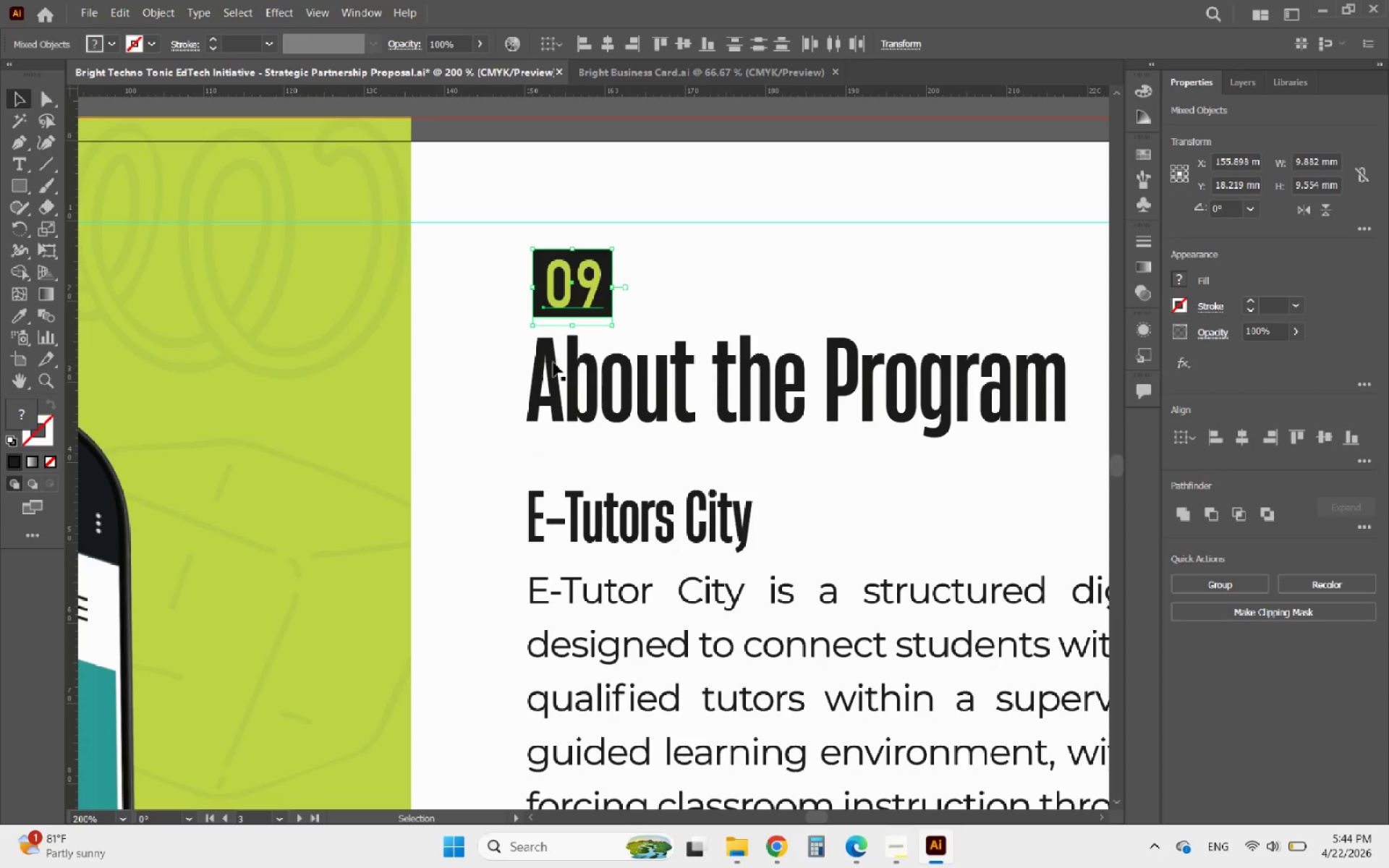 
hold_key(key=ShiftLeft, duration=0.75)
 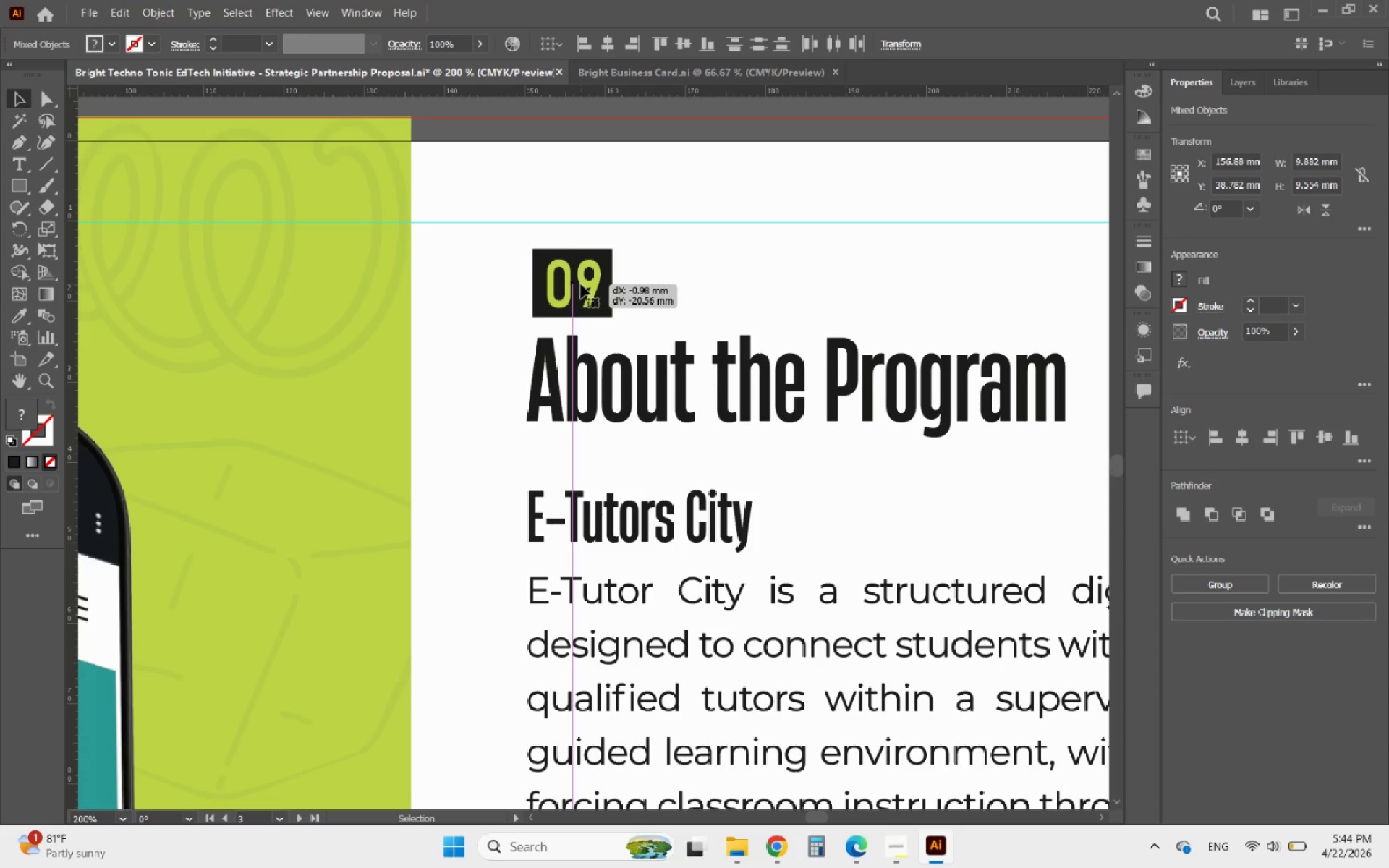 
left_click([553, 362])
 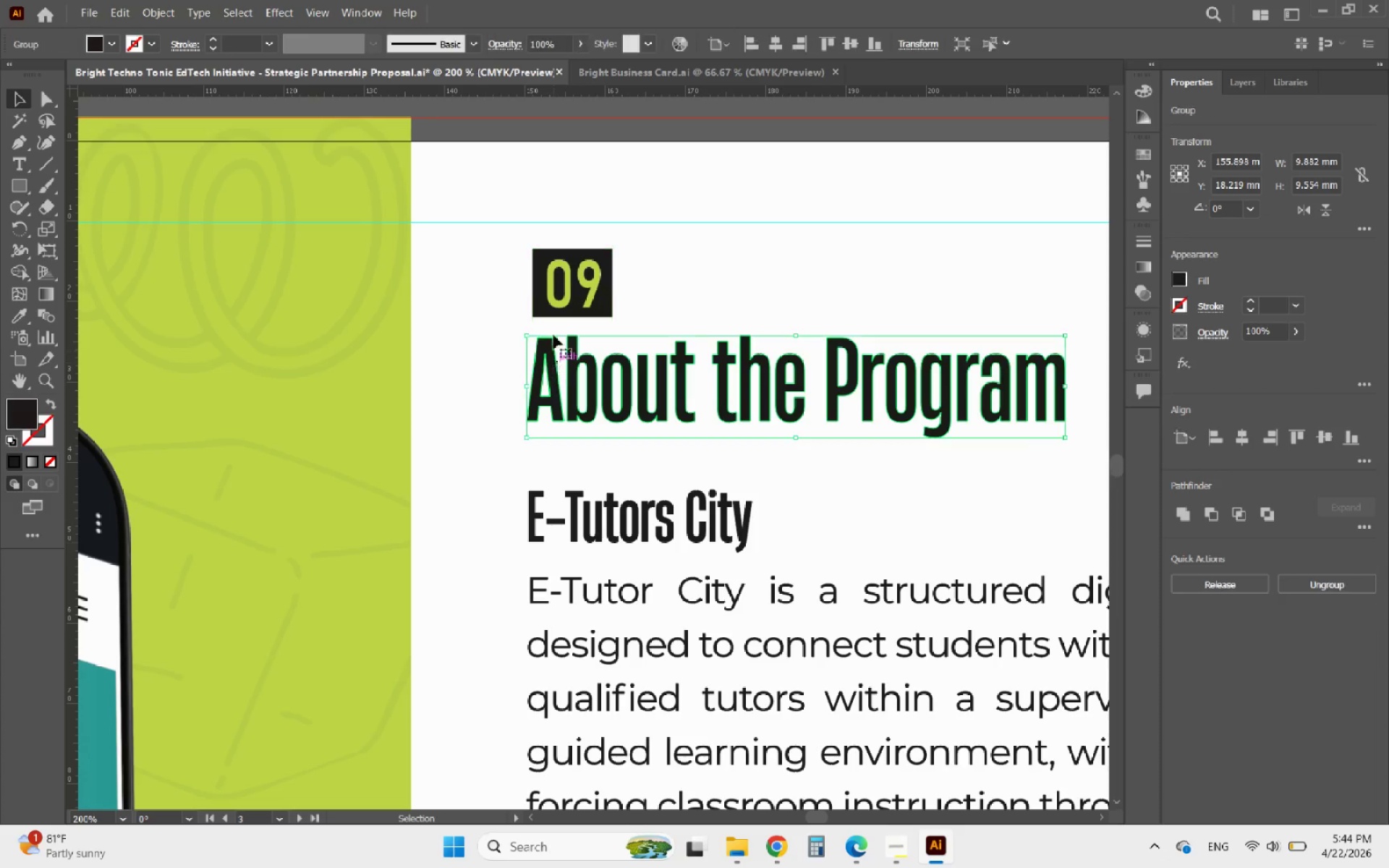 
hold_key(key=ShiftLeft, duration=0.62)
left_click([541, 276])
 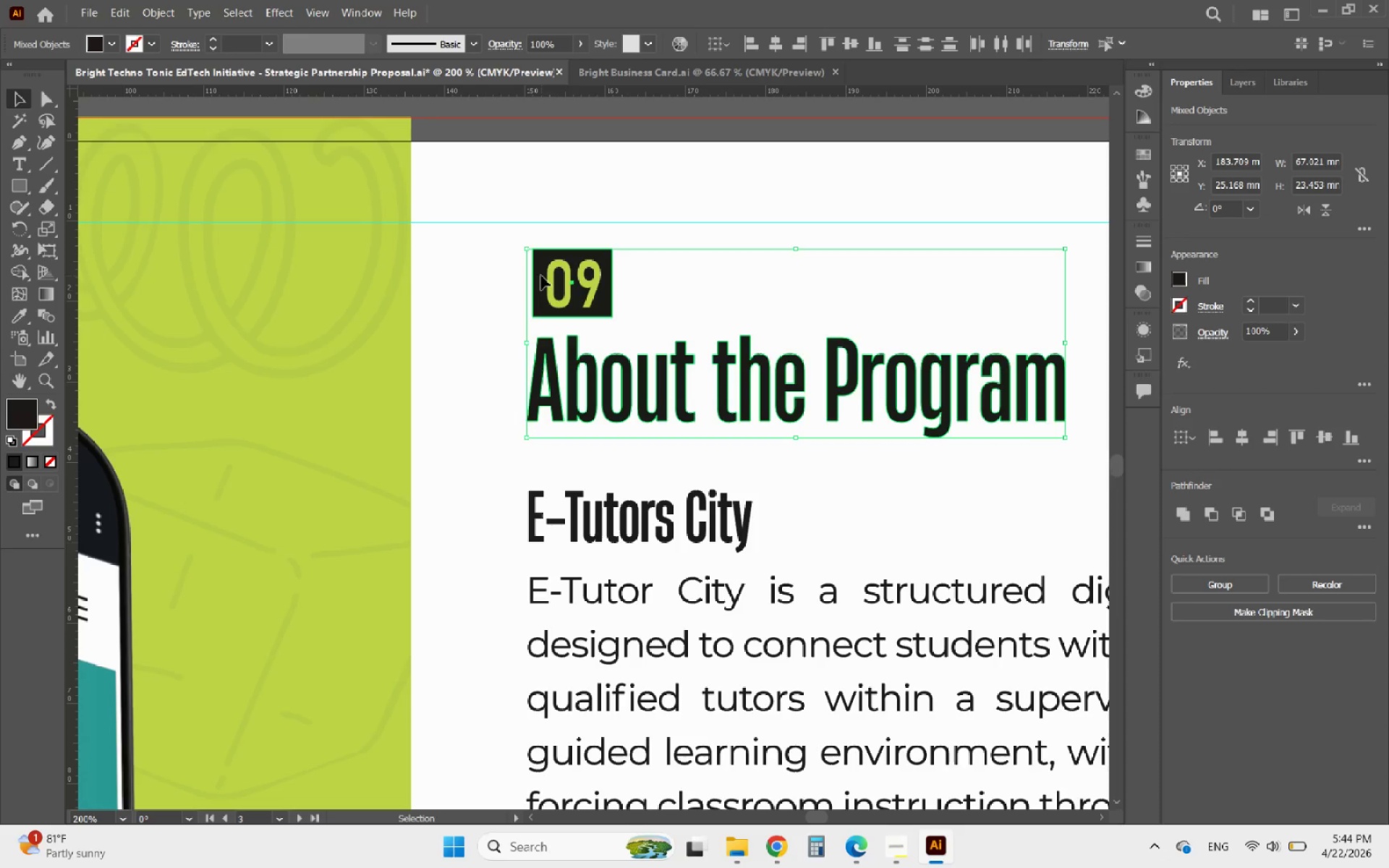 
left_click([541, 276])
 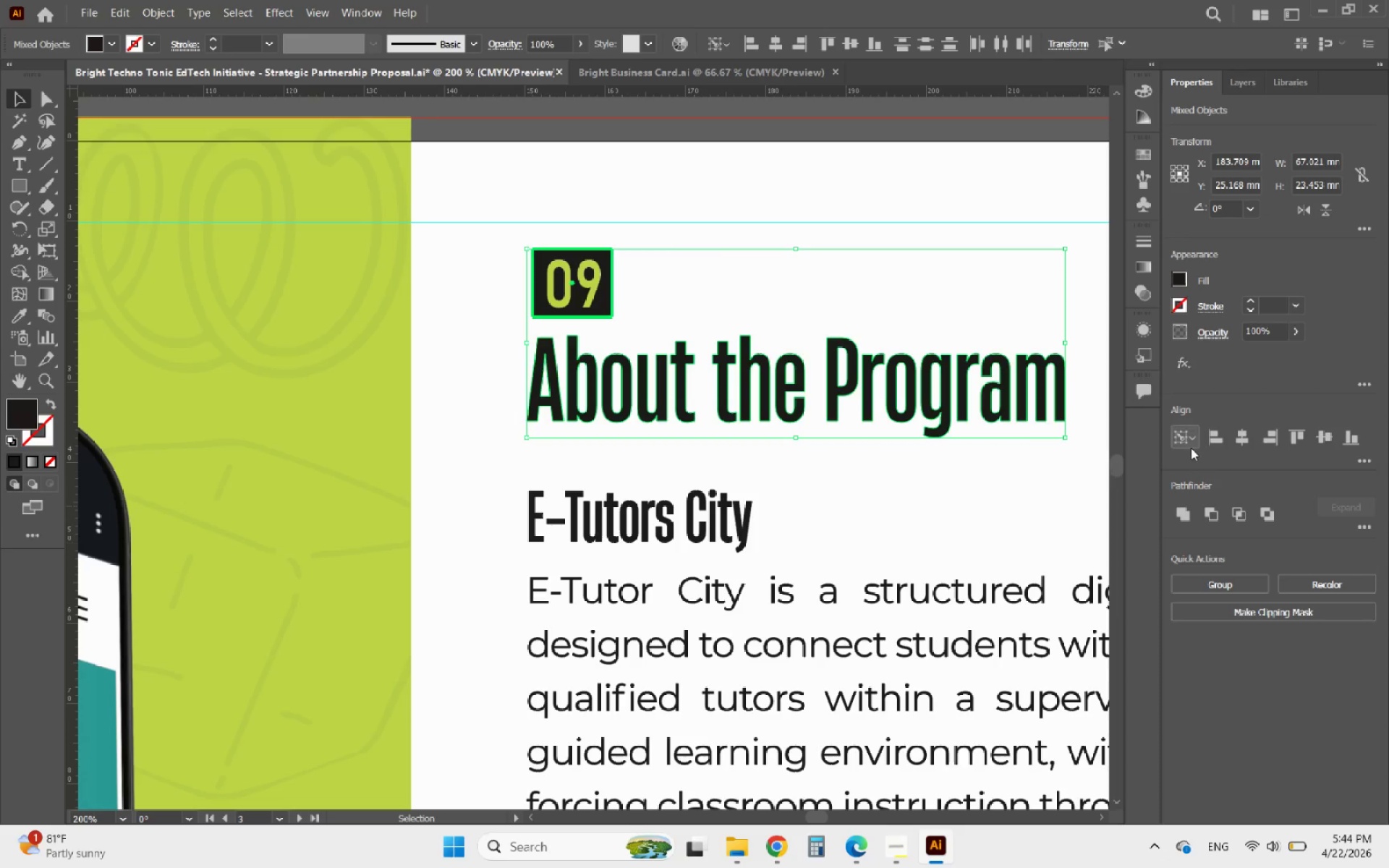 
left_click([1218, 438])
 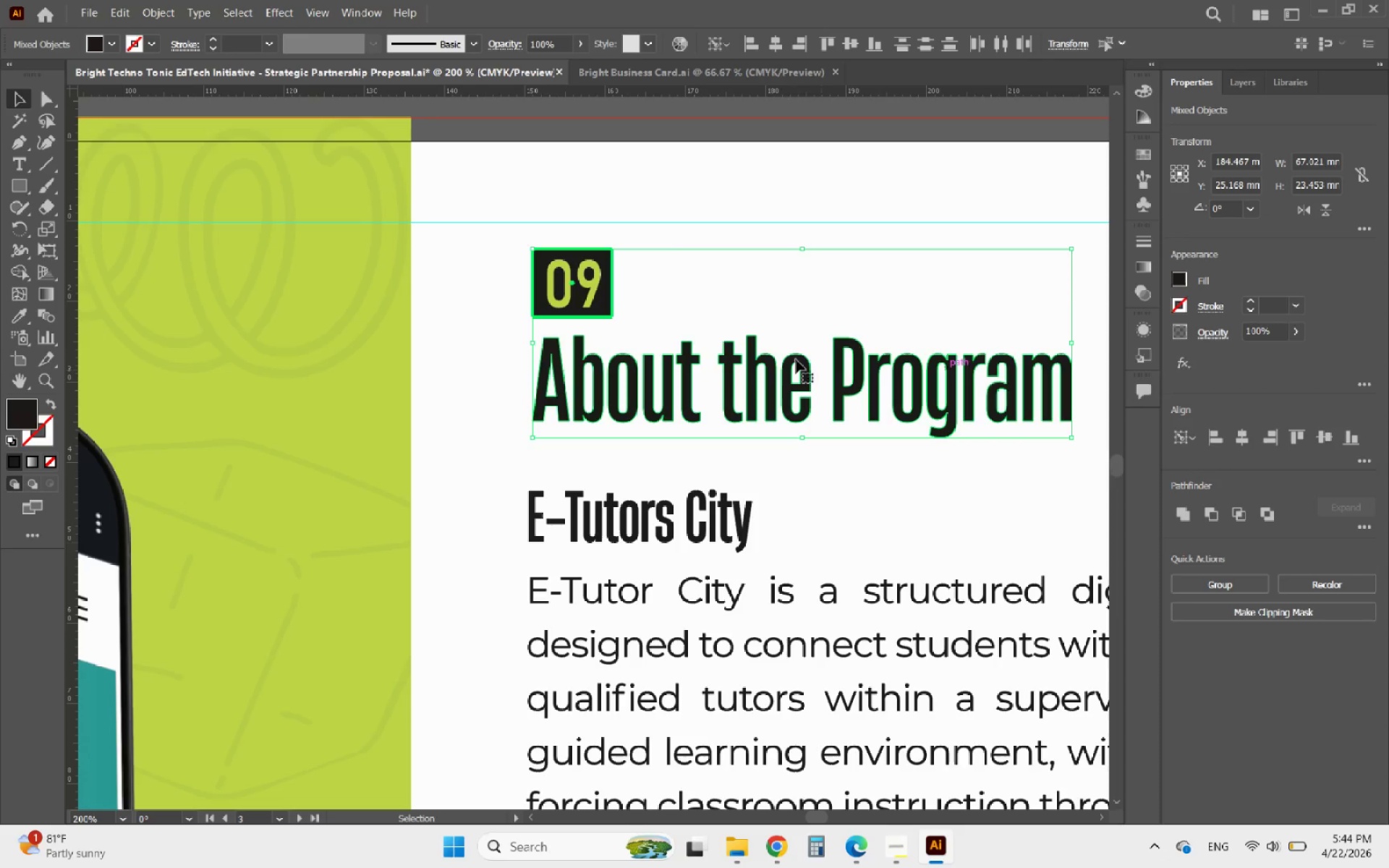 
key(Control+ControlLeft)
 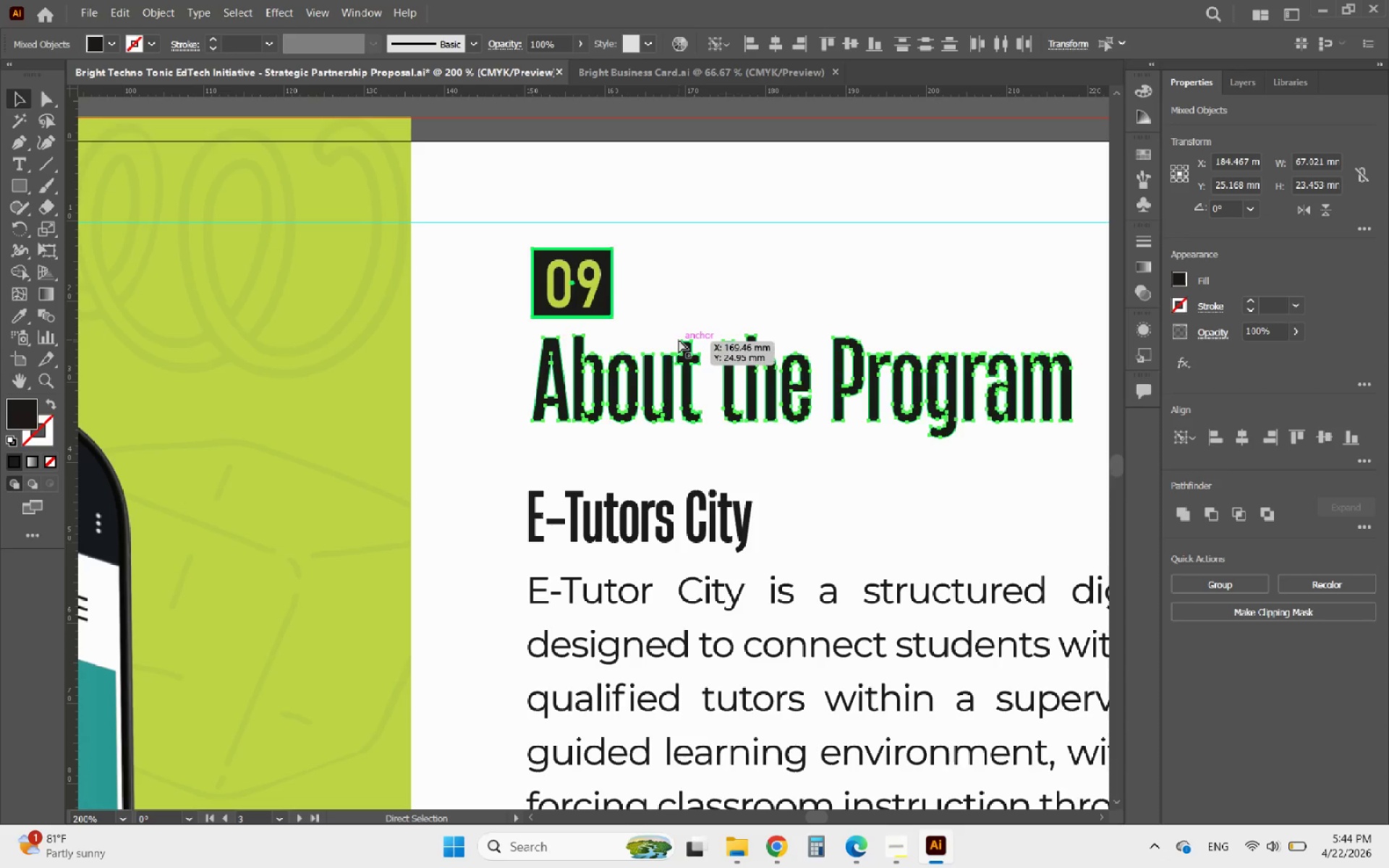 
key(Control+Z)
 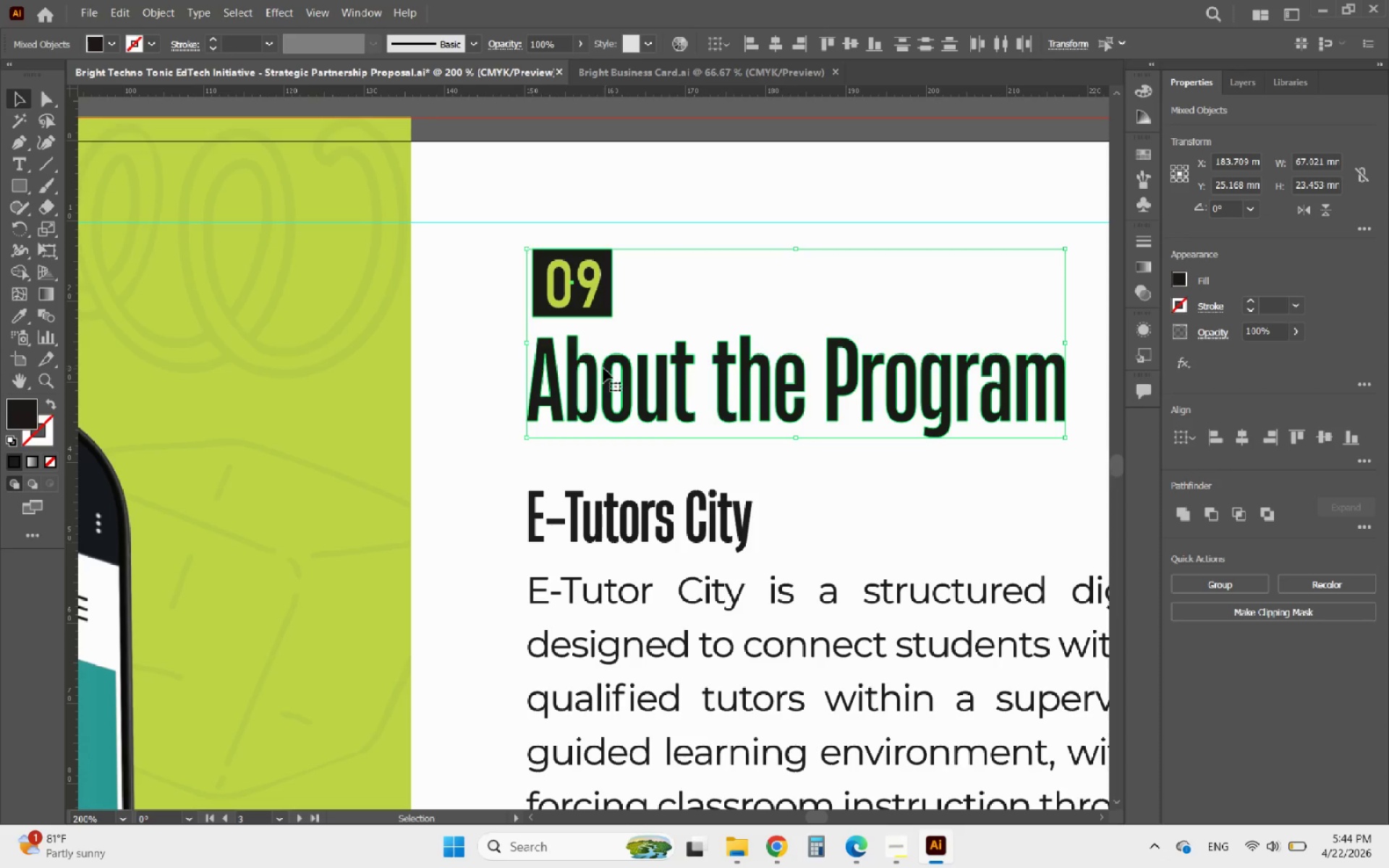 
left_click([603, 368])
 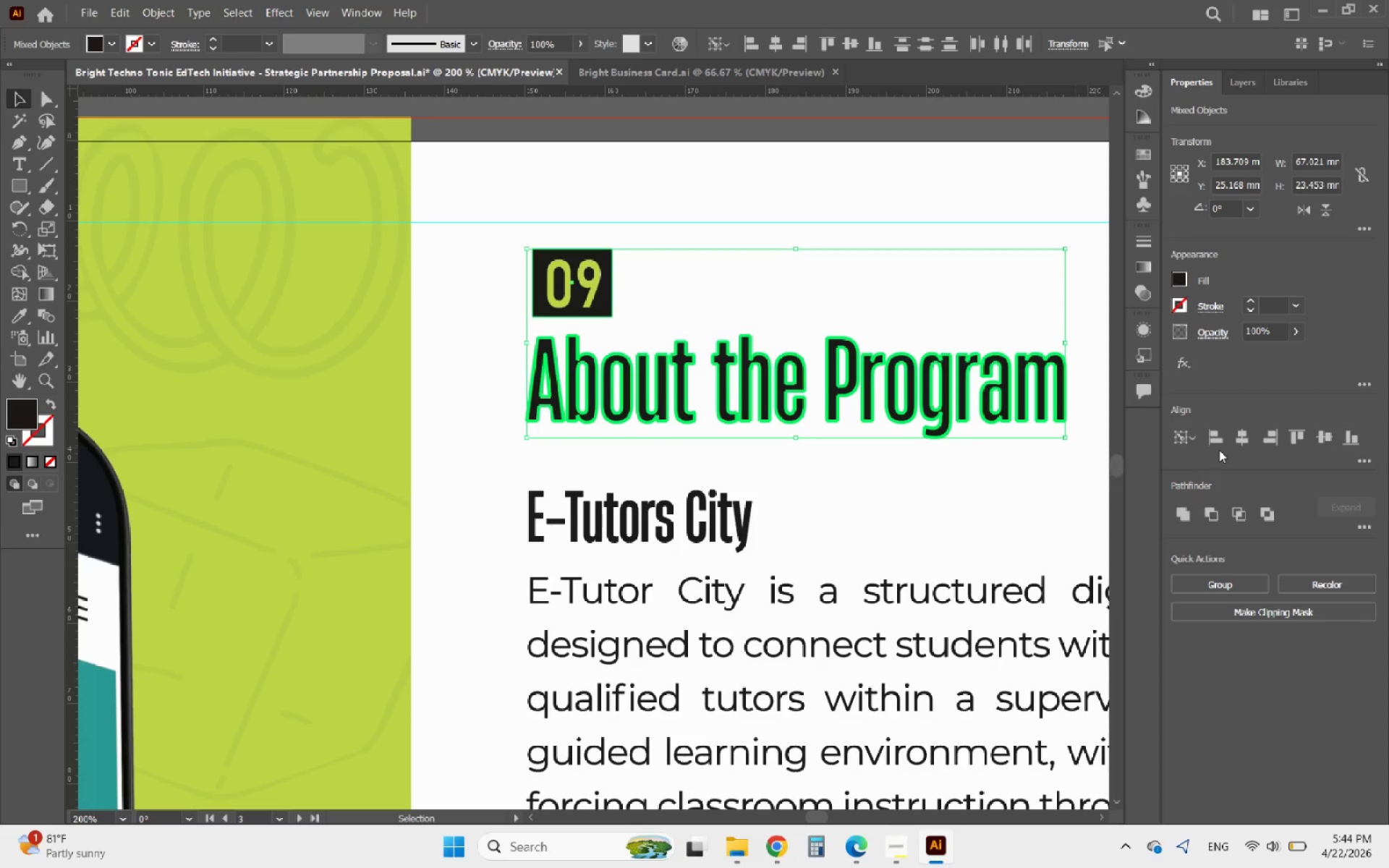 
left_click([1213, 444])
 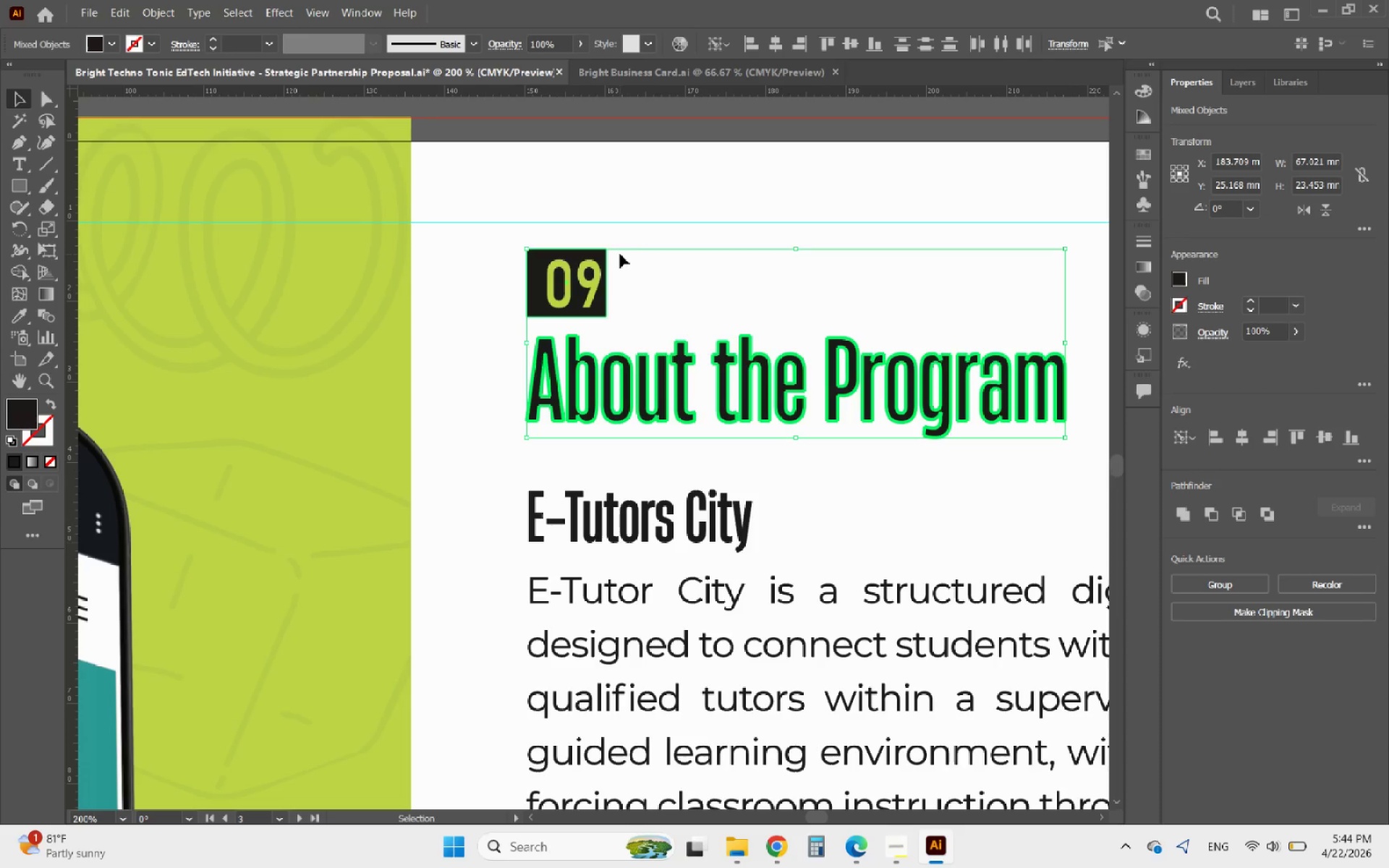 
left_click([620, 254])
 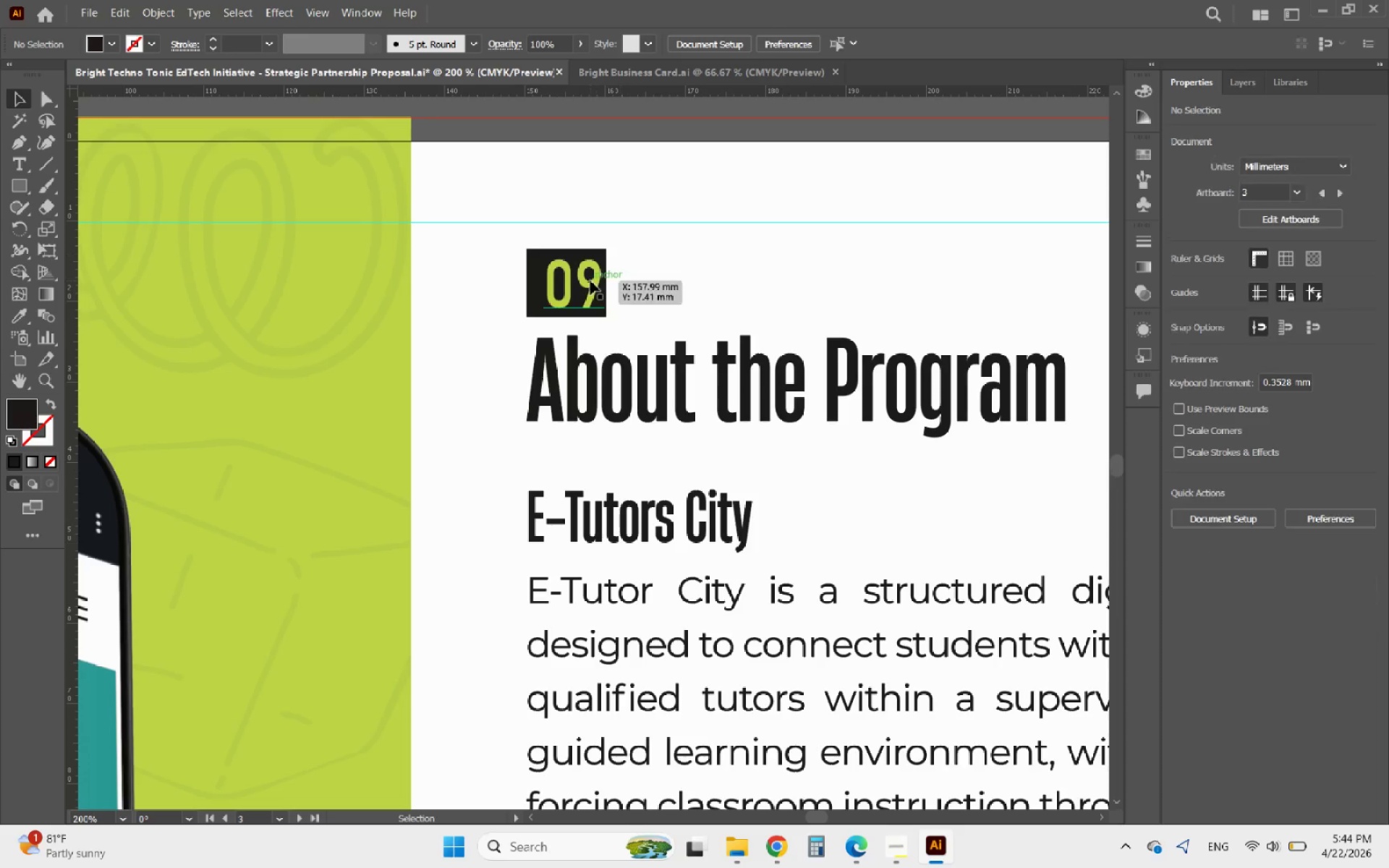 
left_click([590, 281])
 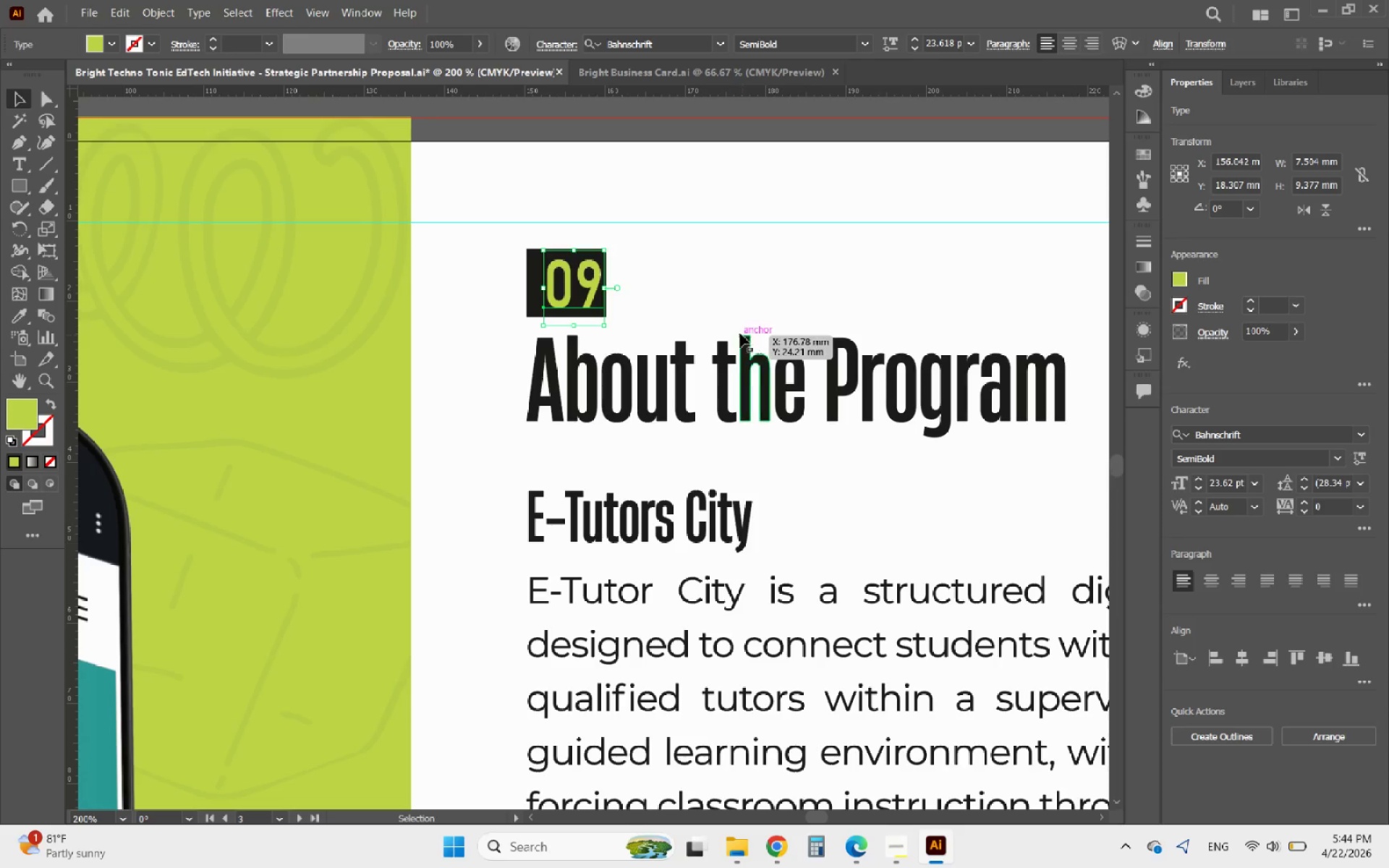 
double_click([590, 274])
 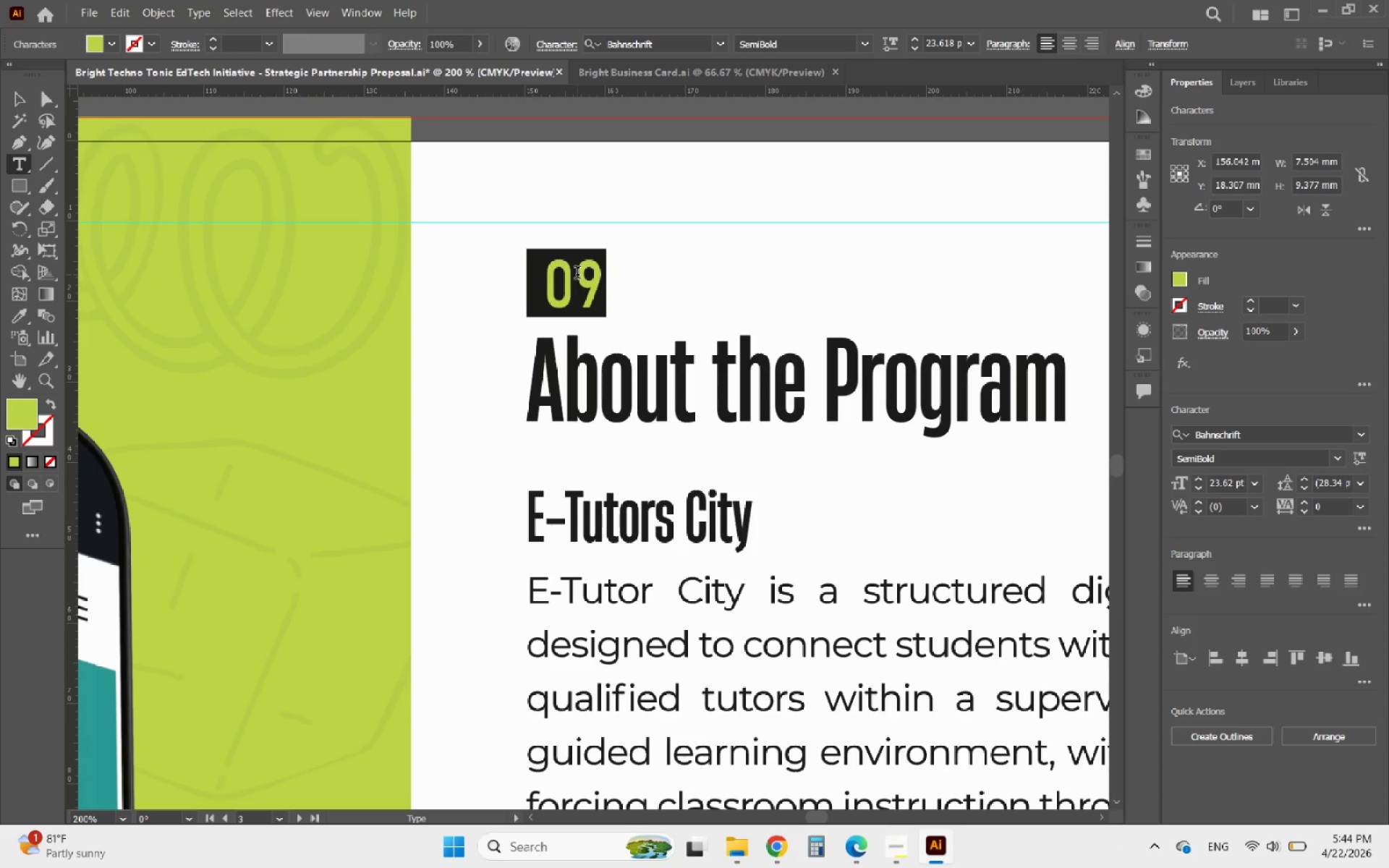 
left_click_drag(start_coordinate=[577, 274], to_coordinate=[608, 276])
 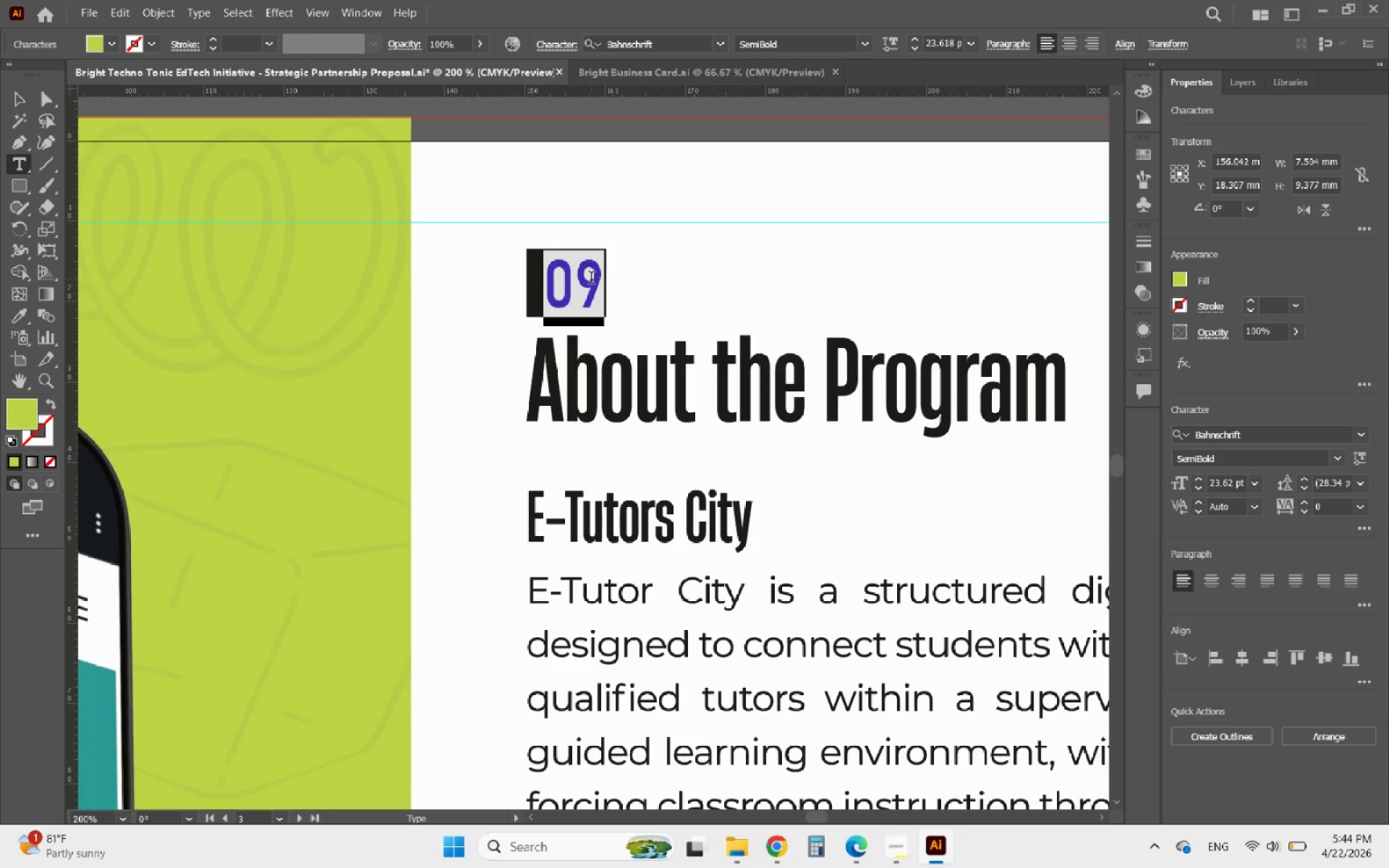 
left_click([590, 279])
 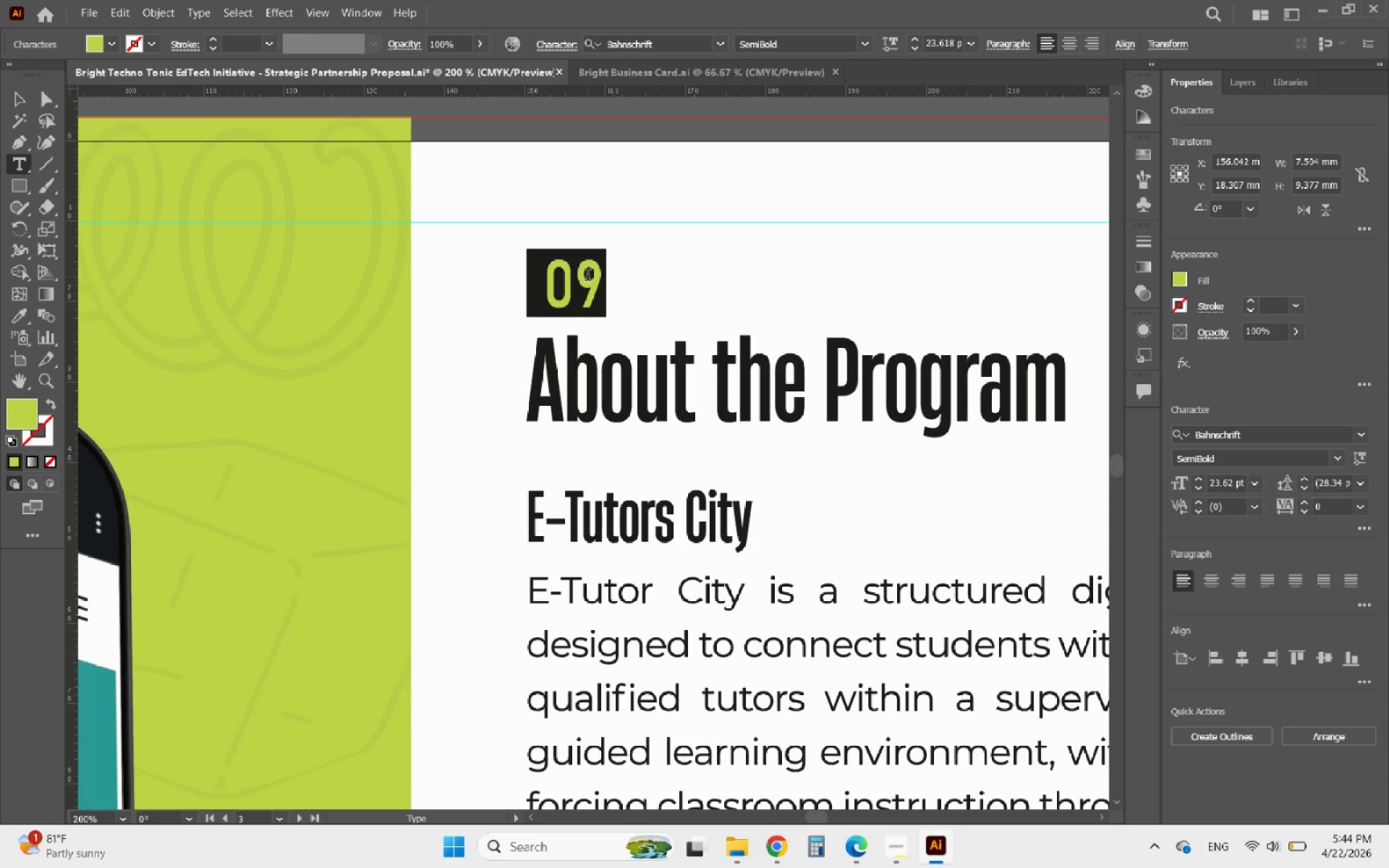 
left_click_drag(start_coordinate=[587, 276], to_coordinate=[616, 277])
 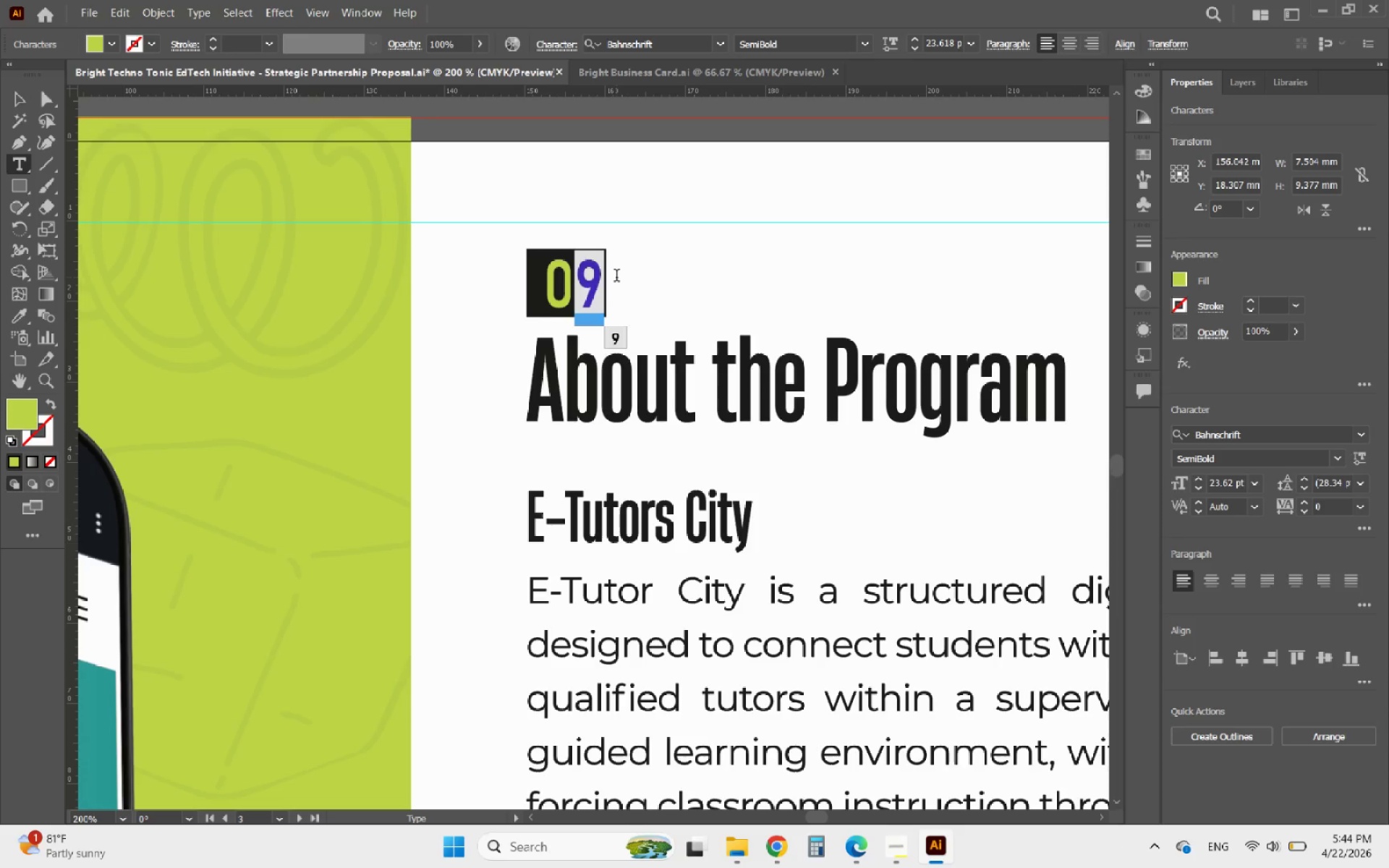 
key(2)
 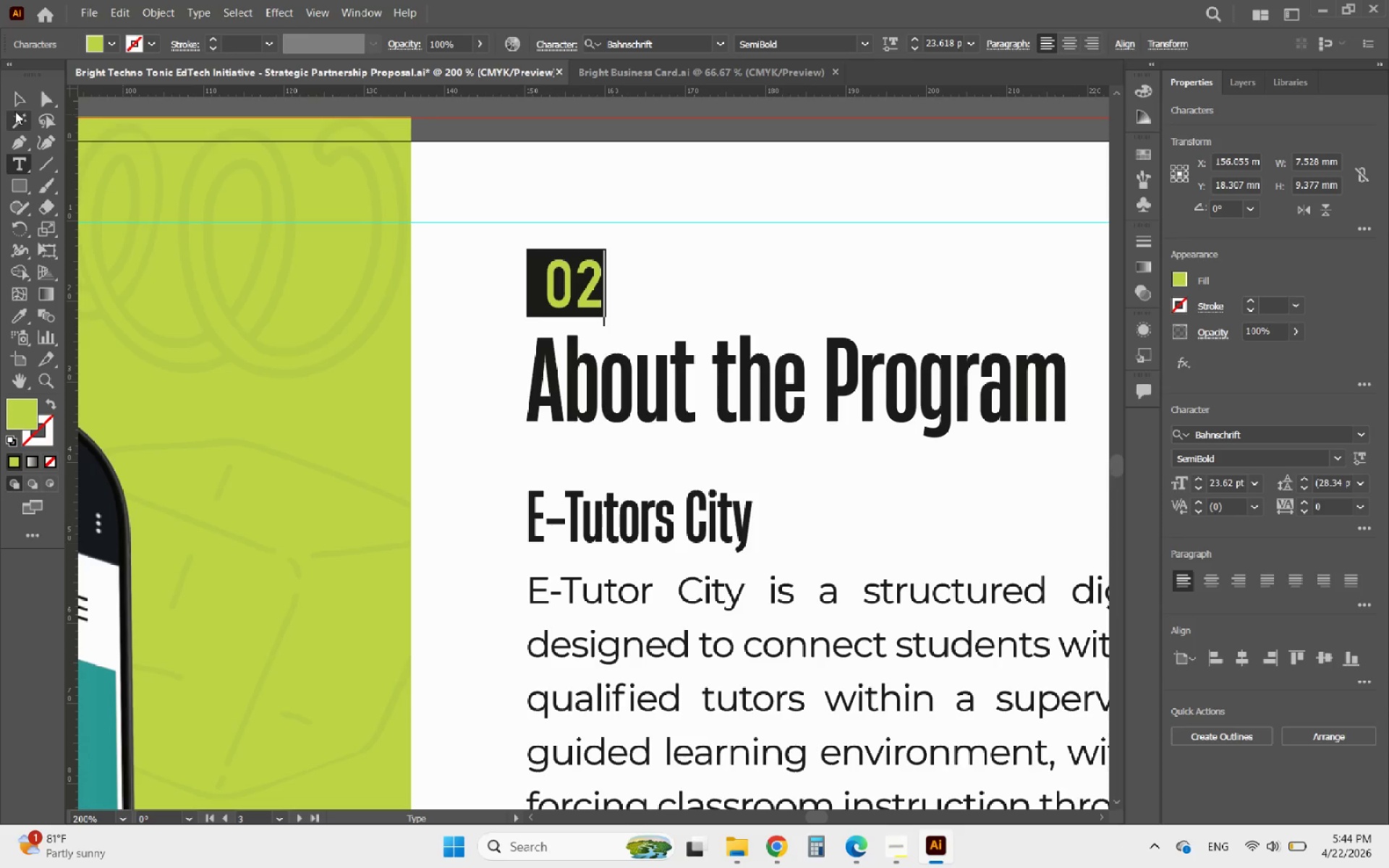 
left_click([15, 101])
 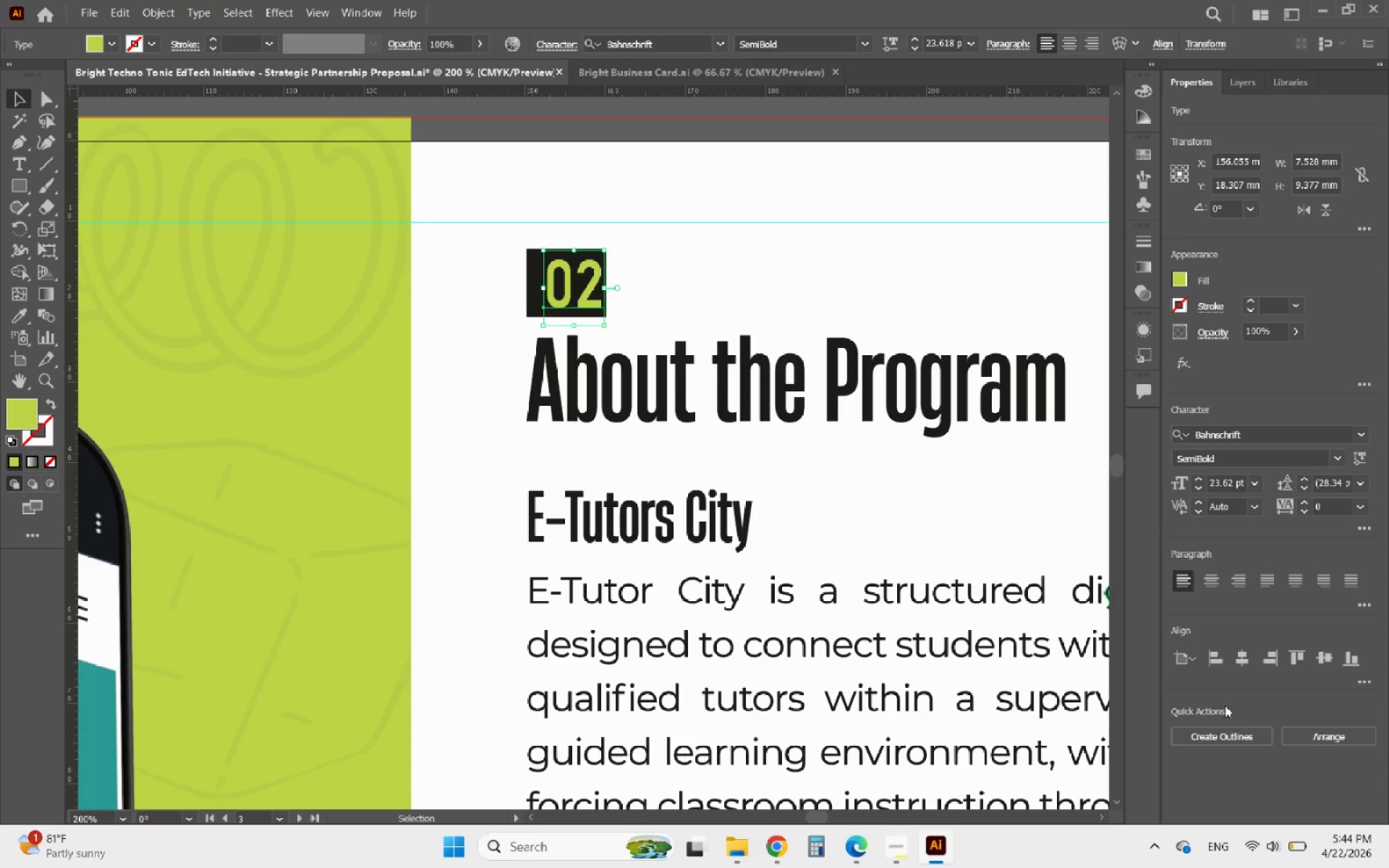 
left_click([1239, 733])
 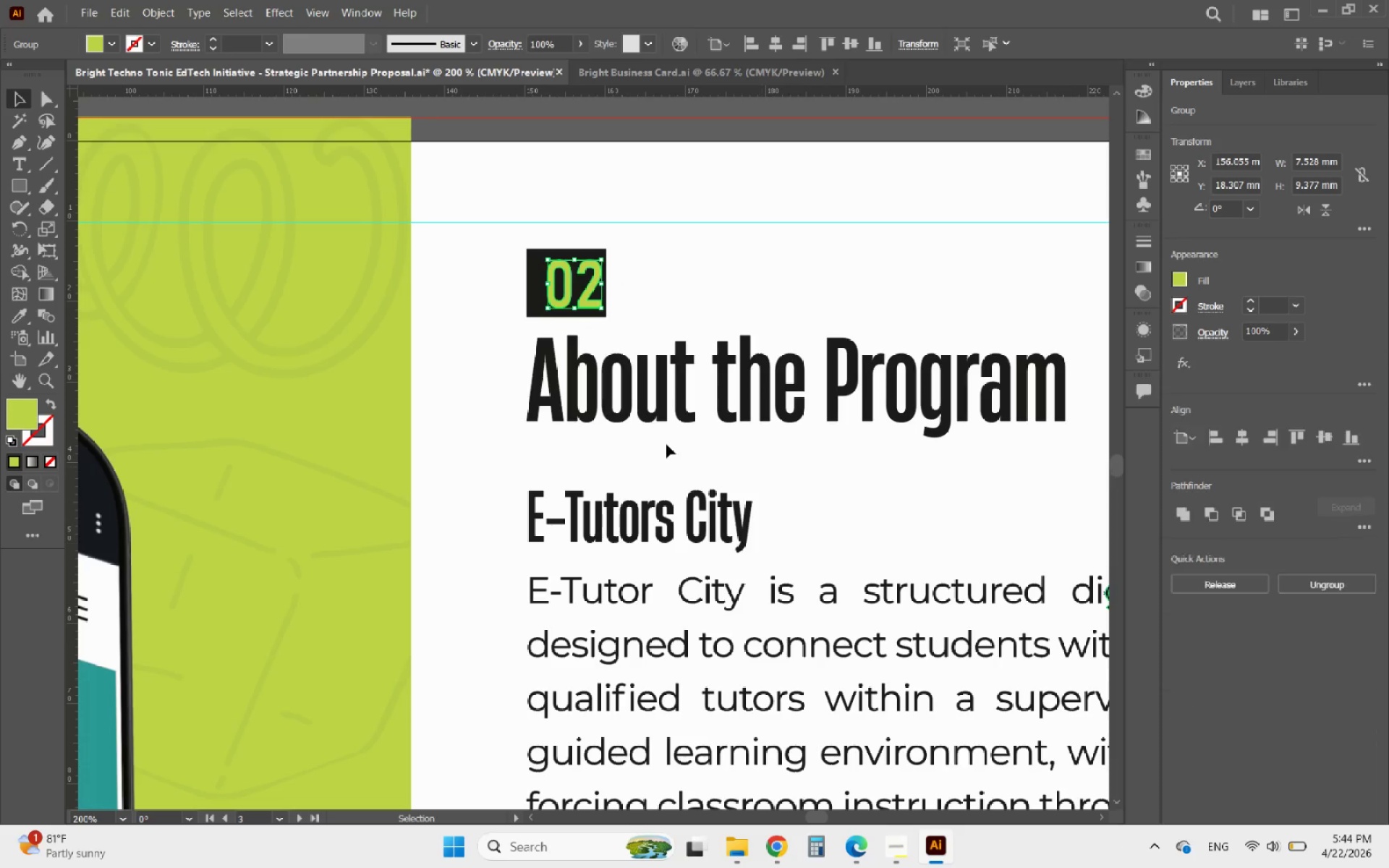 
hold_key(key=AltLeft, duration=0.53)
 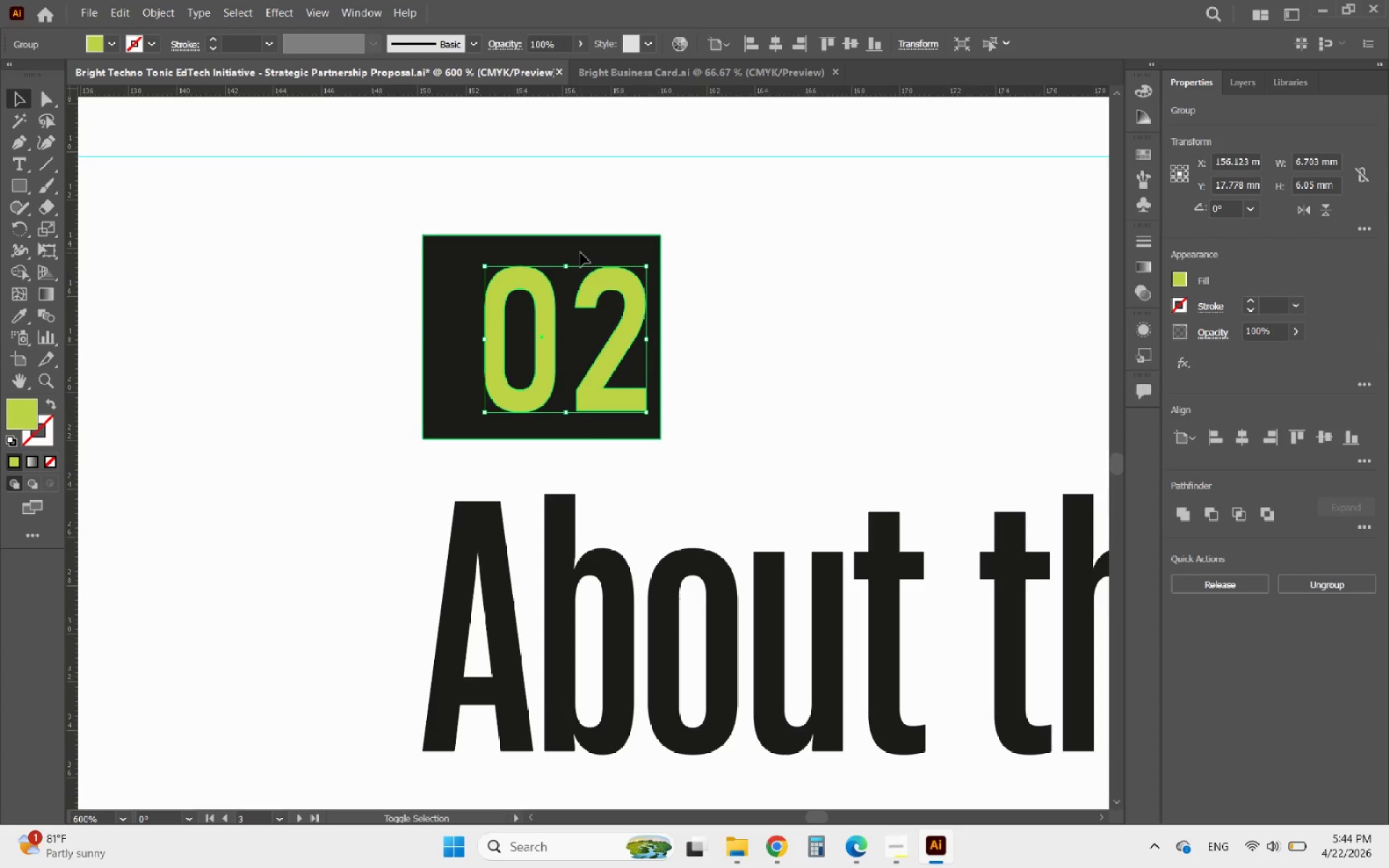 
hold_key(key=ShiftLeft, duration=0.41)
 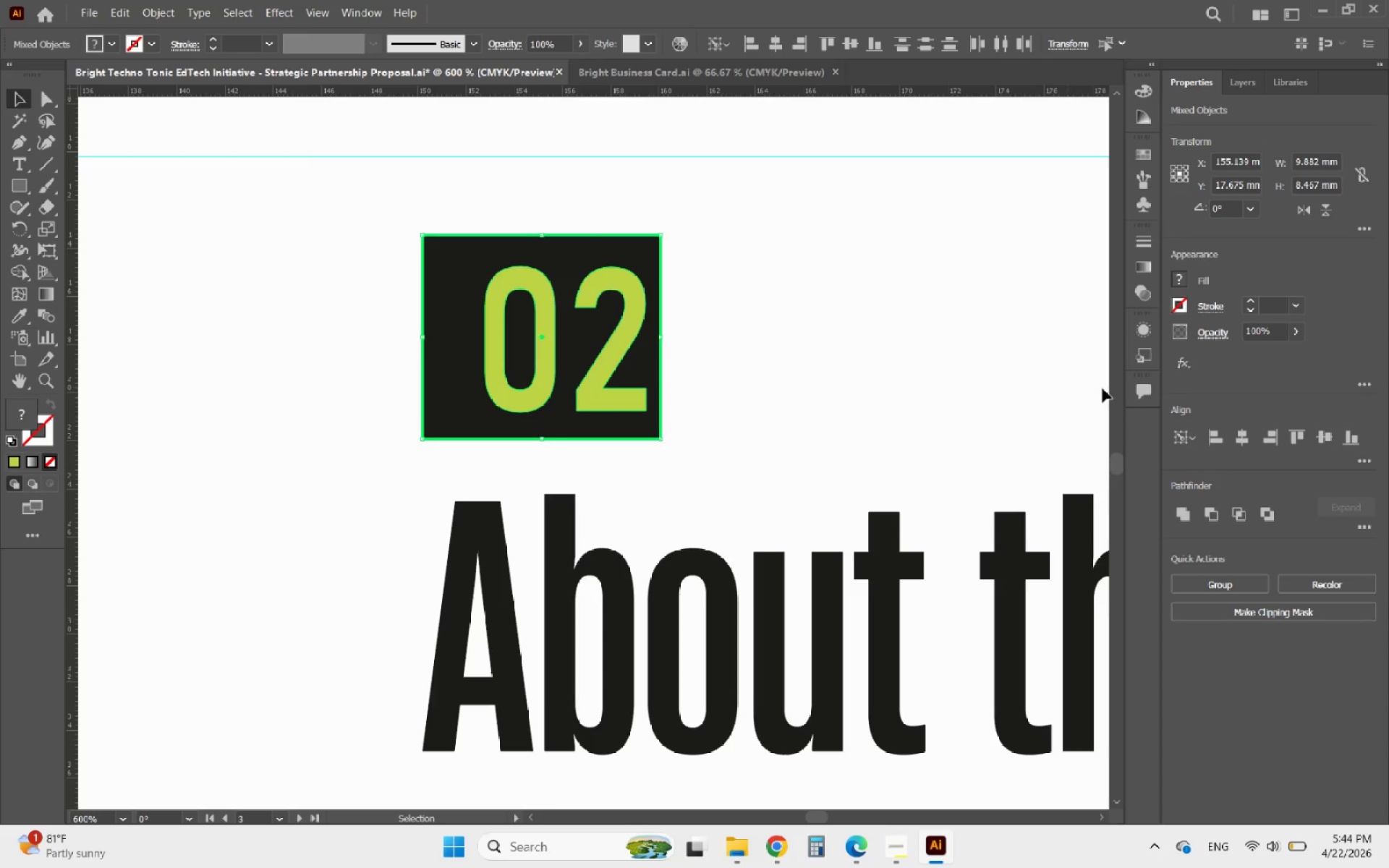 
scroll: coordinate [580, 252], scroll_direction: up, amount: 3.0
 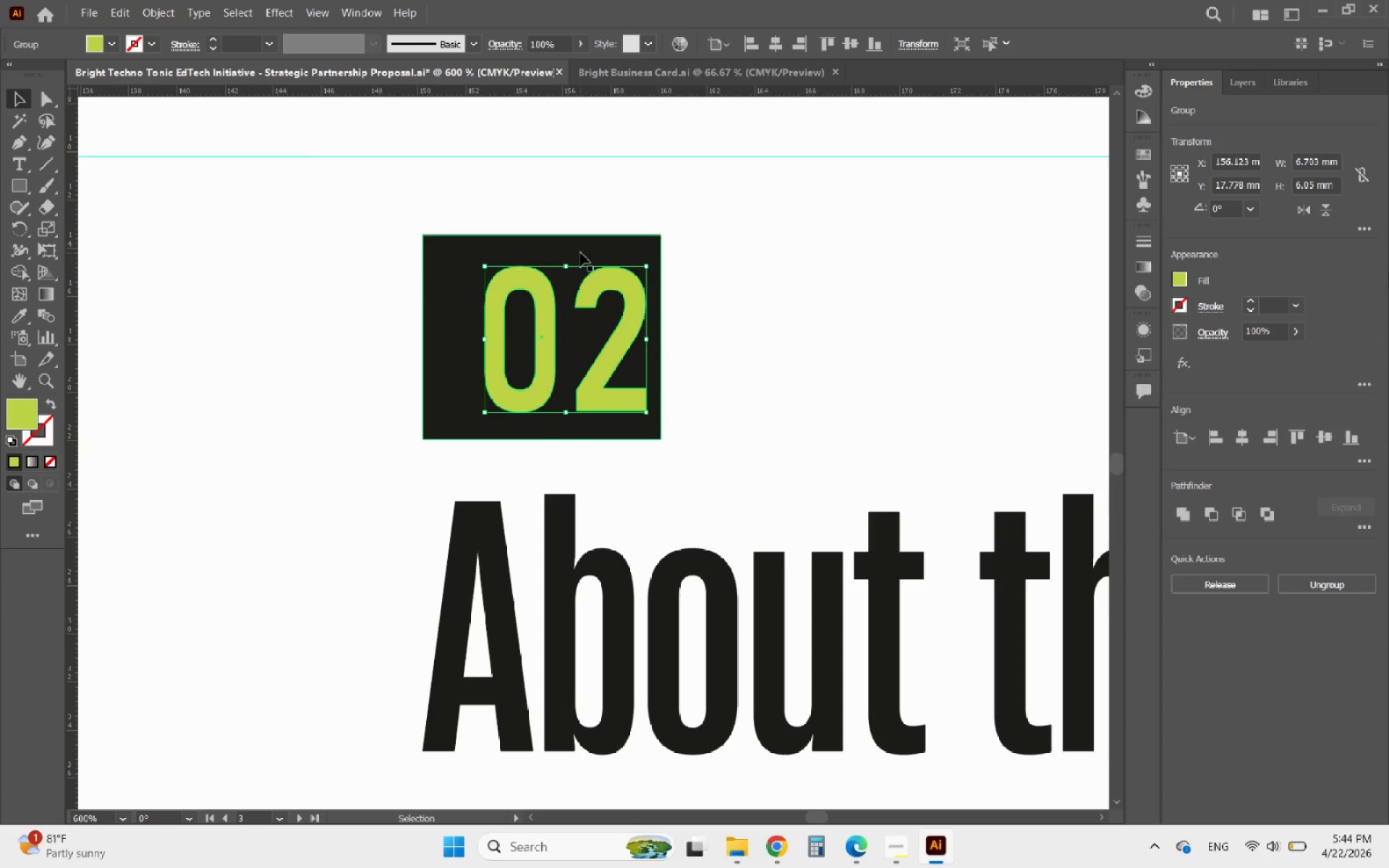 
left_click([580, 252])
 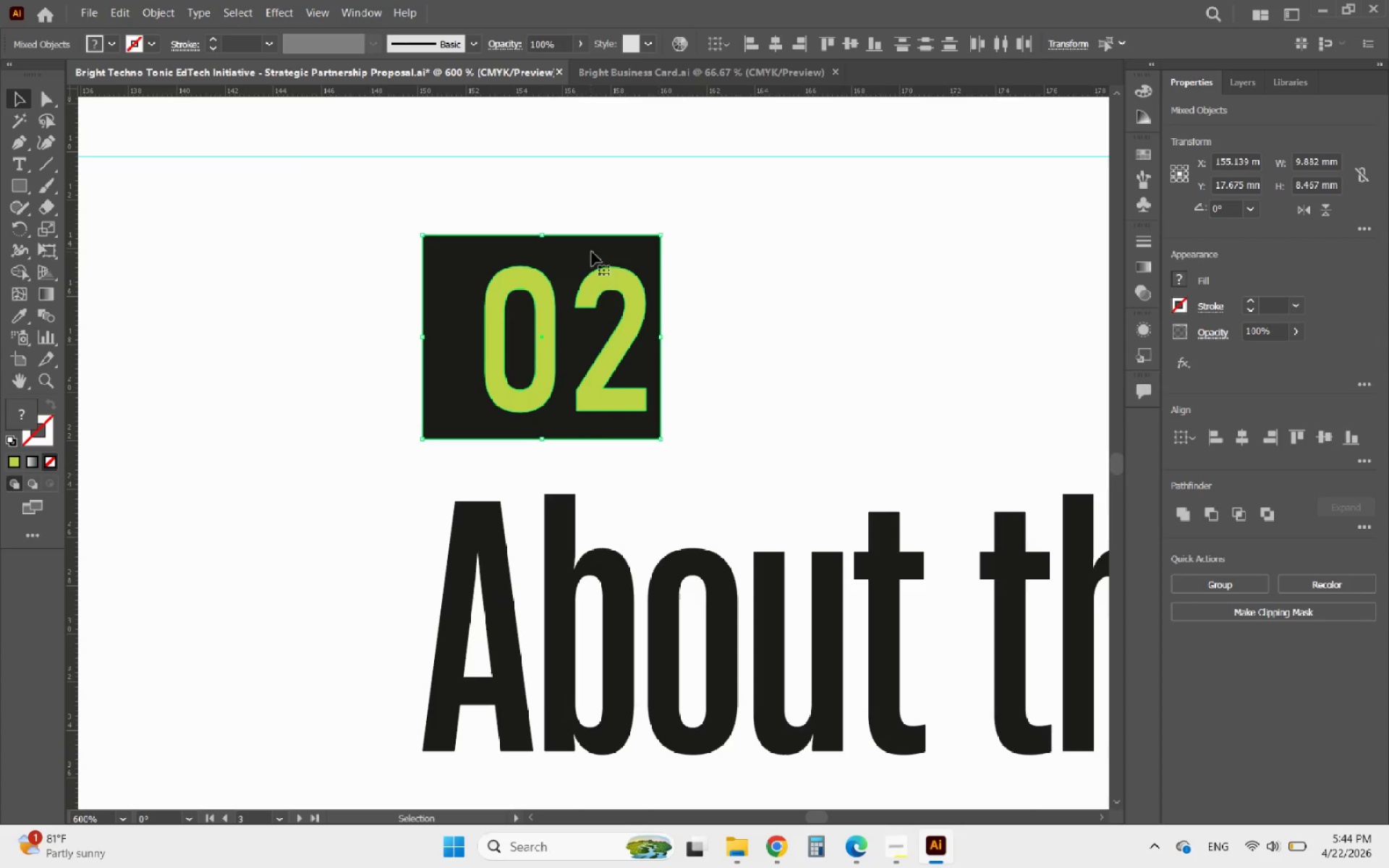 
left_click([592, 252])
 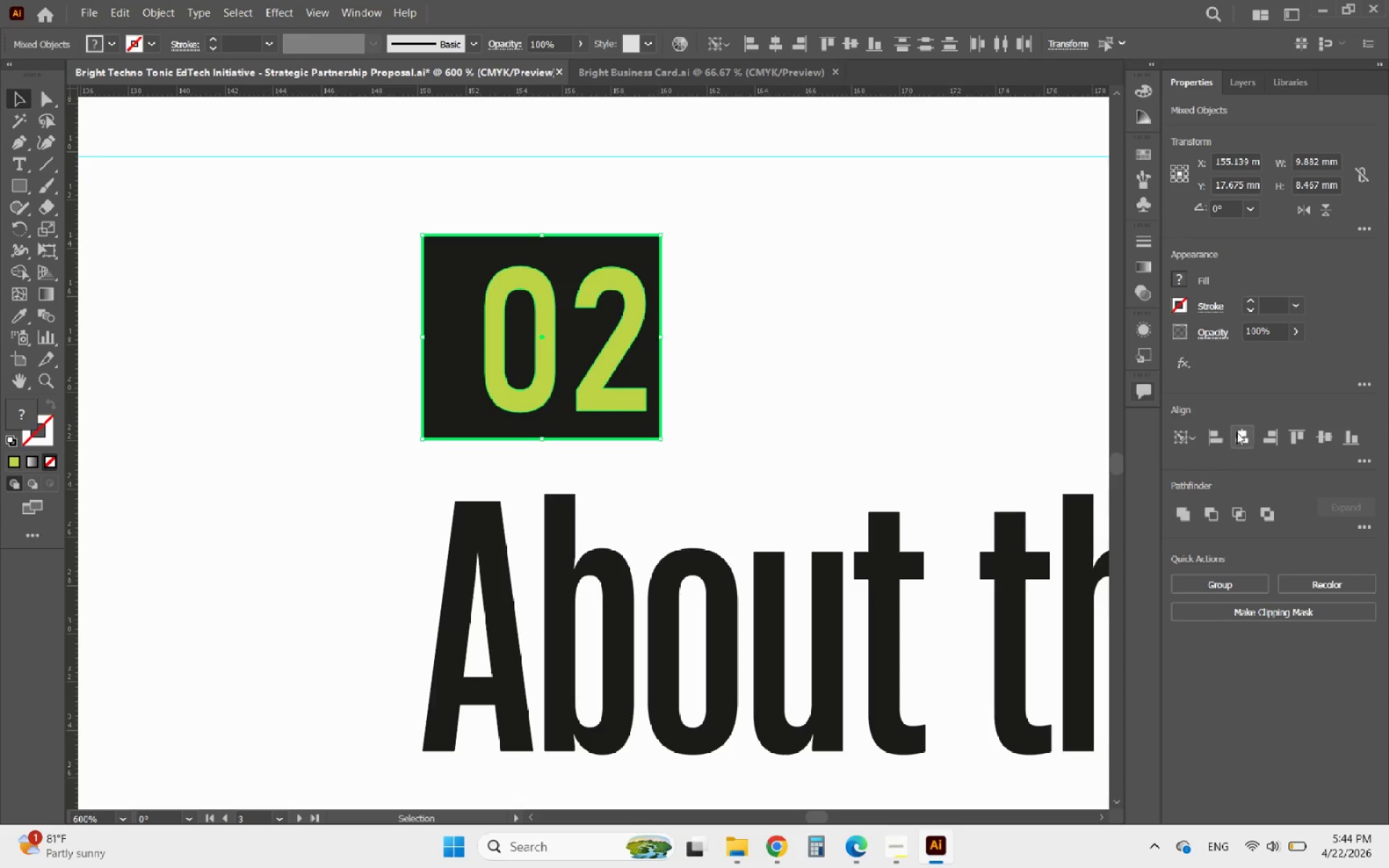 
left_click([1239, 433])
 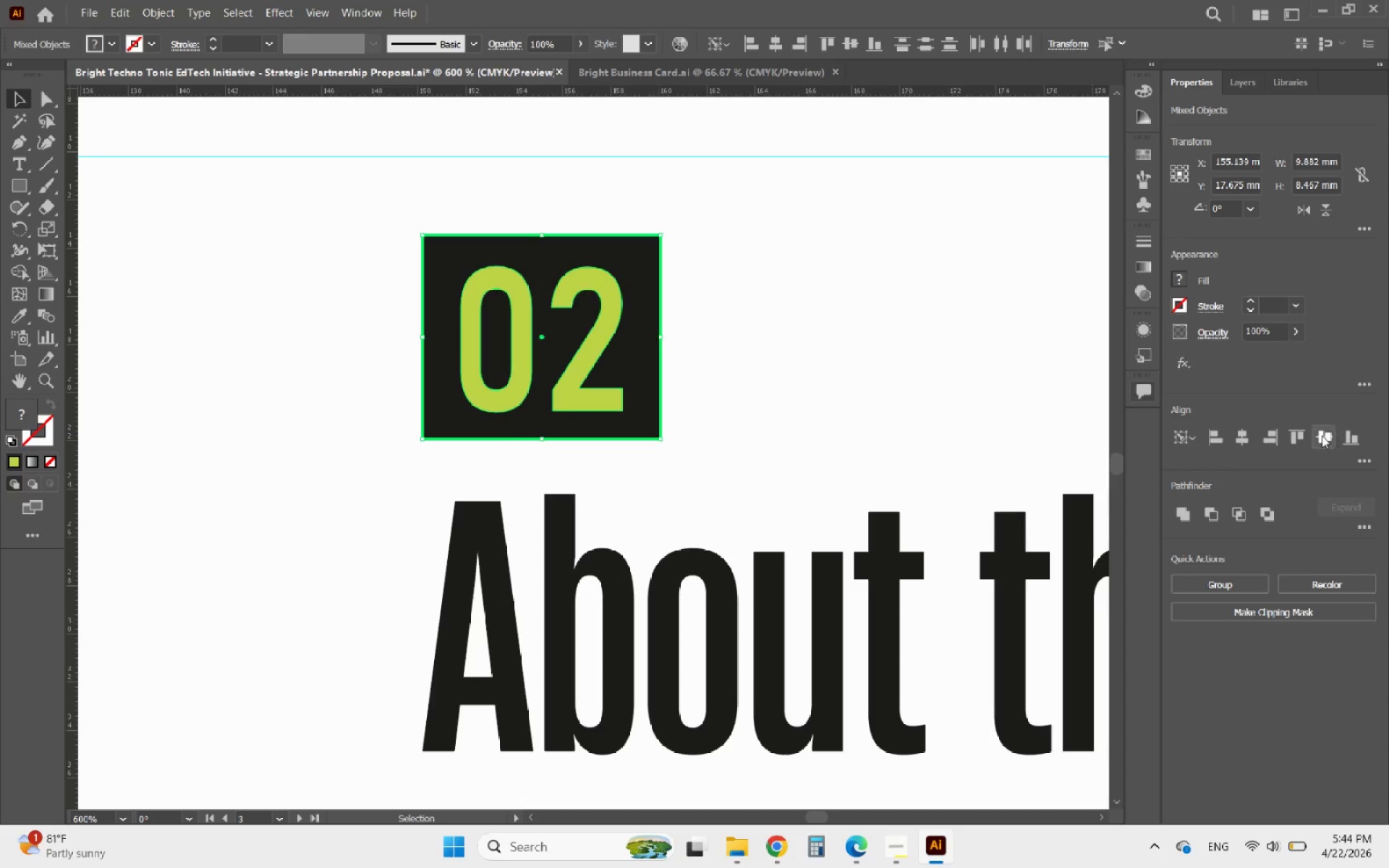 
left_click([1322, 435])
 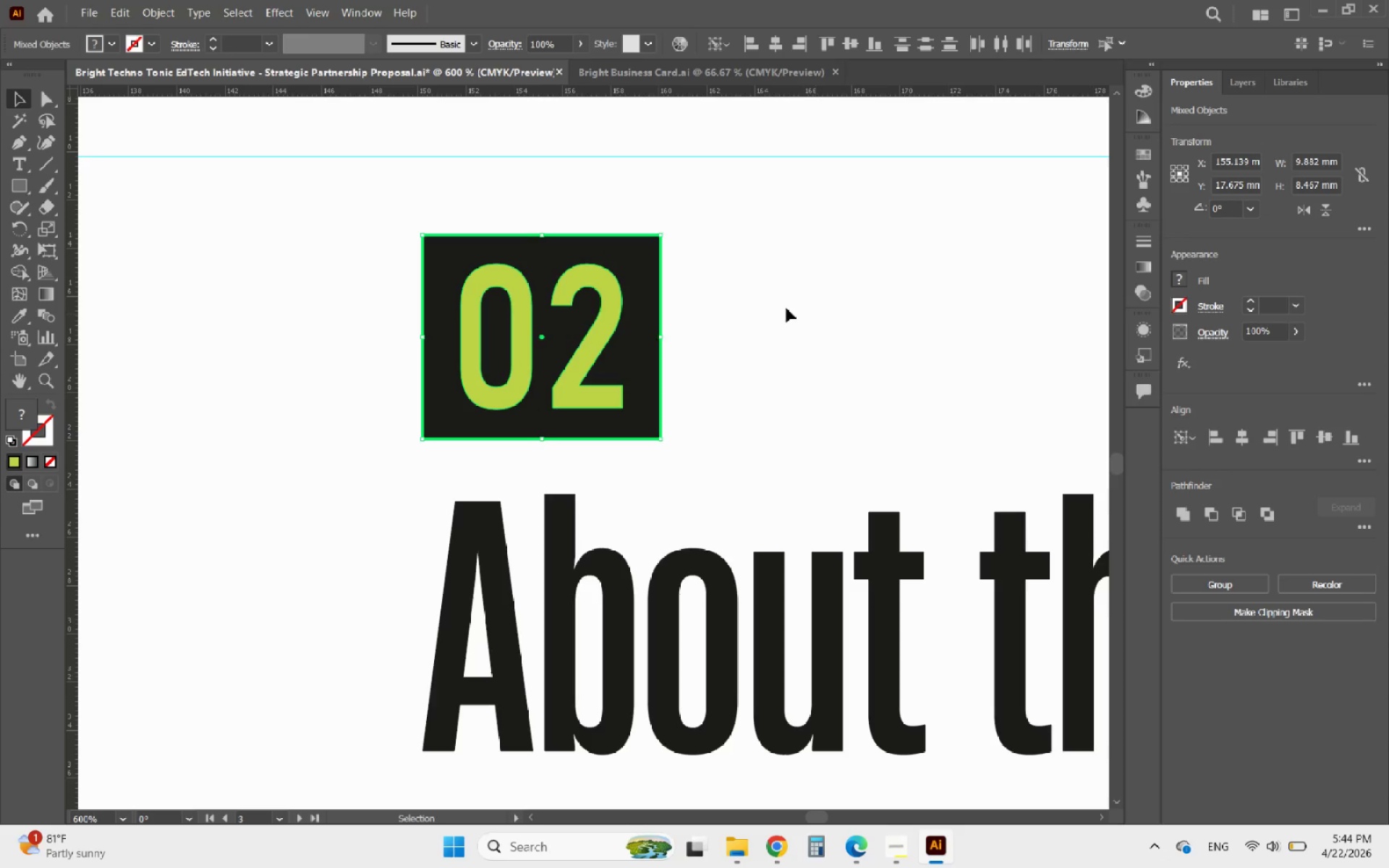 
left_click([748, 301])
 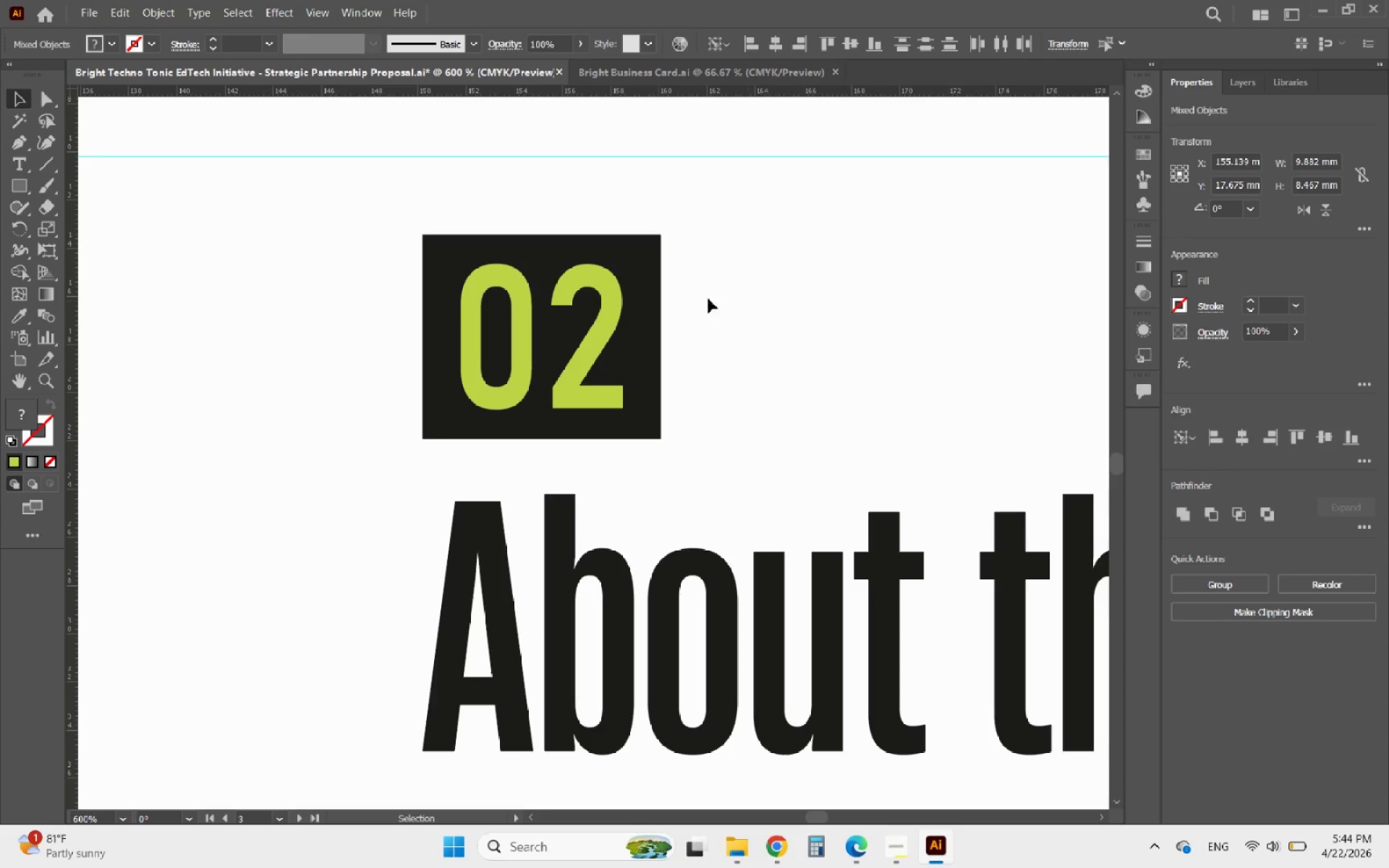 
hold_key(key=AltLeft, duration=0.69)
scroll: coordinate [426, 253], scroll_direction: down, amount: 4.0
 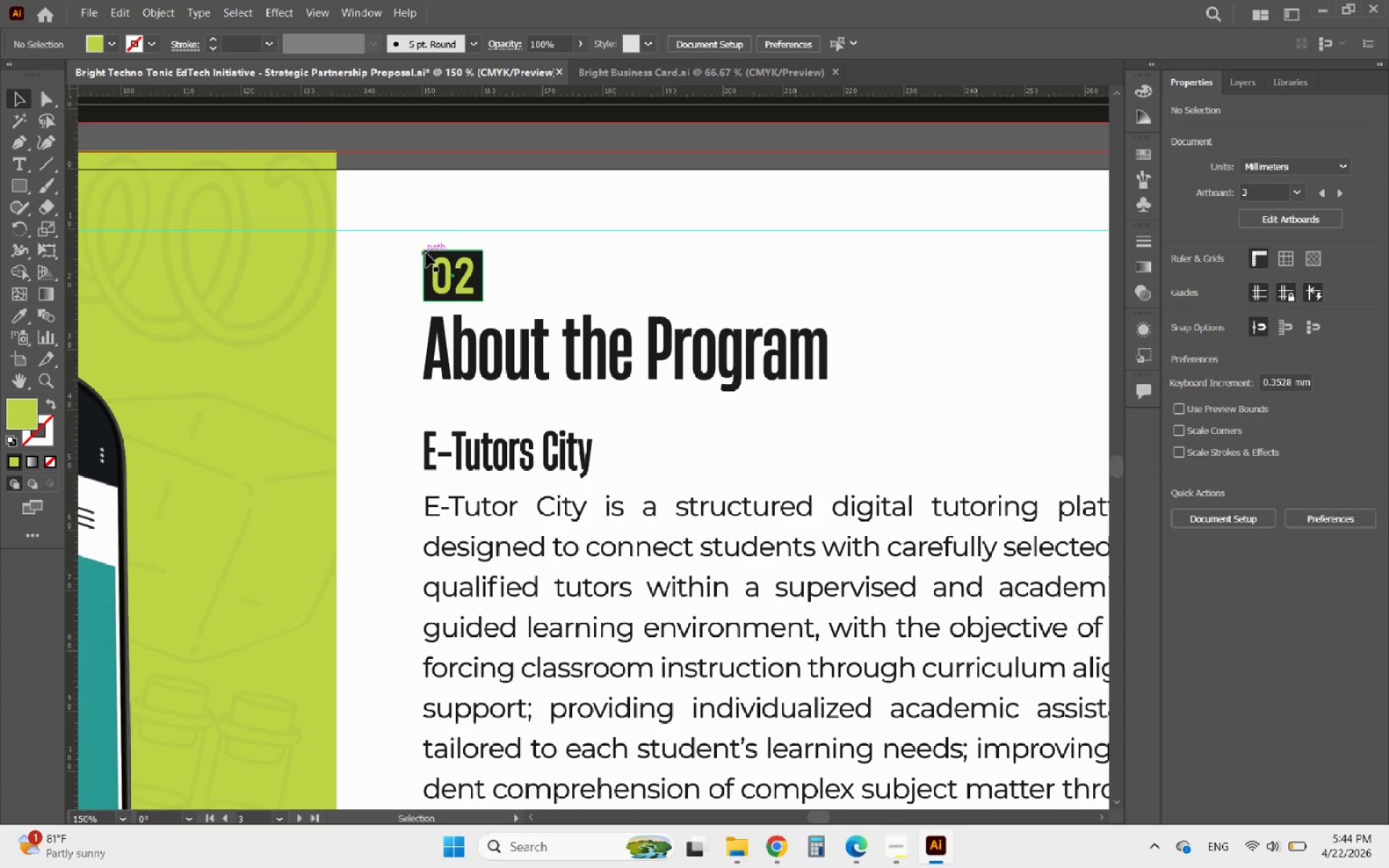 
hold_key(key=AltLeft, duration=0.5)
scroll: coordinate [496, 303], scroll_direction: down, amount: 3.0
 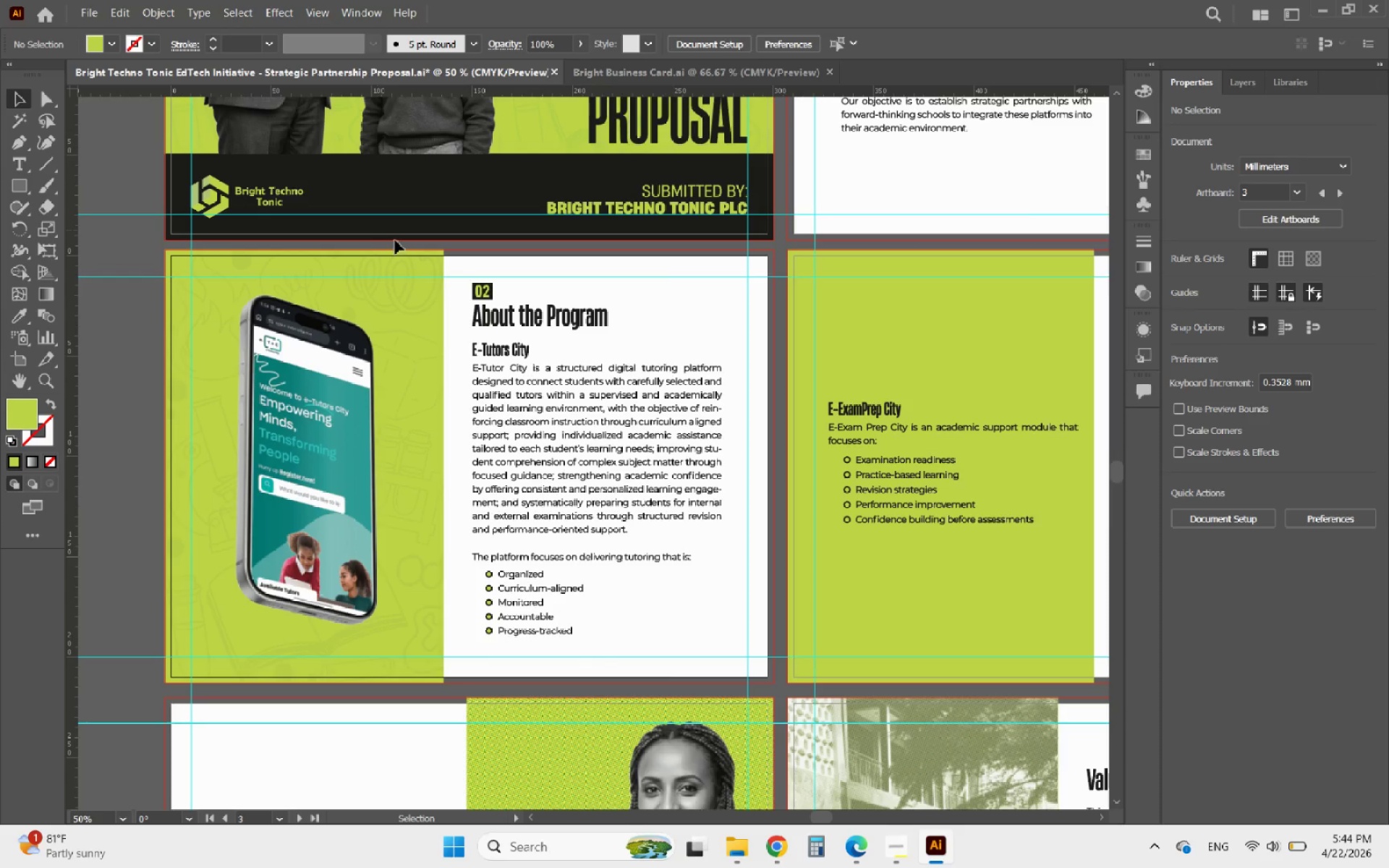 
hold_key(key=AltLeft, duration=2.45)
scroll: coordinate [450, 252], scroll_direction: down, amount: 1.0
 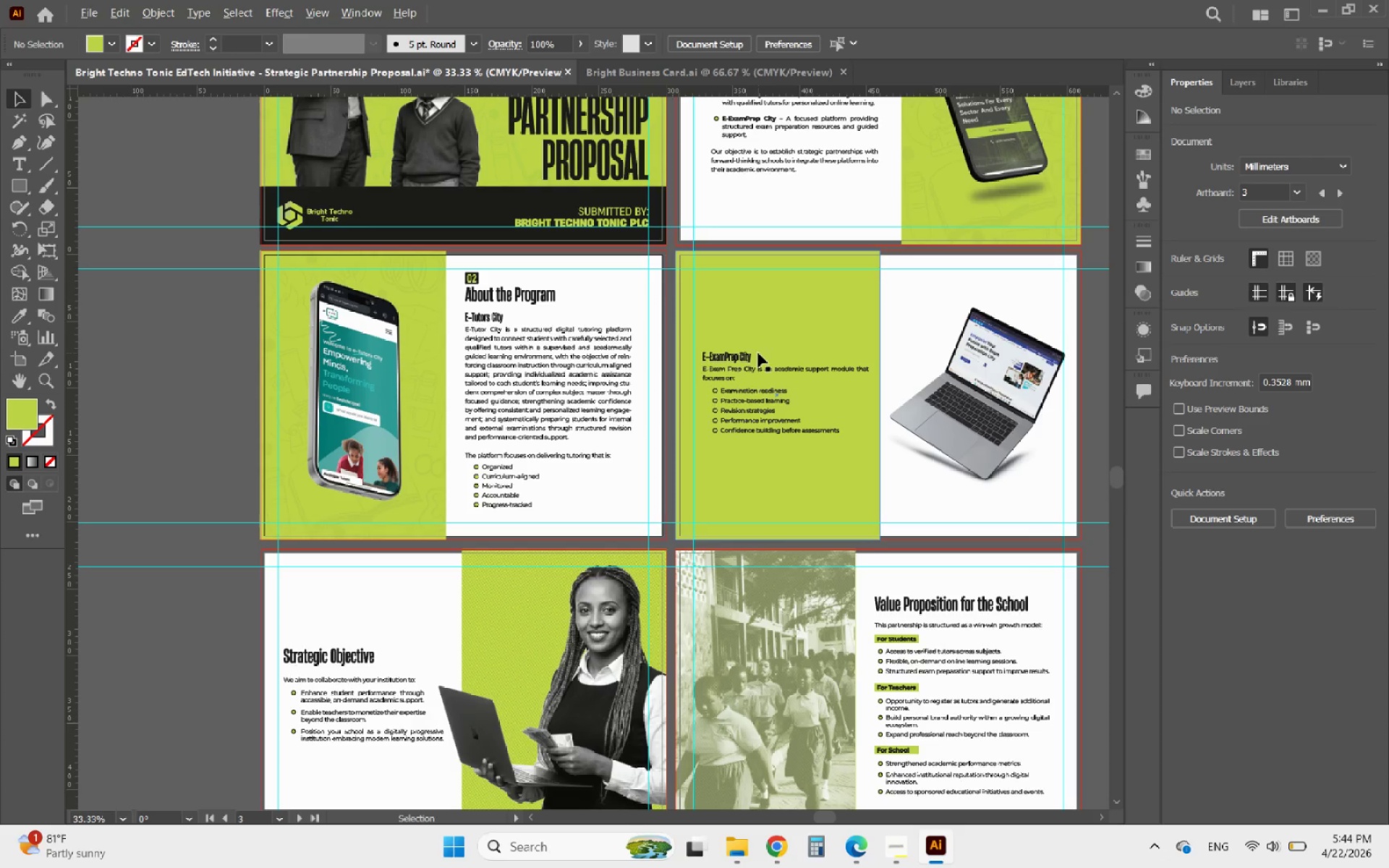 
scroll: coordinate [734, 344], scroll_direction: up, amount: 5.0
 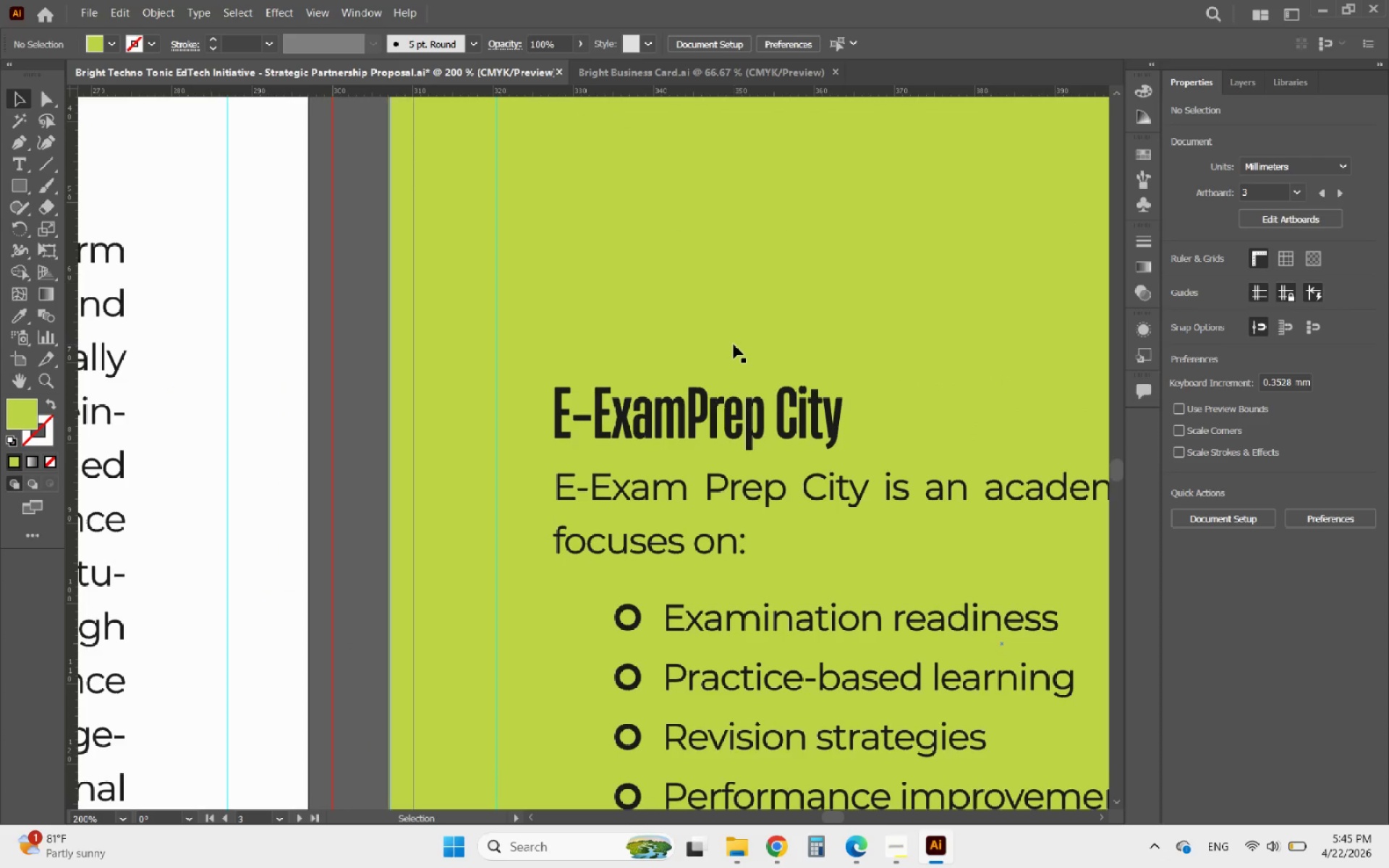 
key(Control+V)
 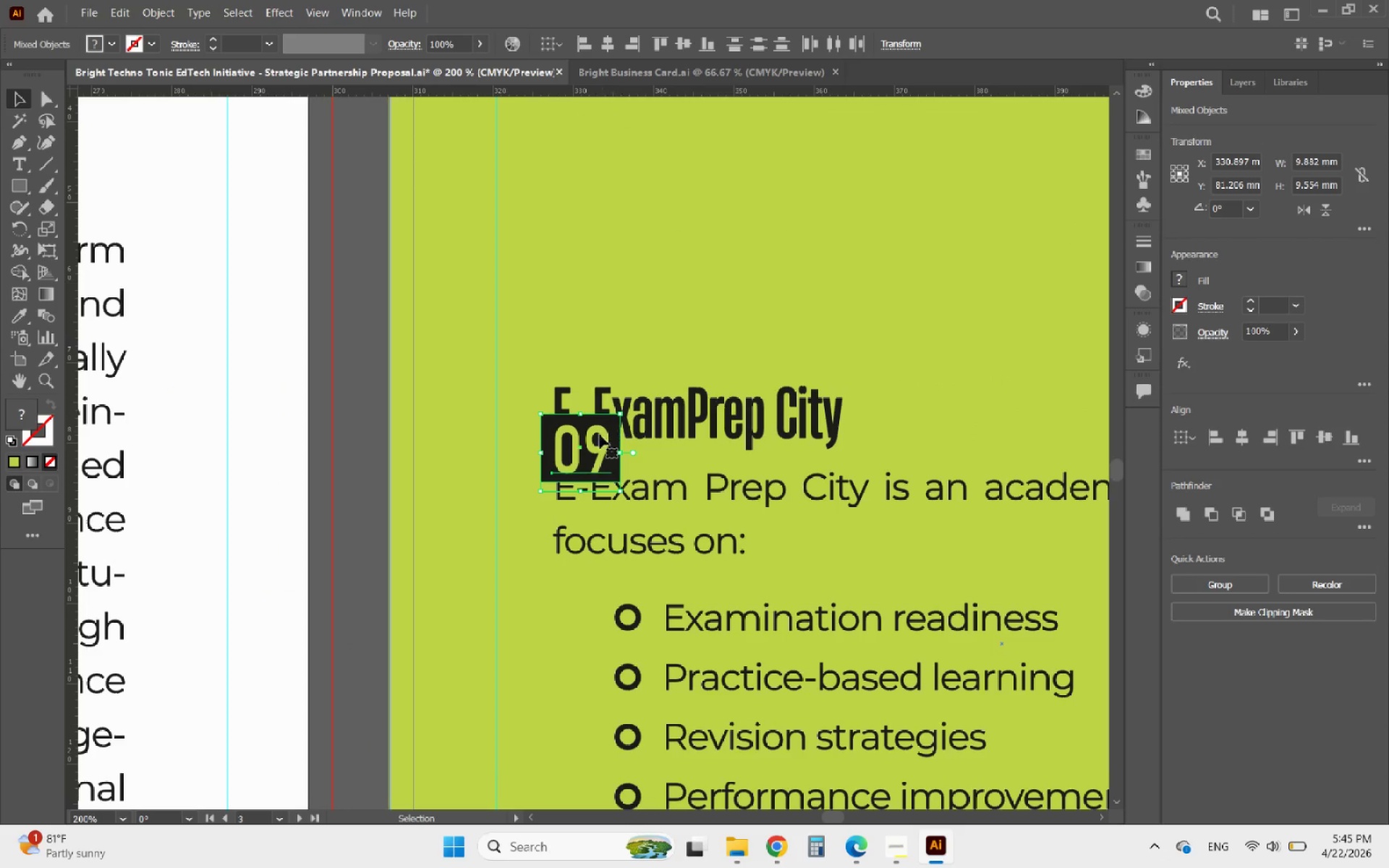 
left_click_drag(start_coordinate=[592, 443], to_coordinate=[607, 343])
 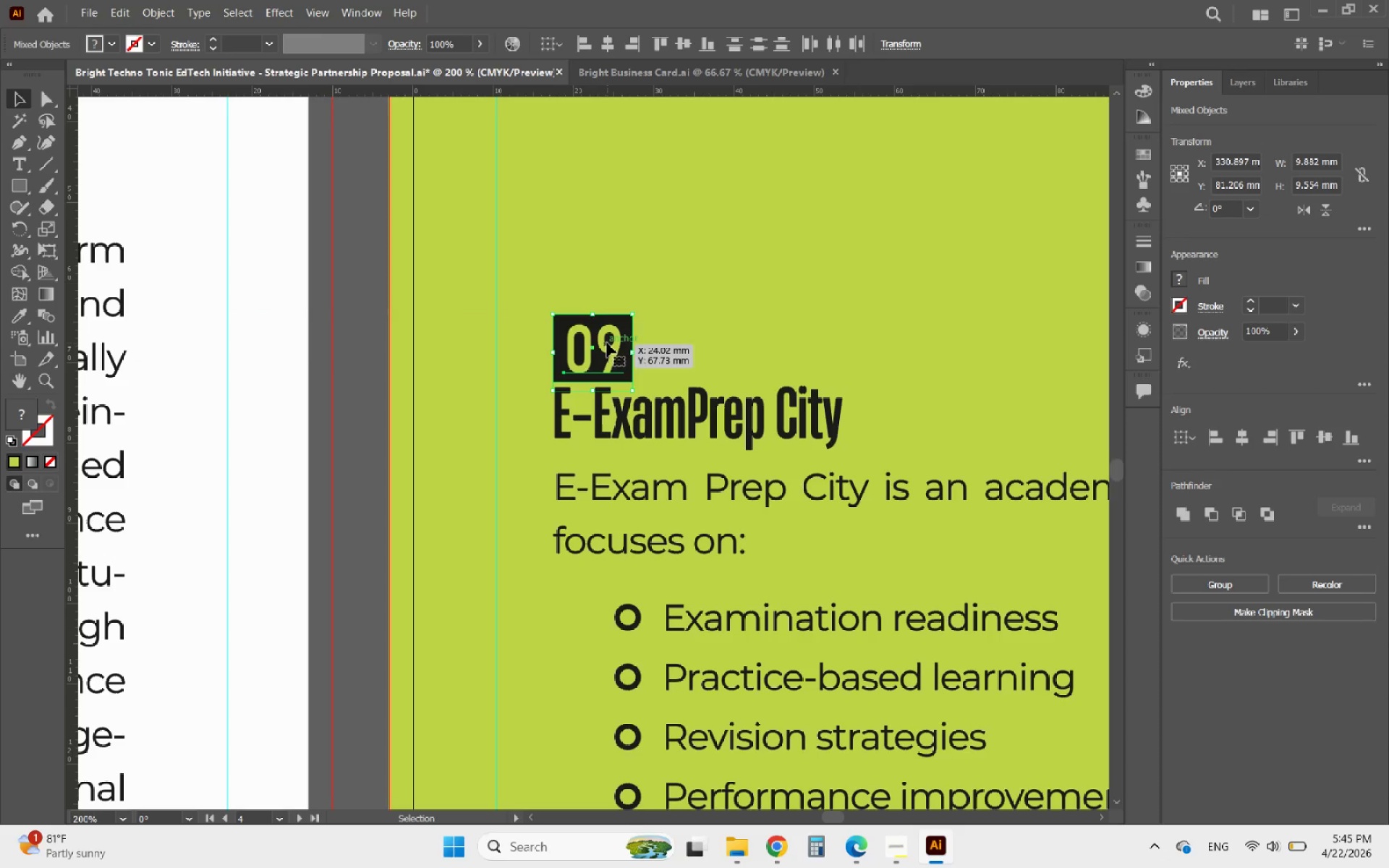 
hold_key(key=AltLeft, duration=1.31)
scroll: coordinate [608, 370], scroll_direction: down, amount: 3.0
 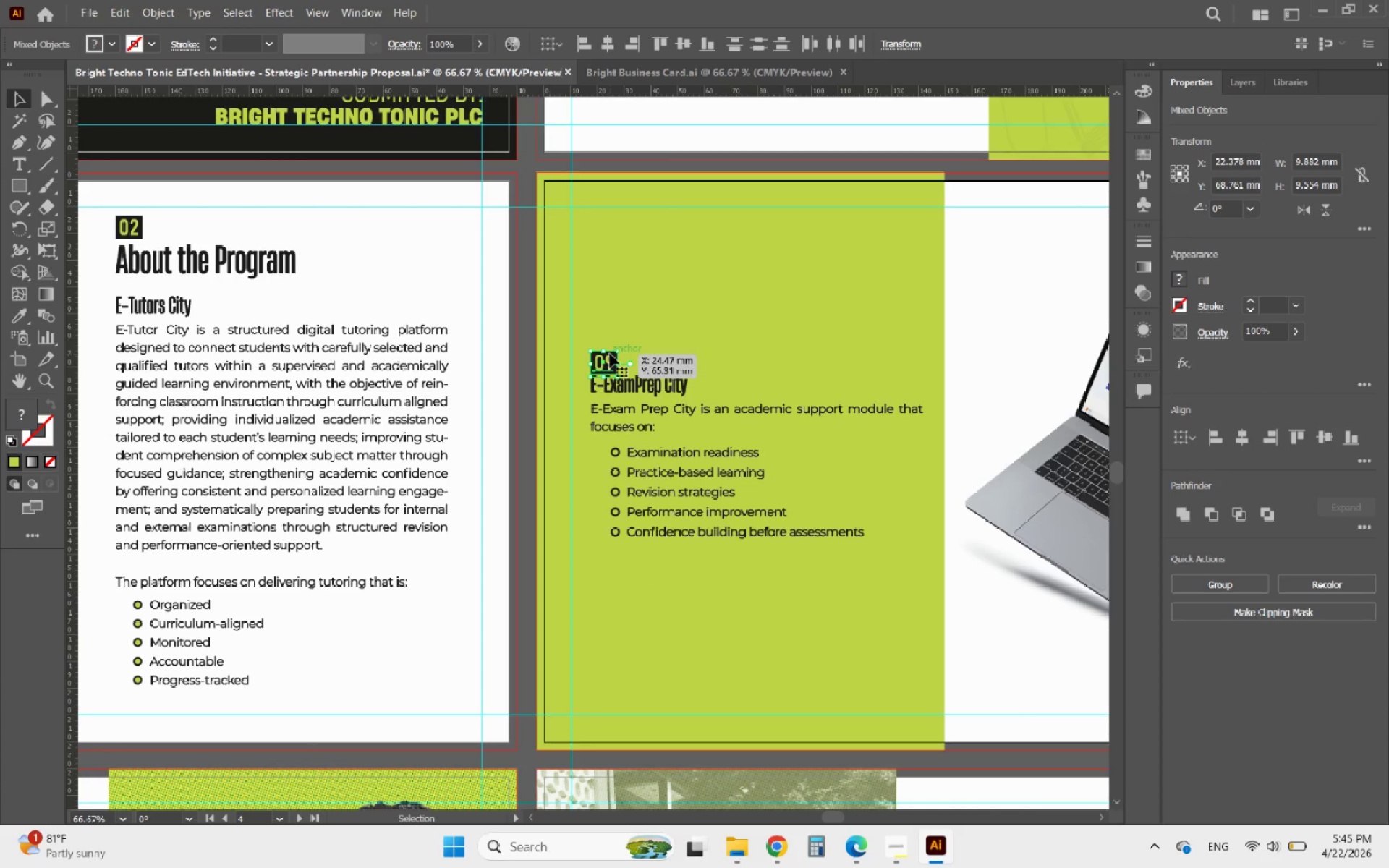 
hold_key(key=AltLeft, duration=0.55)
scroll: coordinate [632, 317], scroll_direction: down, amount: 2.0
 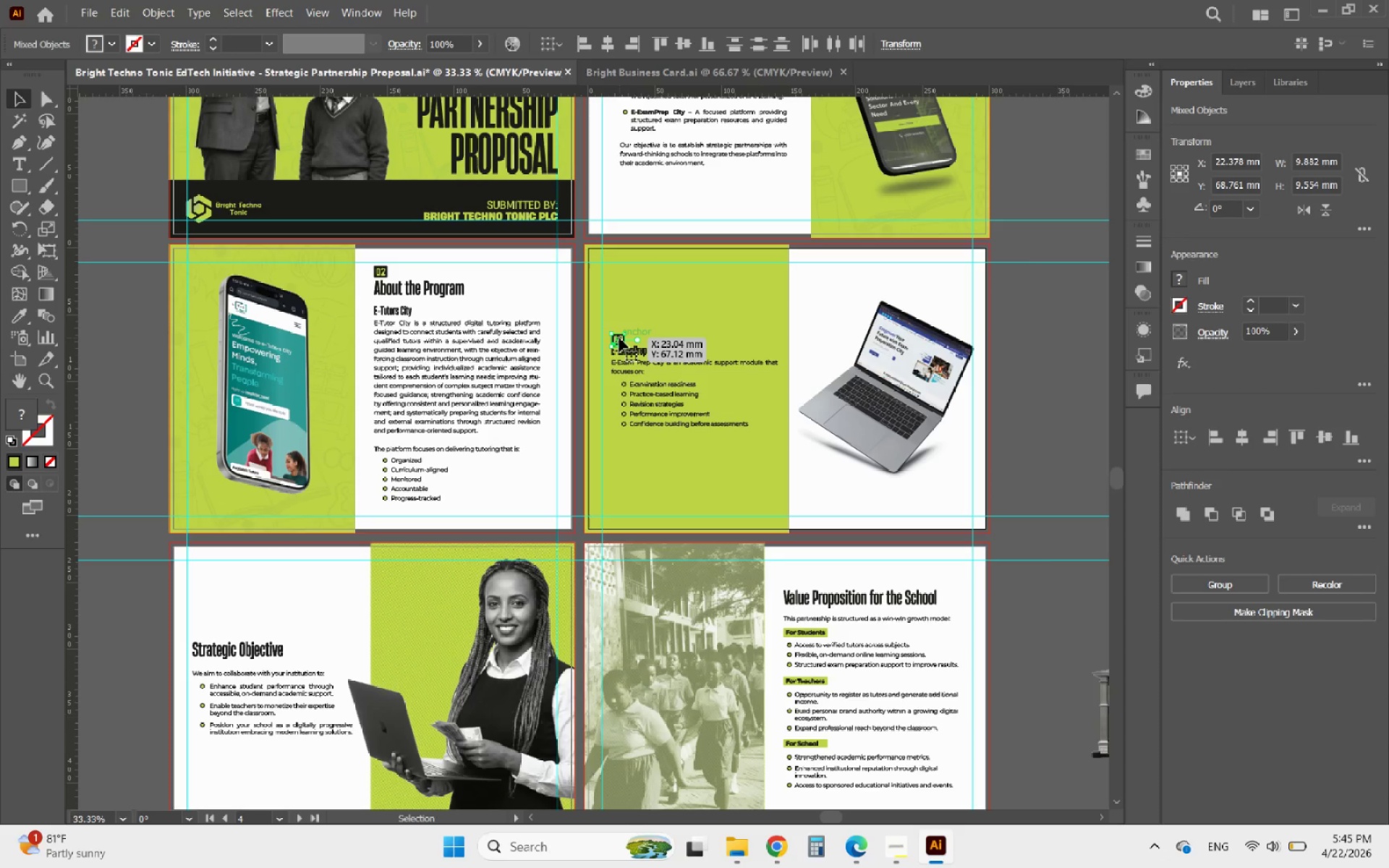 
key(Control+Z)
 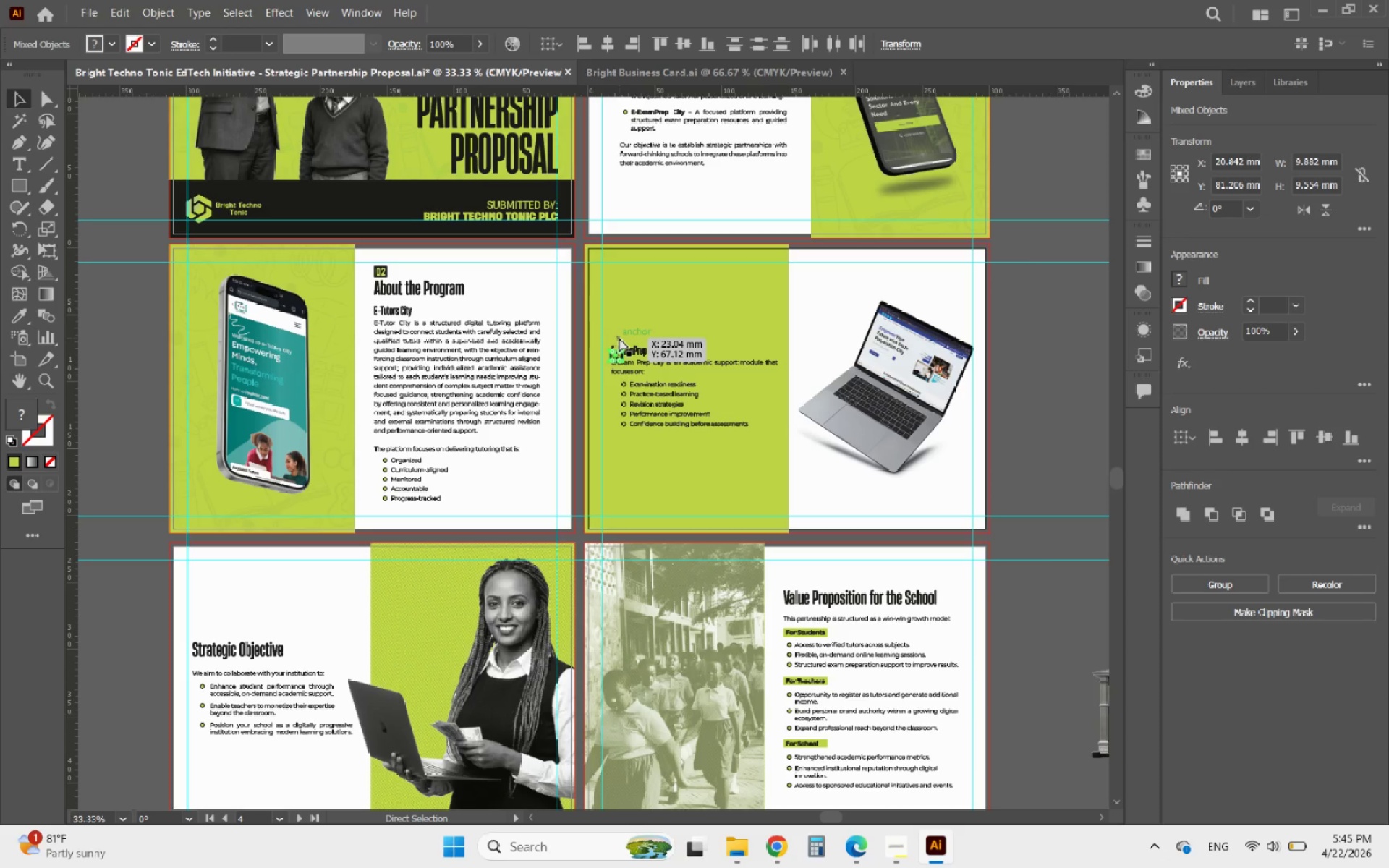 
key(Control+Z)
 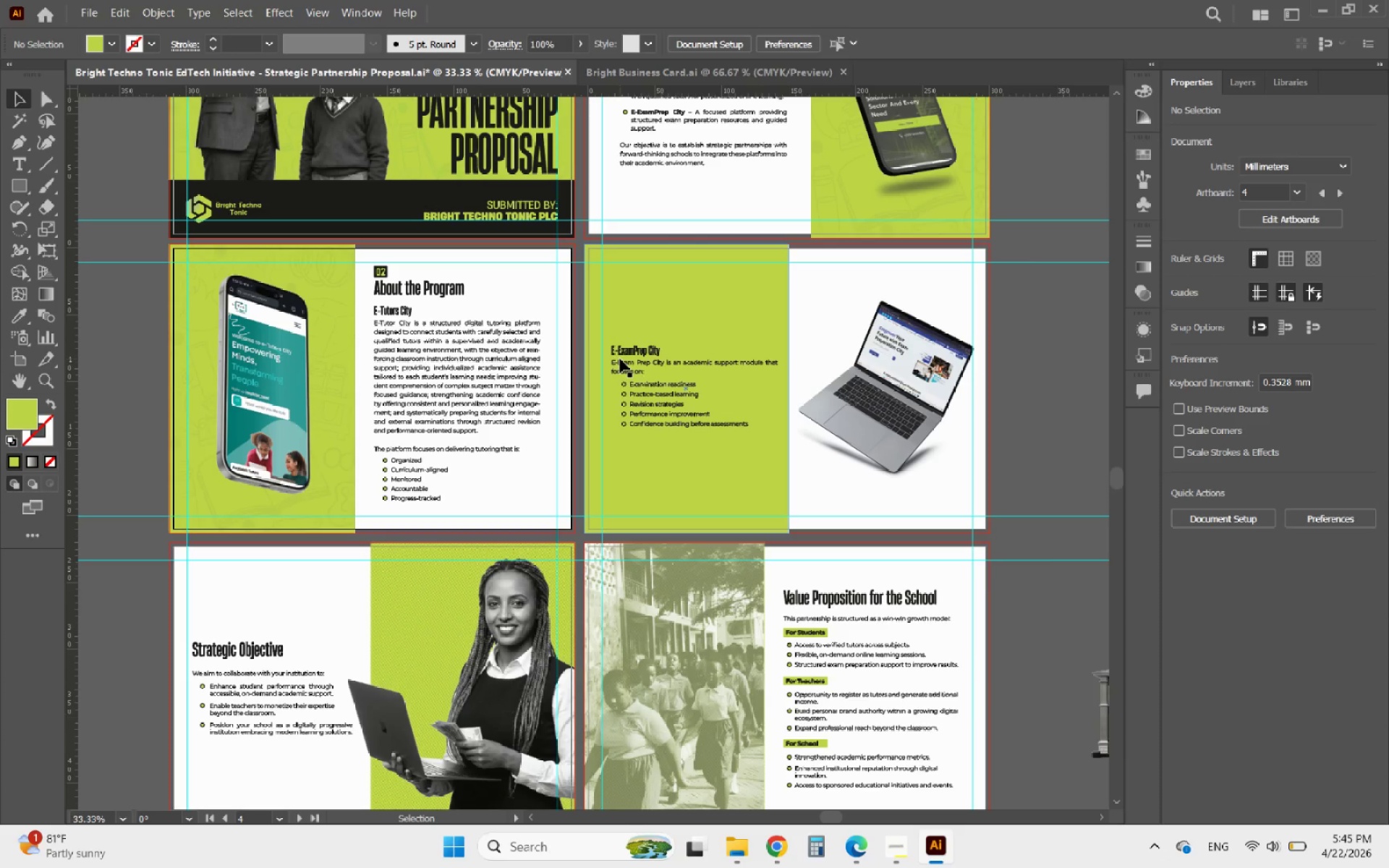 
hold_key(key=AltLeft, duration=0.72)
 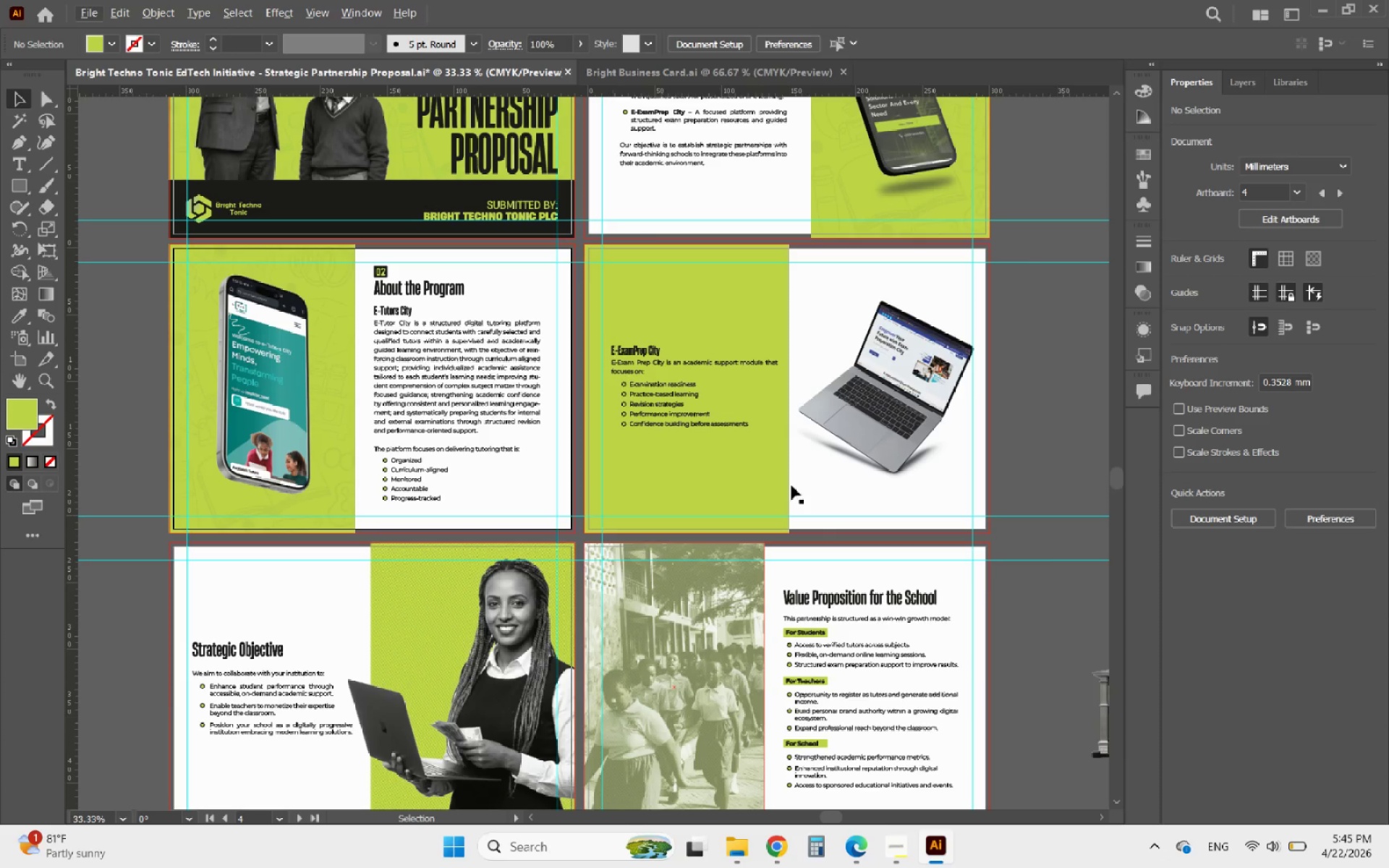 
hold_key(key=AltLeft, duration=2.16)
scroll: coordinate [878, 433], scroll_direction: down, amount: 1.0
 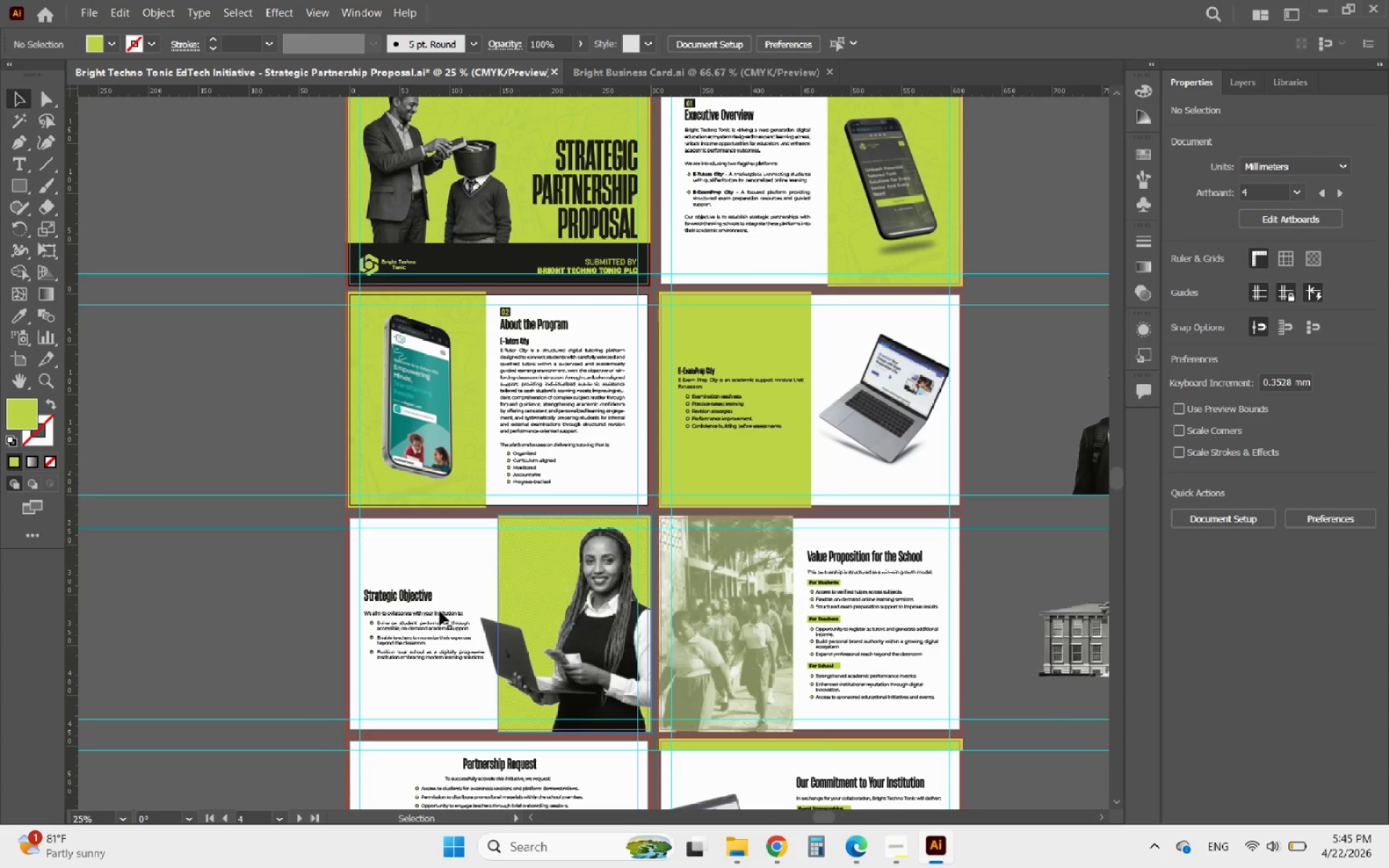 
scroll: coordinate [336, 553], scroll_direction: up, amount: 6.0
 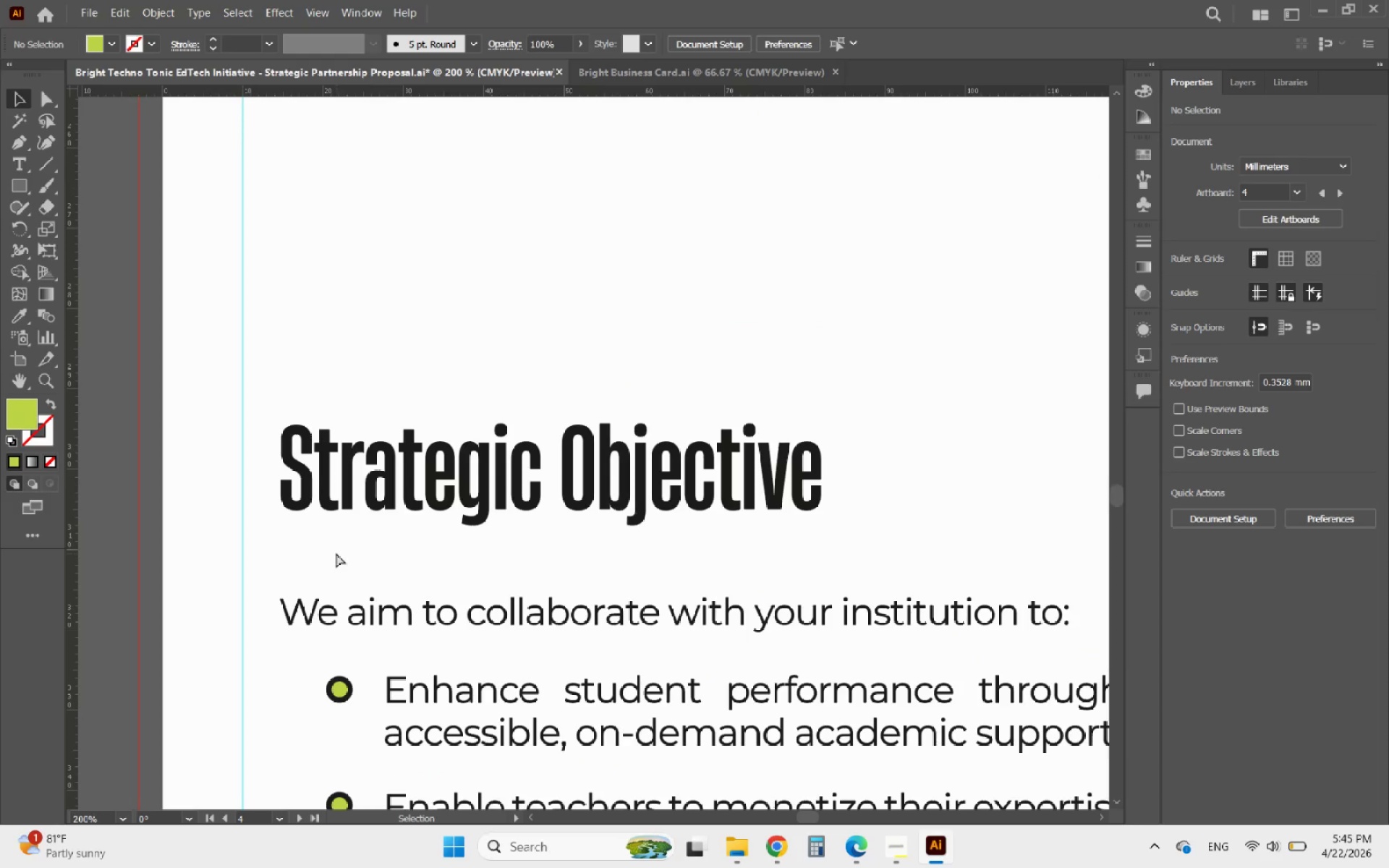 
key(Control+V)
 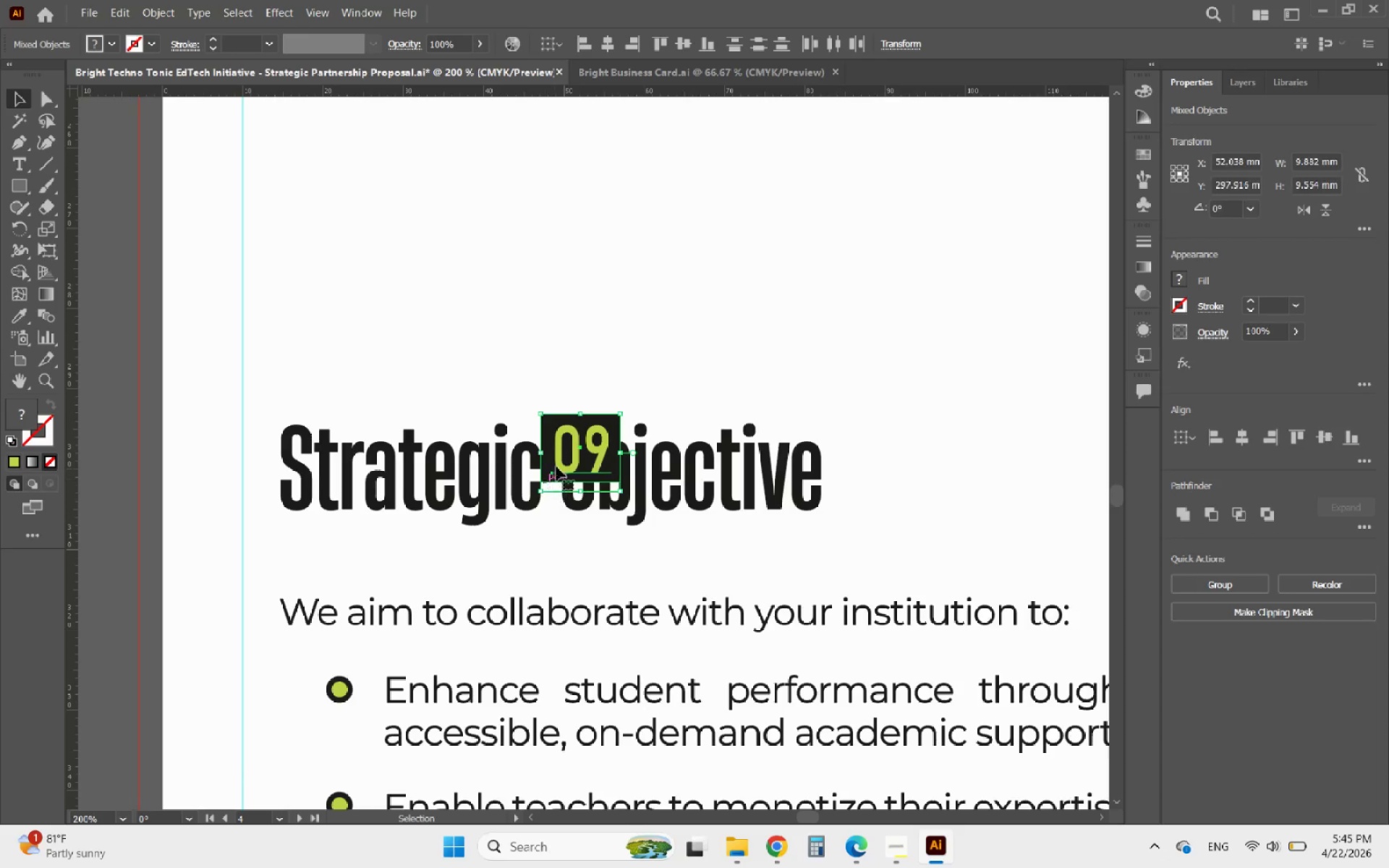 
left_click_drag(start_coordinate=[573, 449], to_coordinate=[310, 373])
 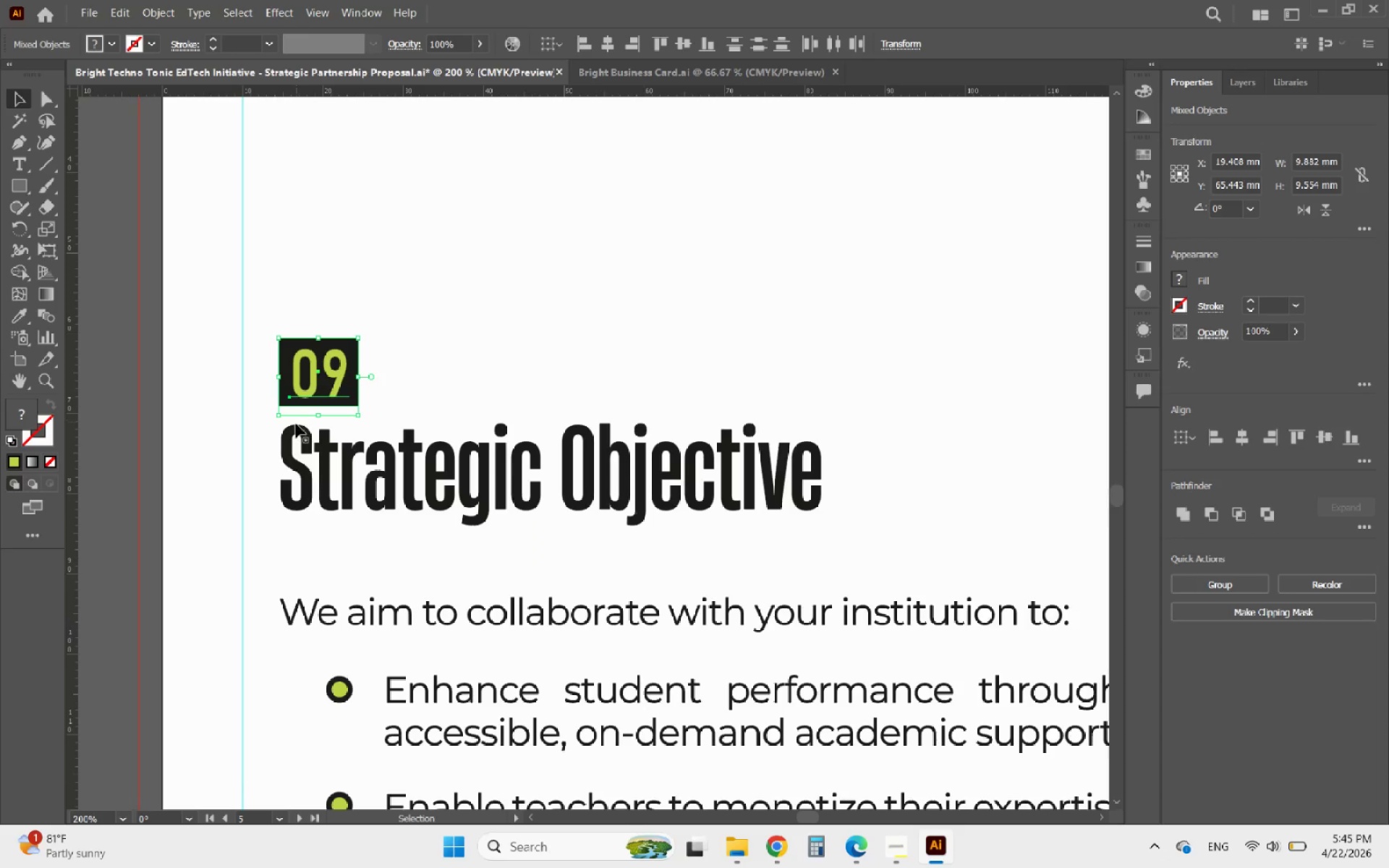 
left_click([296, 425])
 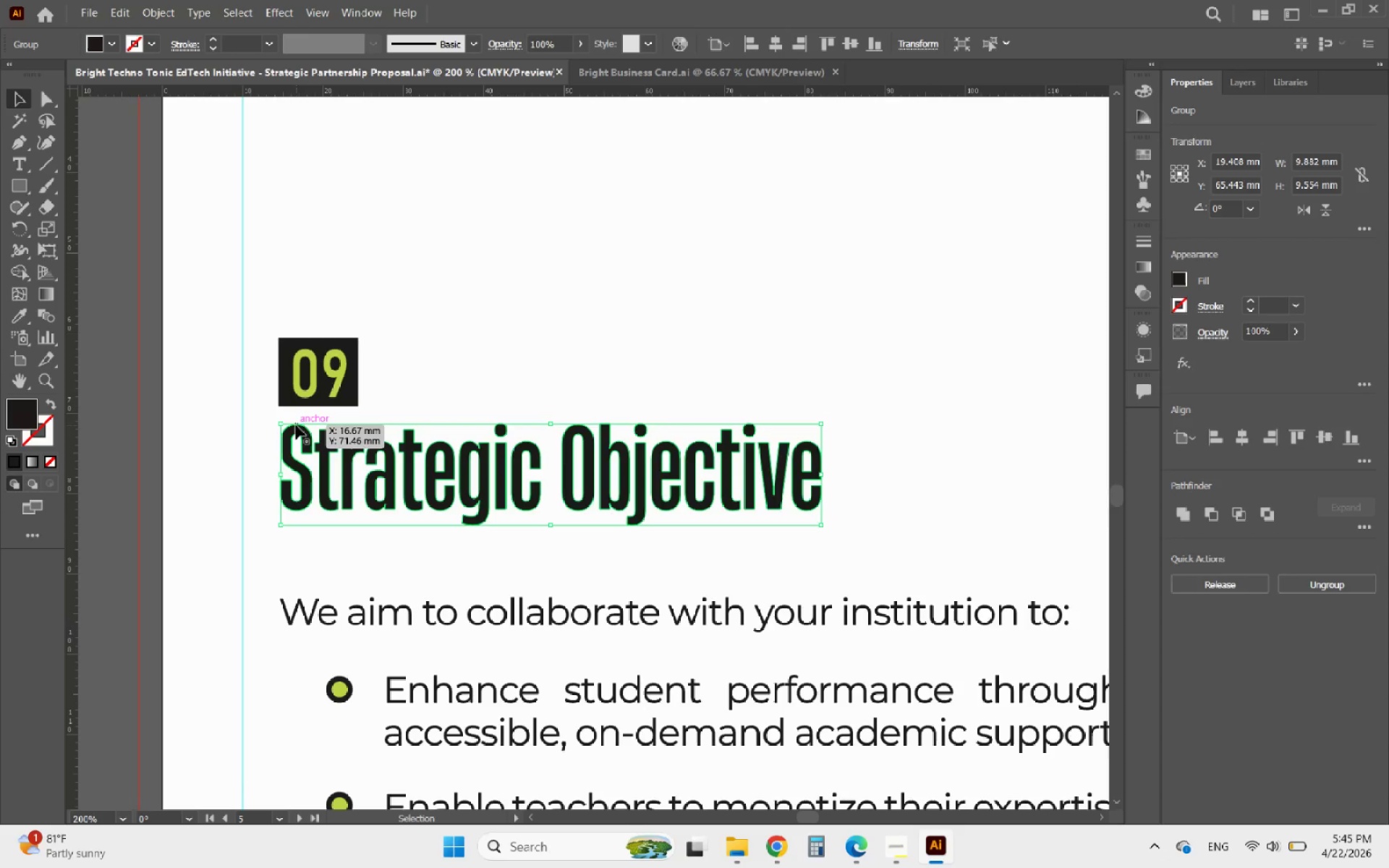 
hold_key(key=ShiftLeft, duration=0.66)
left_click([287, 391])
 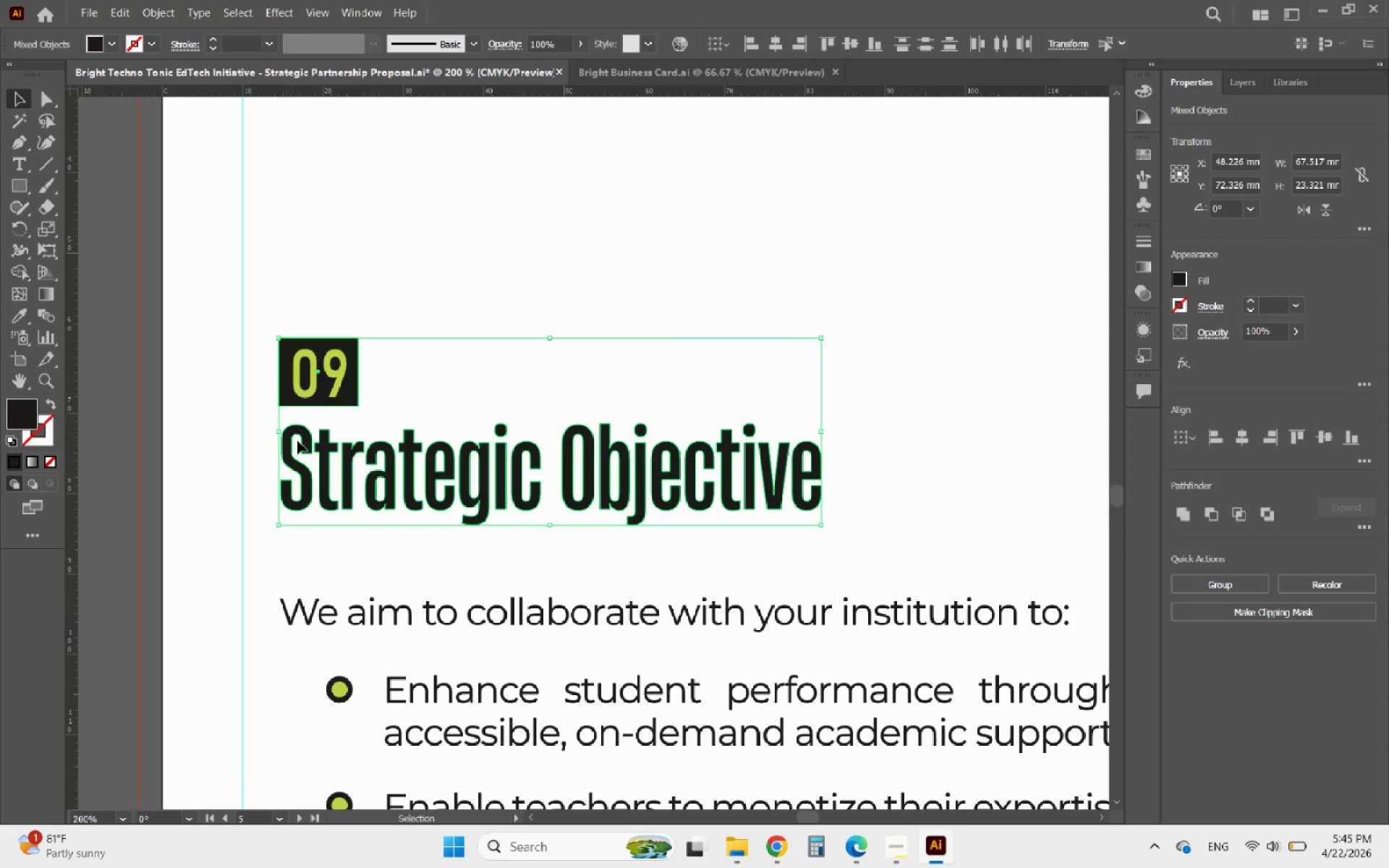 
left_click([297, 441])
 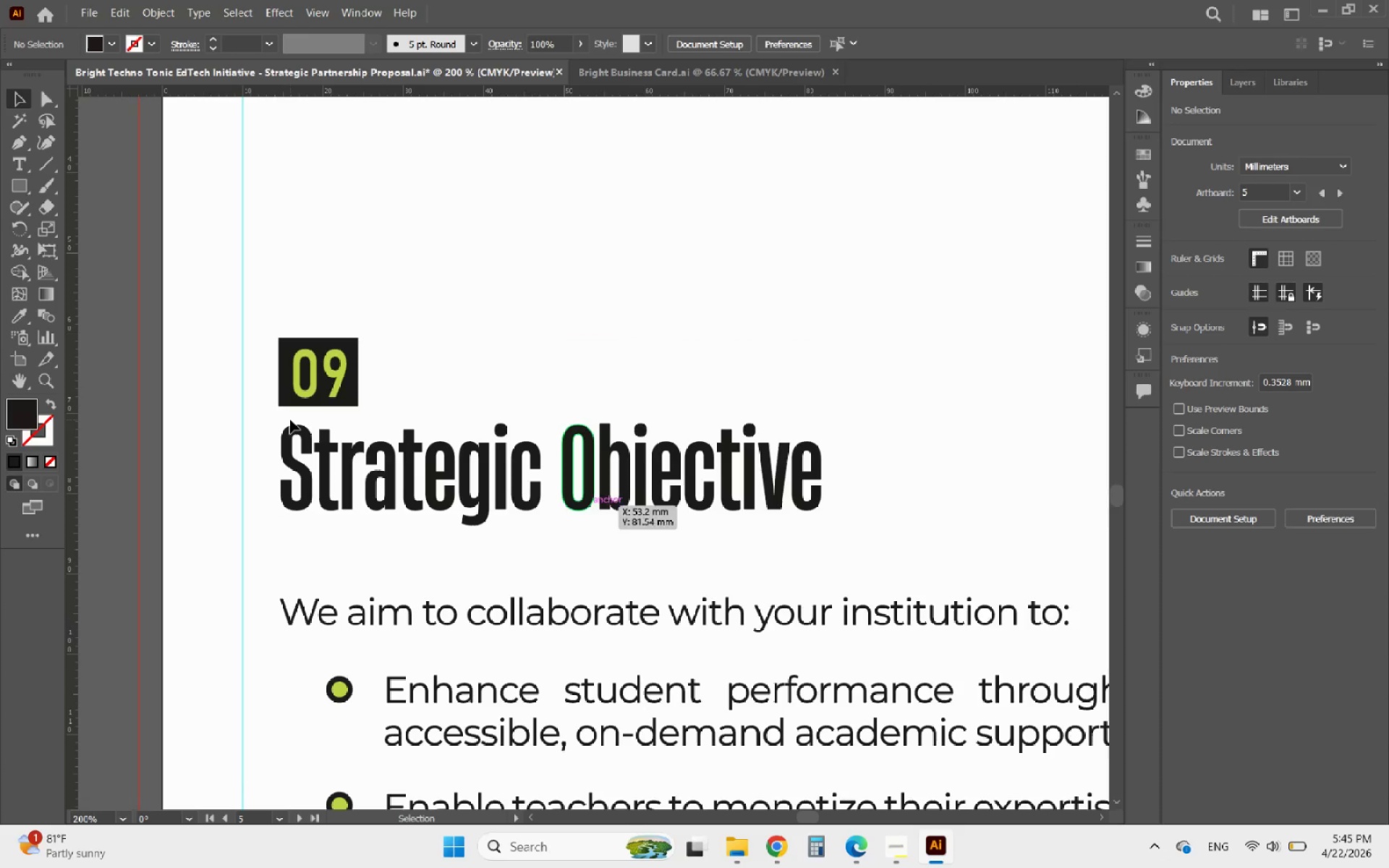 
left_click([290, 420])
 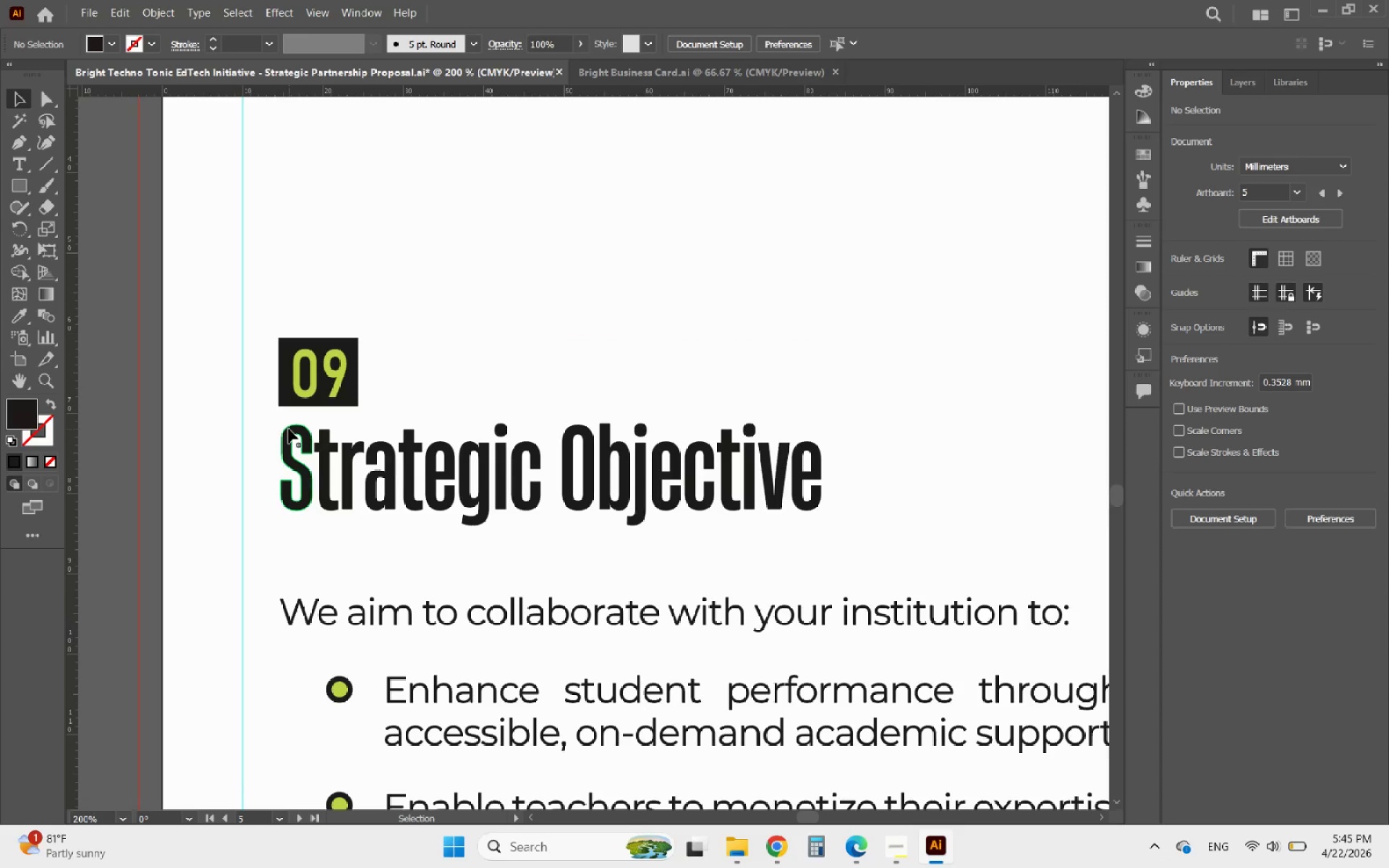 
left_click([289, 429])
 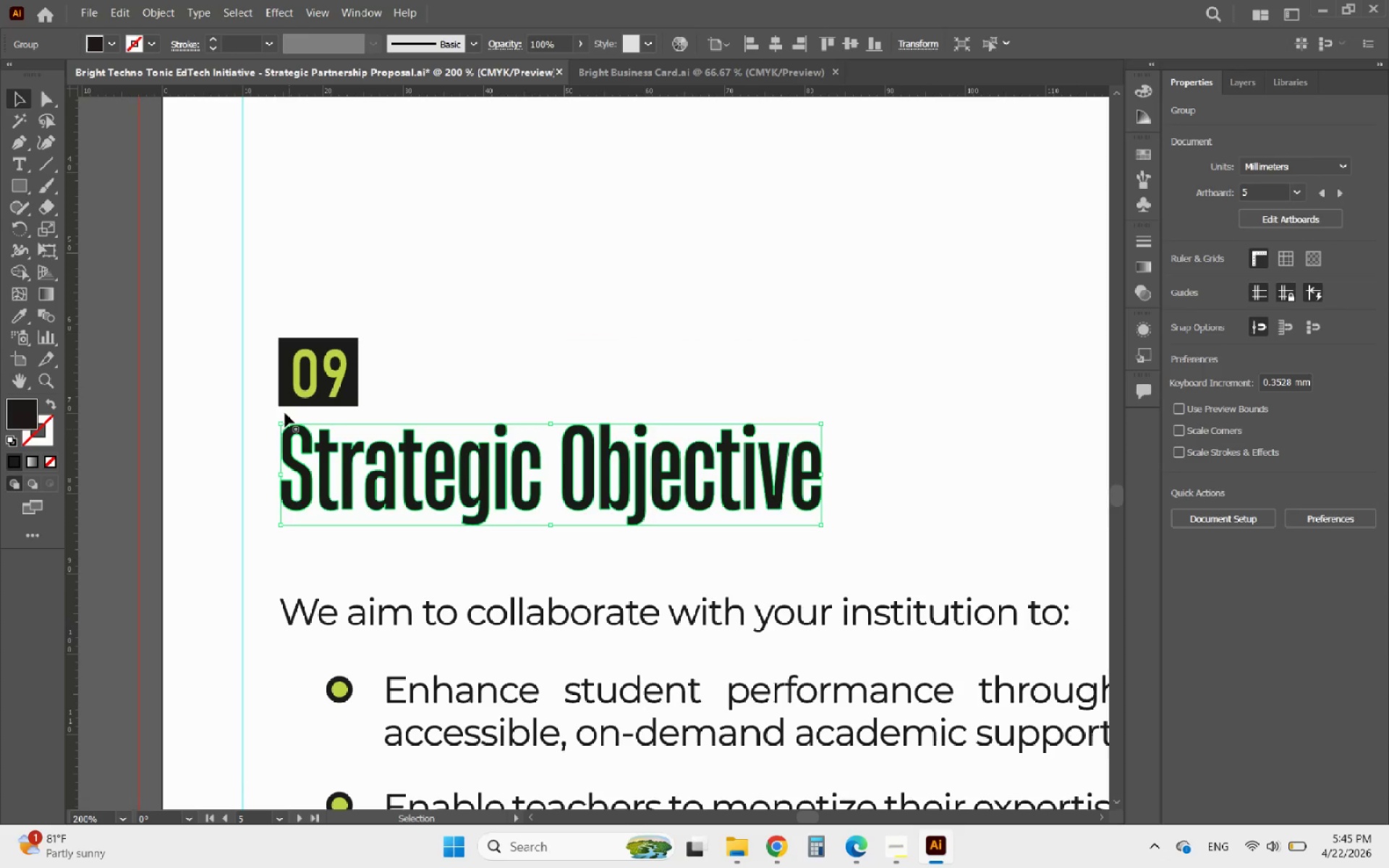 
hold_key(key=ShiftLeft, duration=0.7)
left_click([280, 385])
 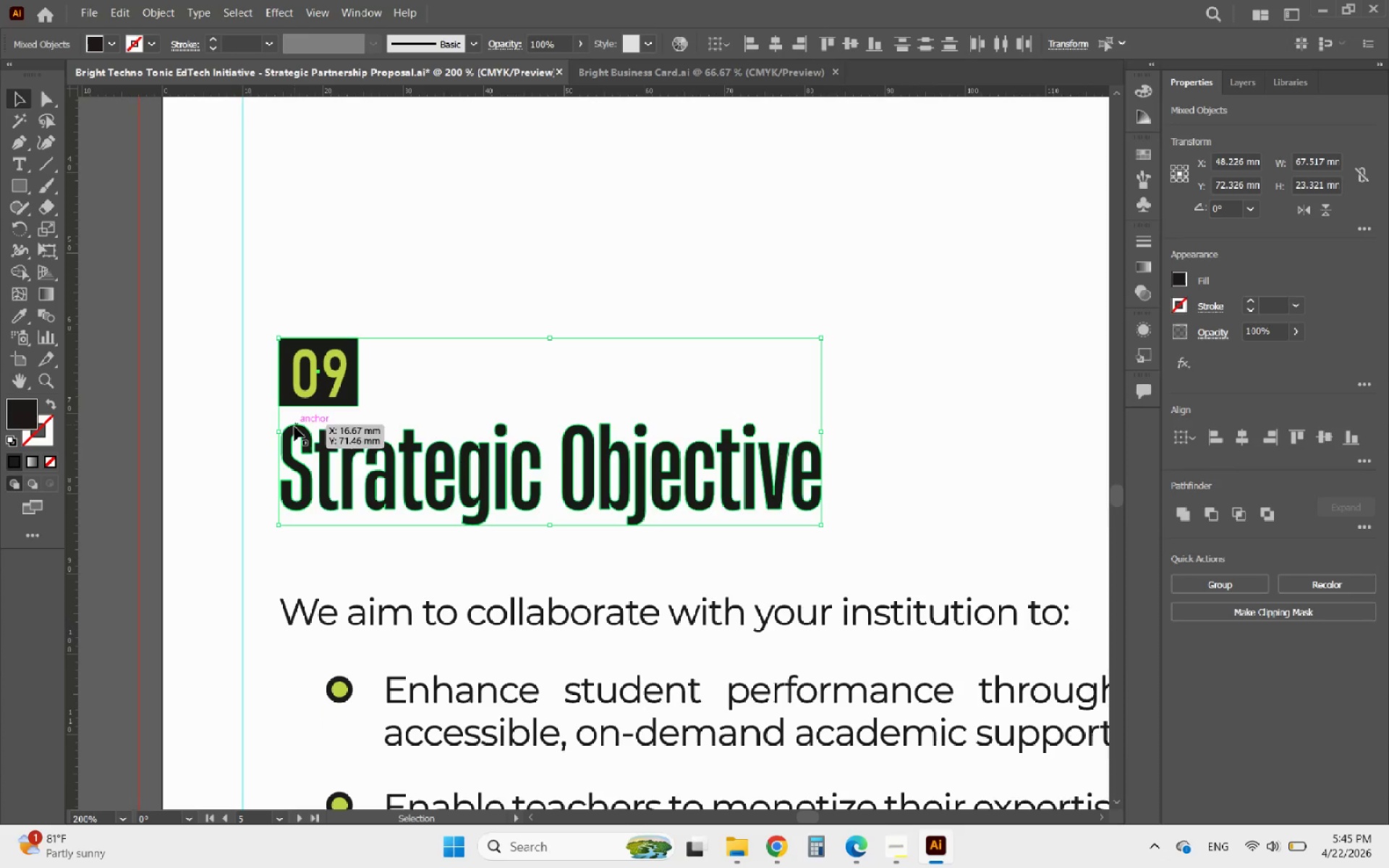 
left_click([294, 428])
 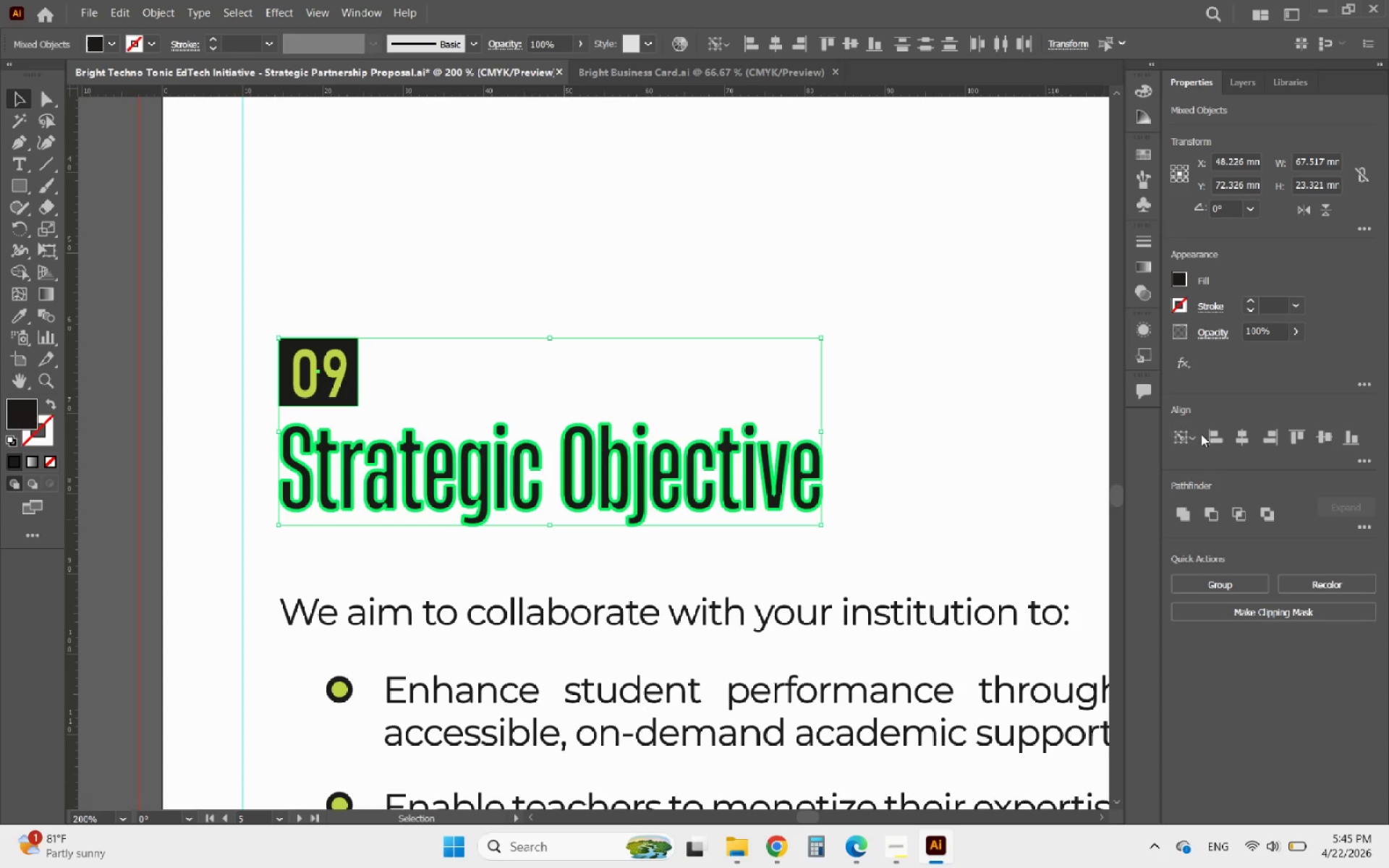 
left_click([1215, 433])
 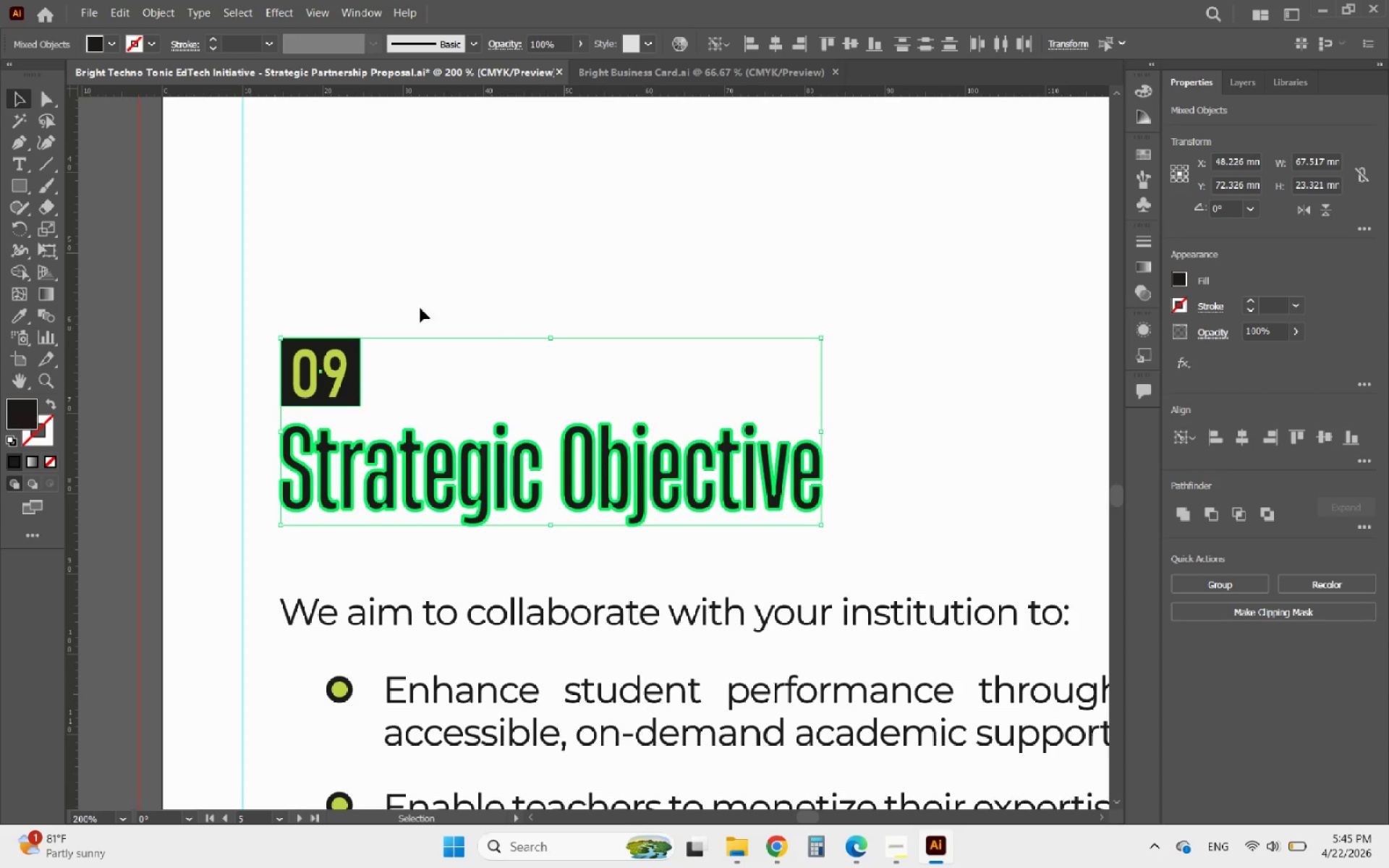 
left_click([383, 301])
 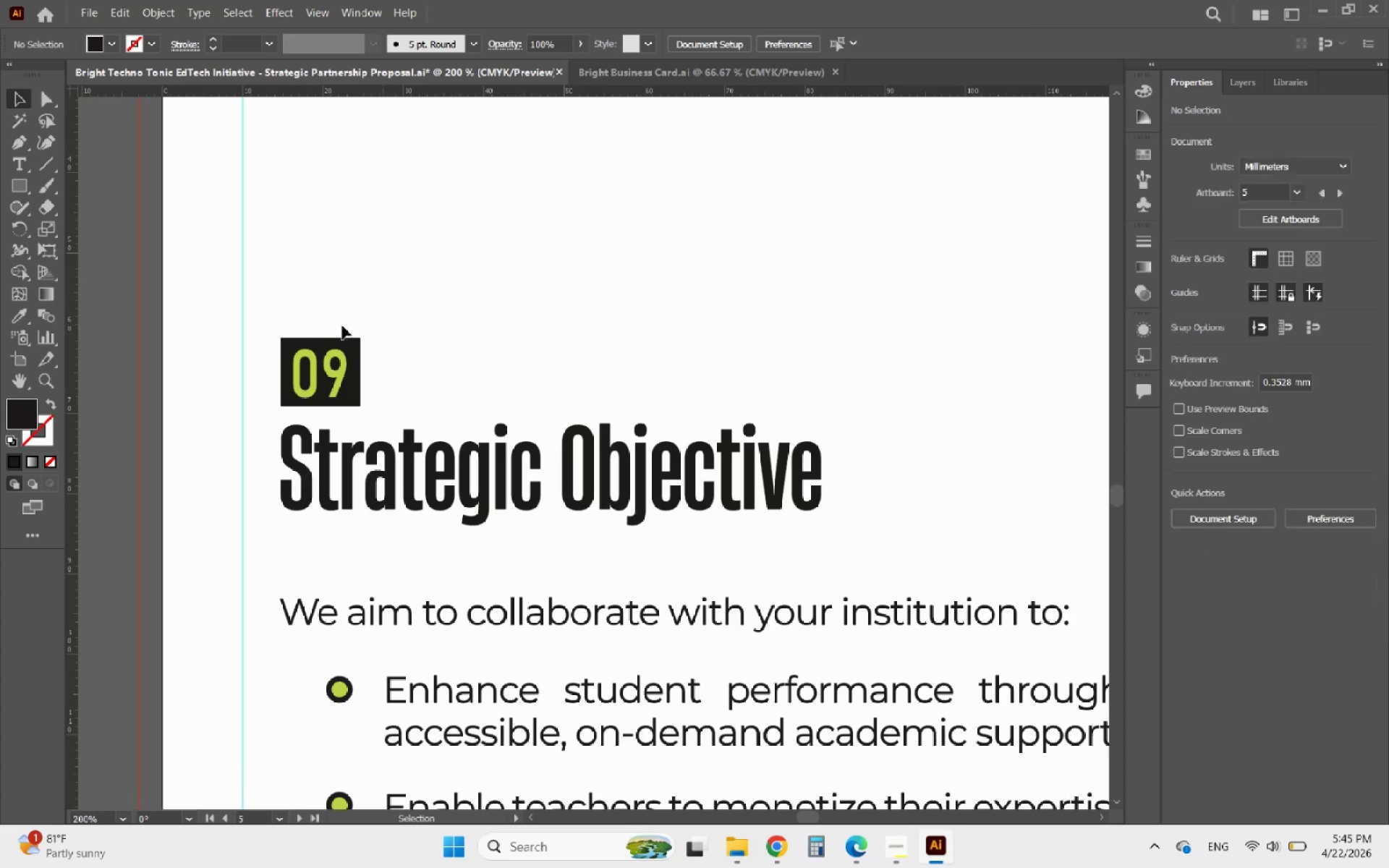 
hold_key(key=AltLeft, duration=0.36)
scroll: coordinate [313, 359], scroll_direction: up, amount: 1.0
 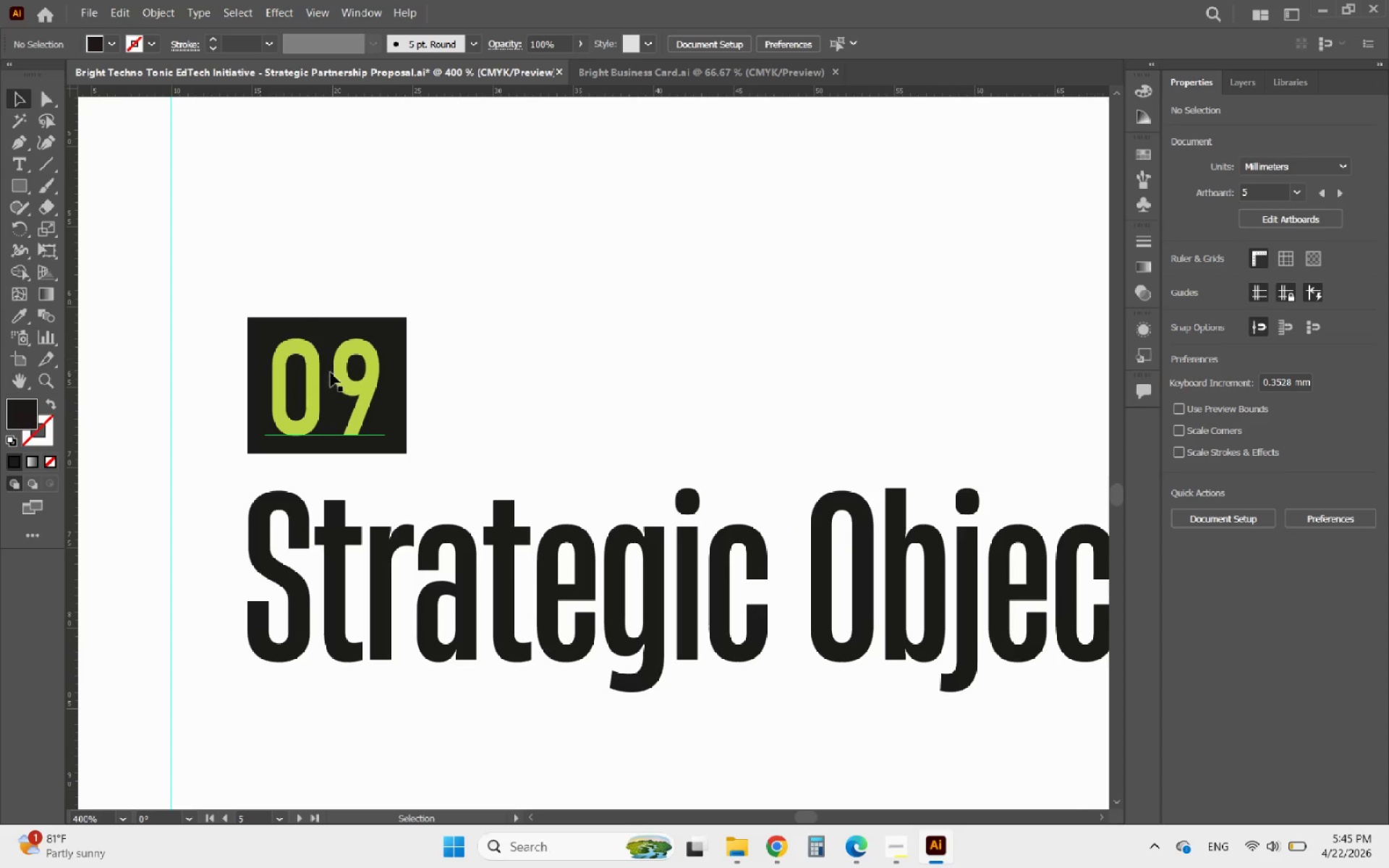 
left_click([331, 373])
 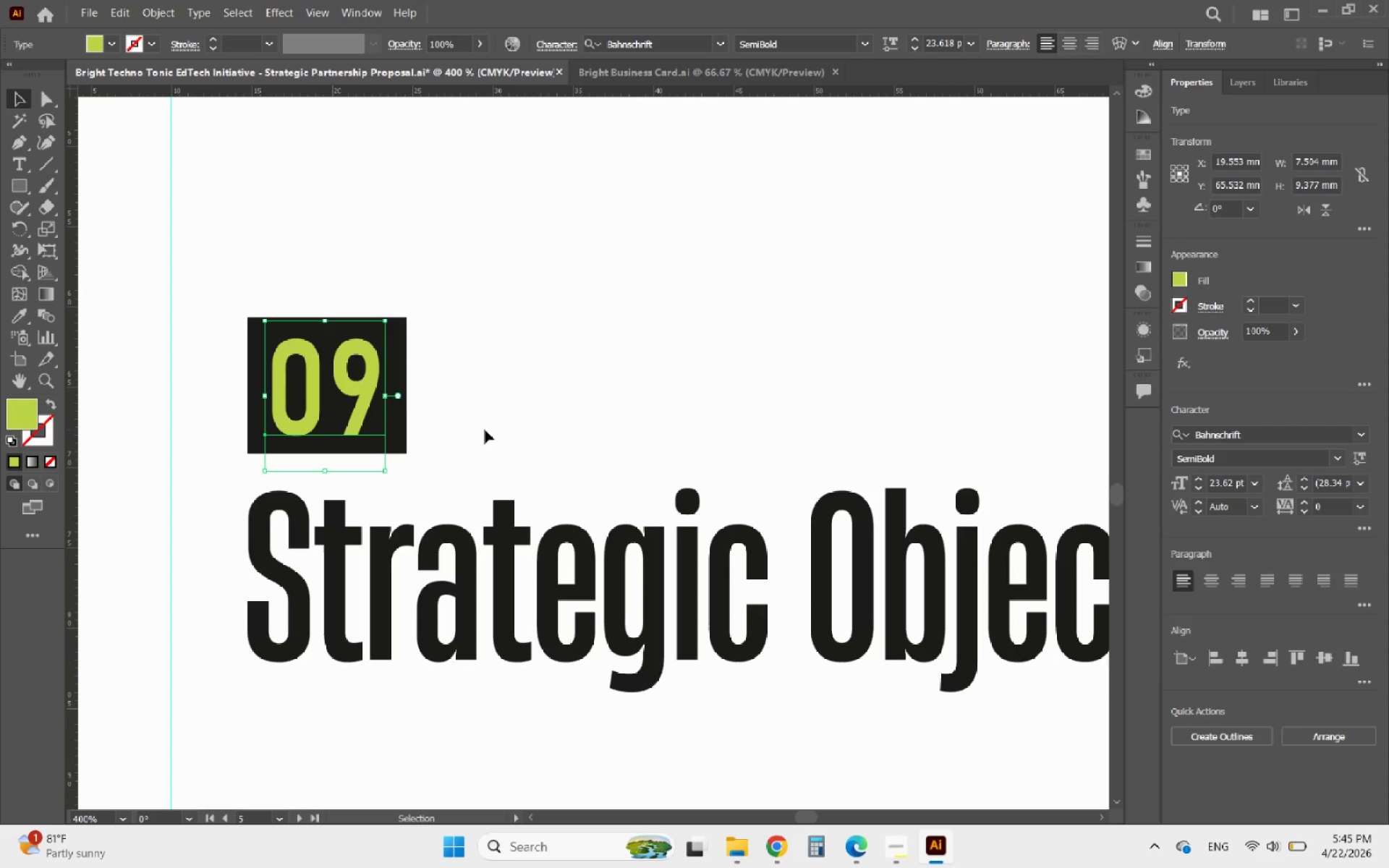 
double_click([360, 395])
 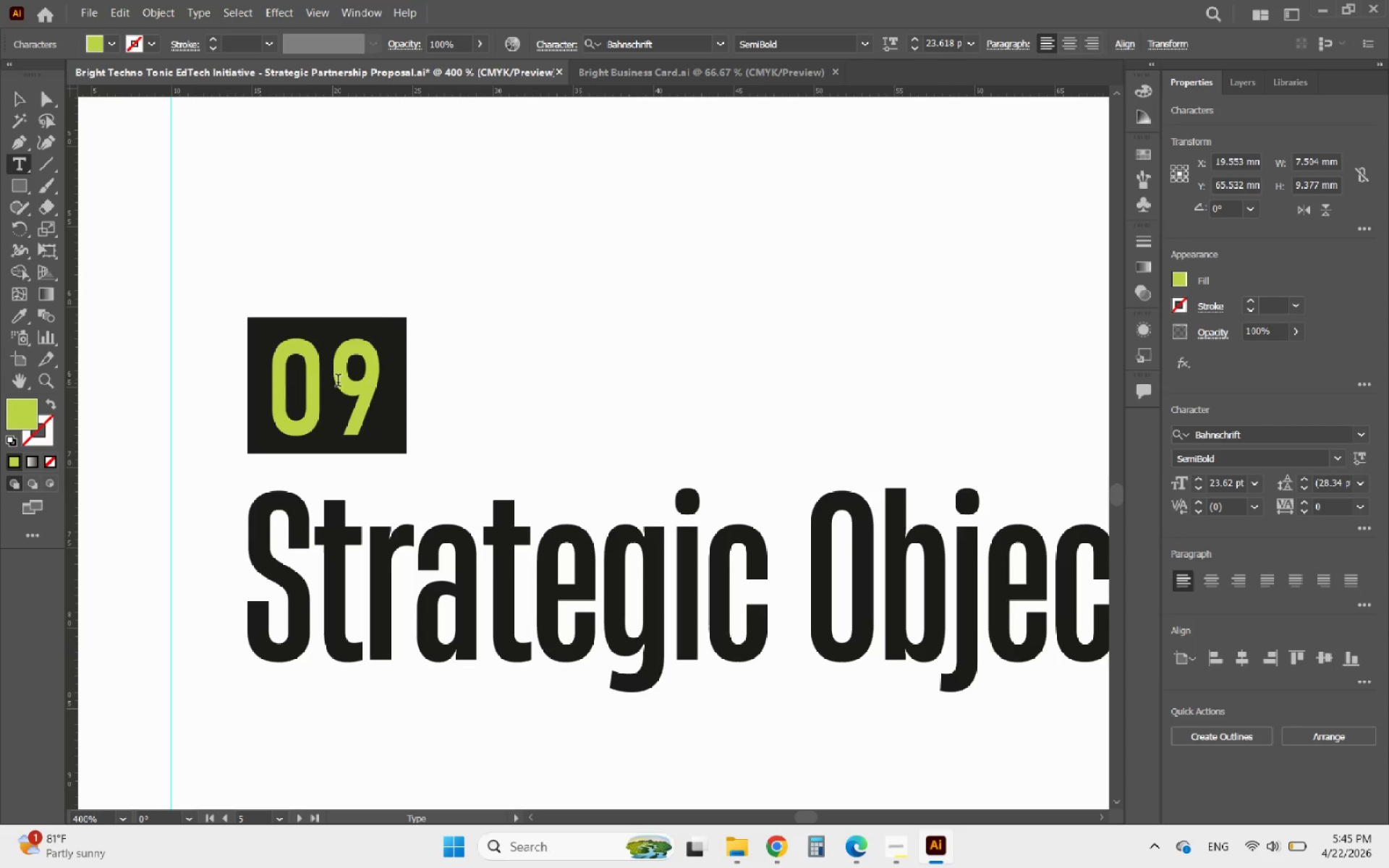 
left_click_drag(start_coordinate=[339, 381], to_coordinate=[370, 379])
 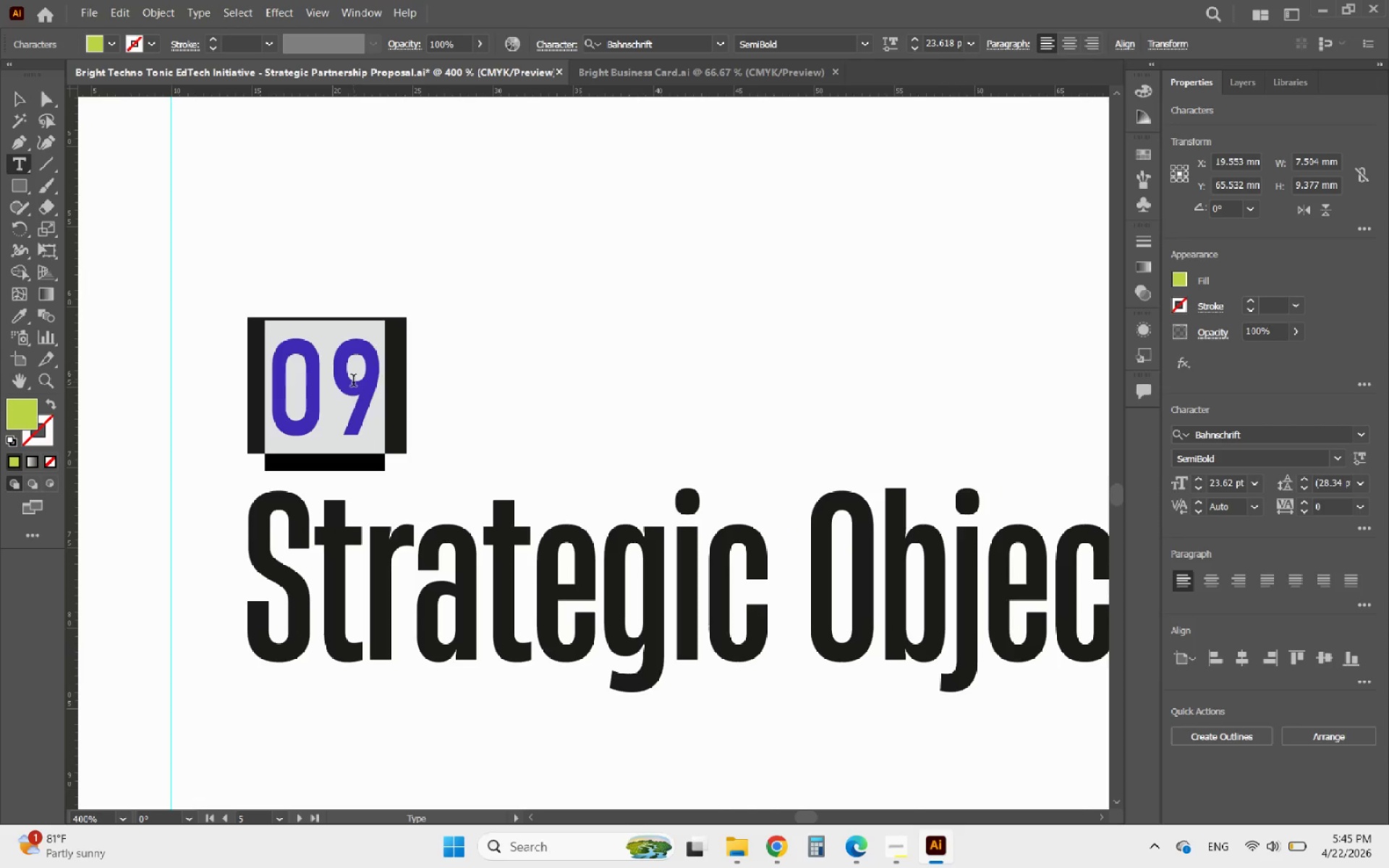 
left_click([353, 382])
 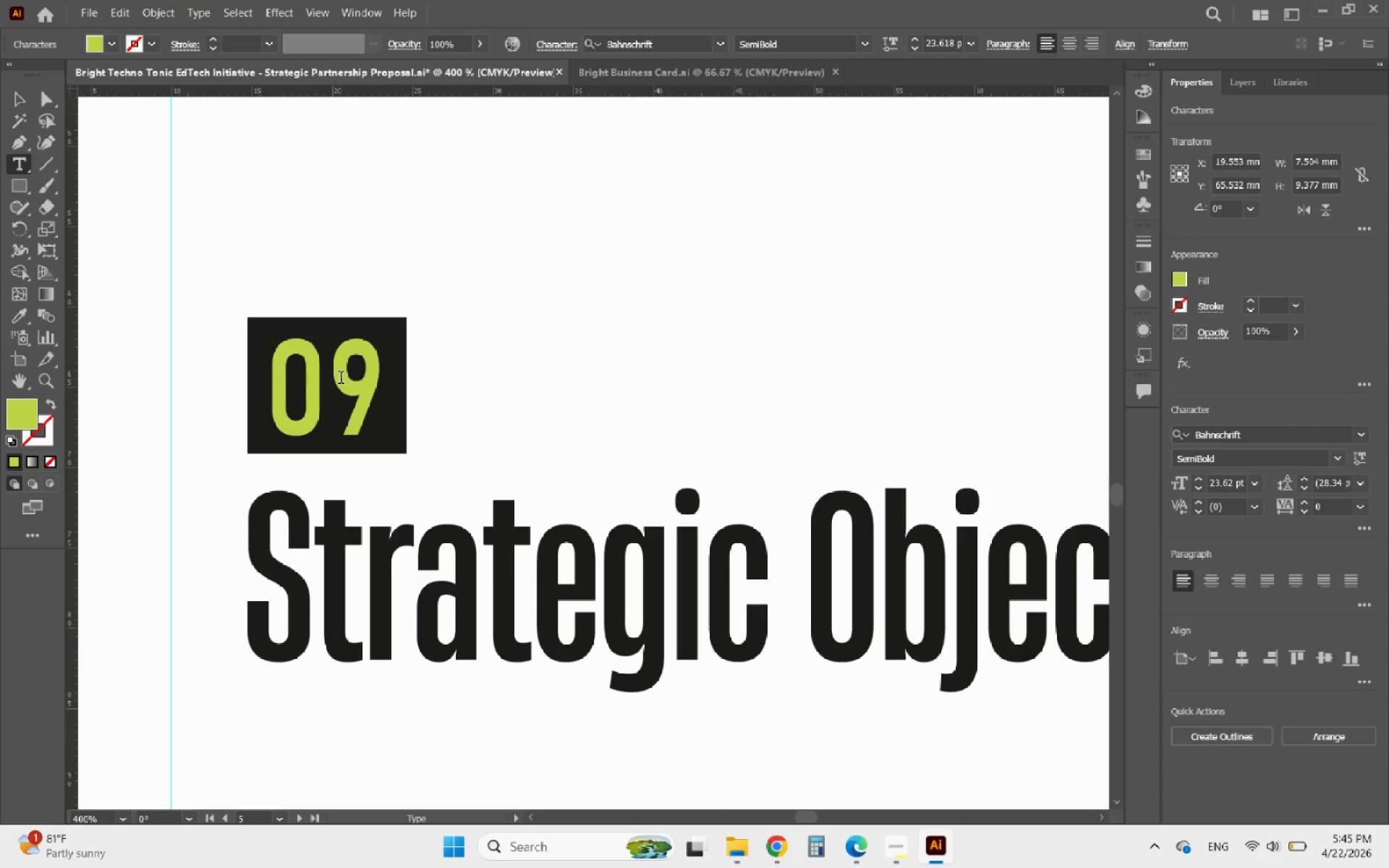 
left_click_drag(start_coordinate=[341, 378], to_coordinate=[411, 385])
 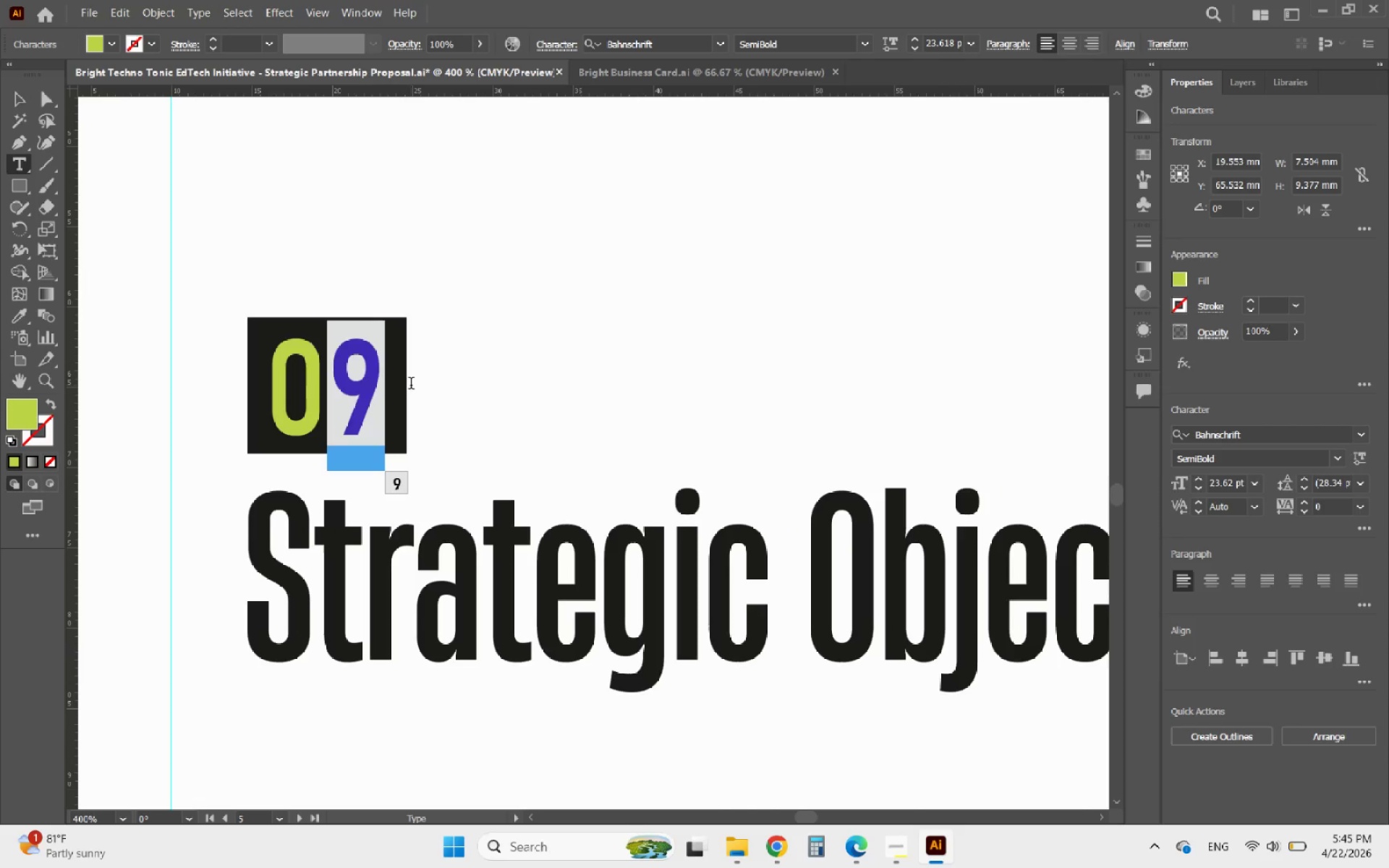 
key(3)
 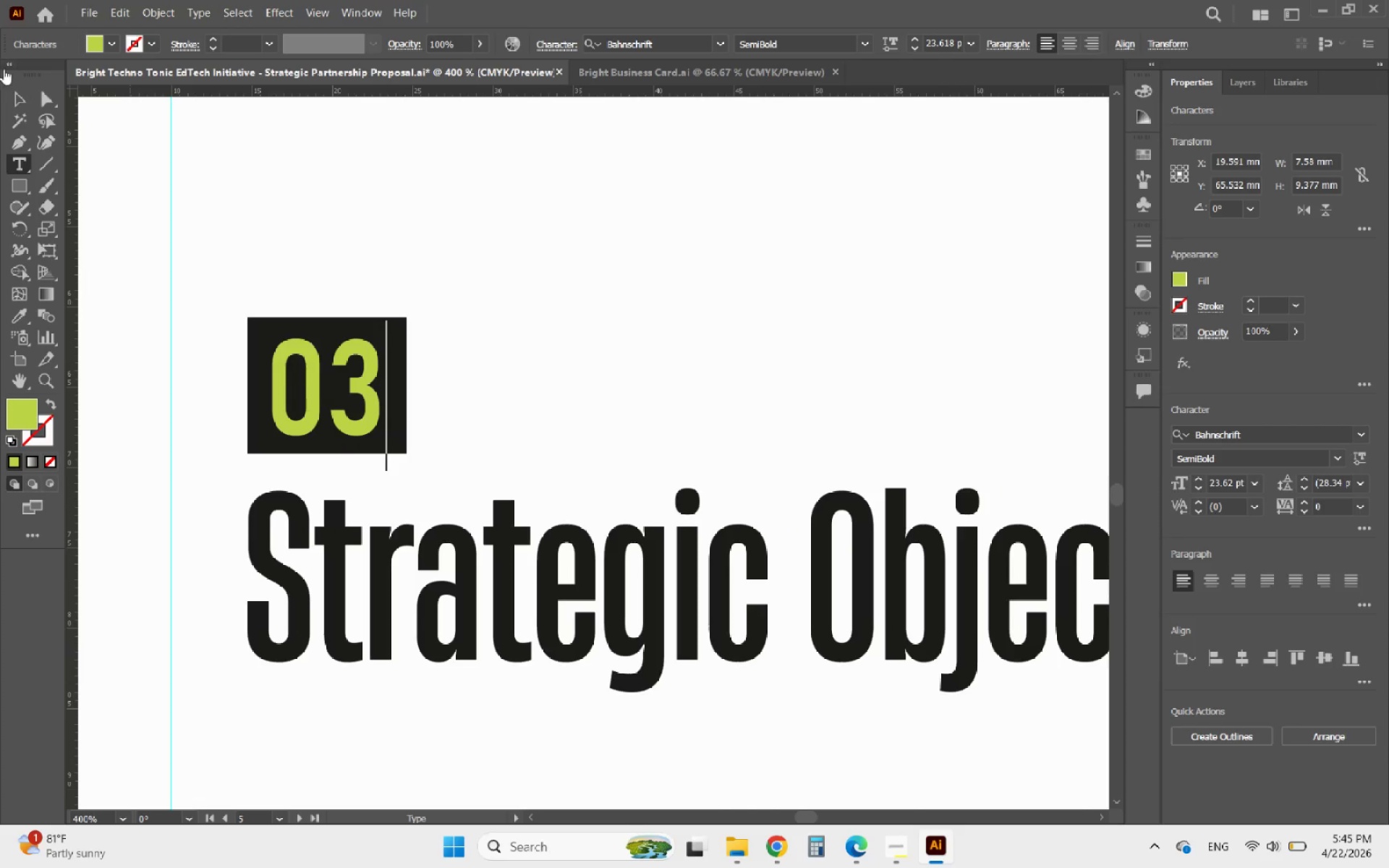 
left_click([18, 93])
 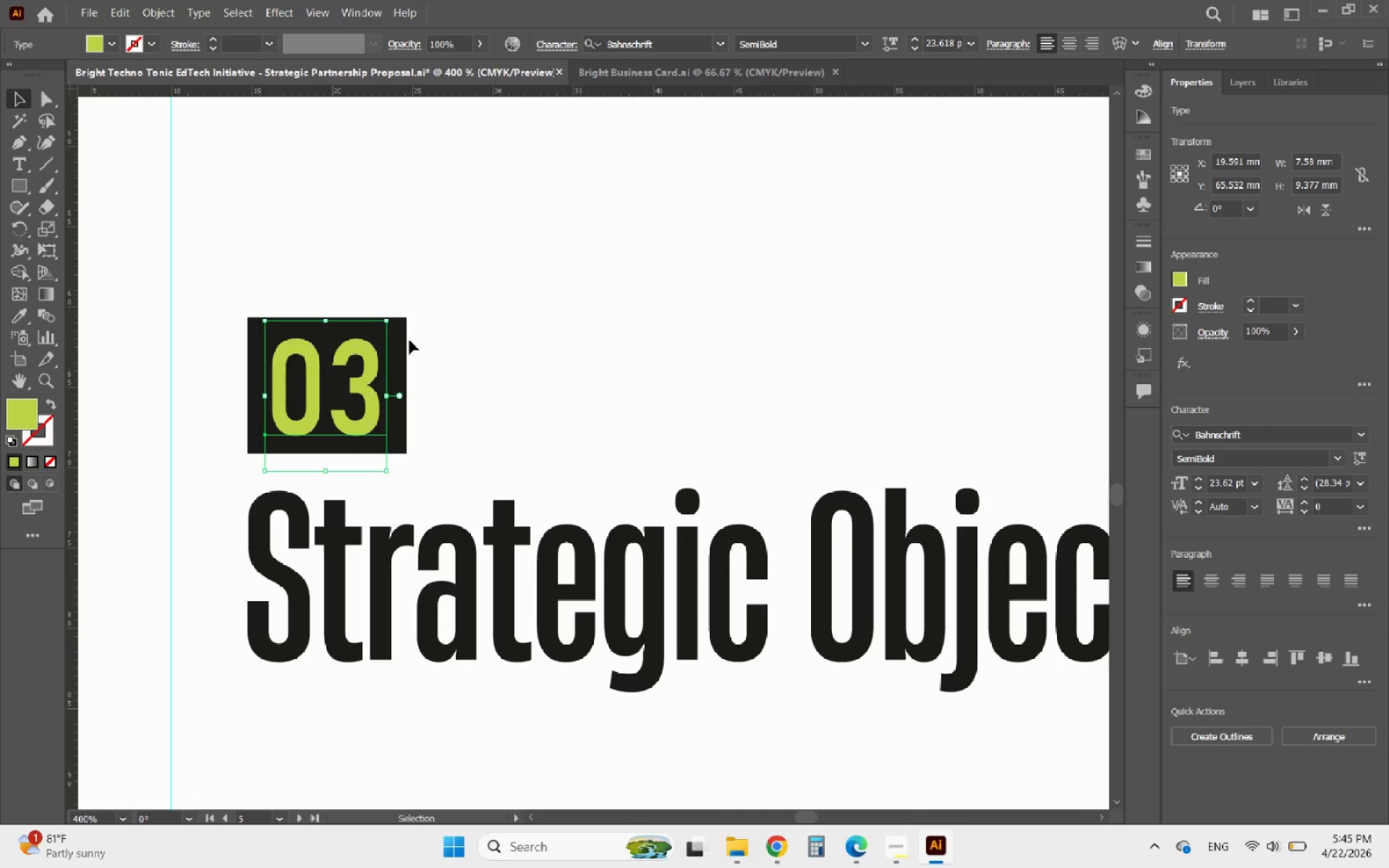 
left_click([399, 340])
 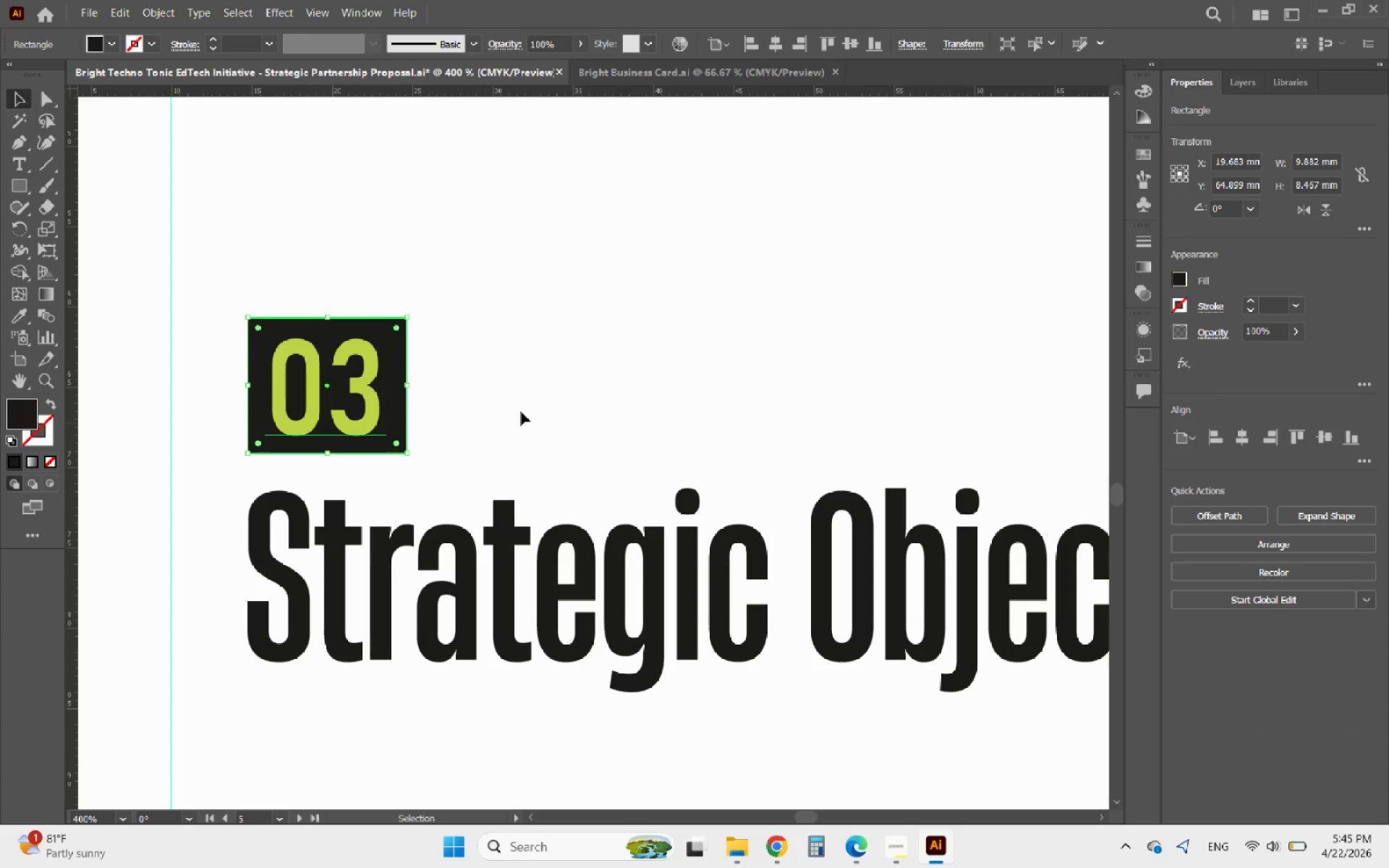 
left_click([342, 391])
 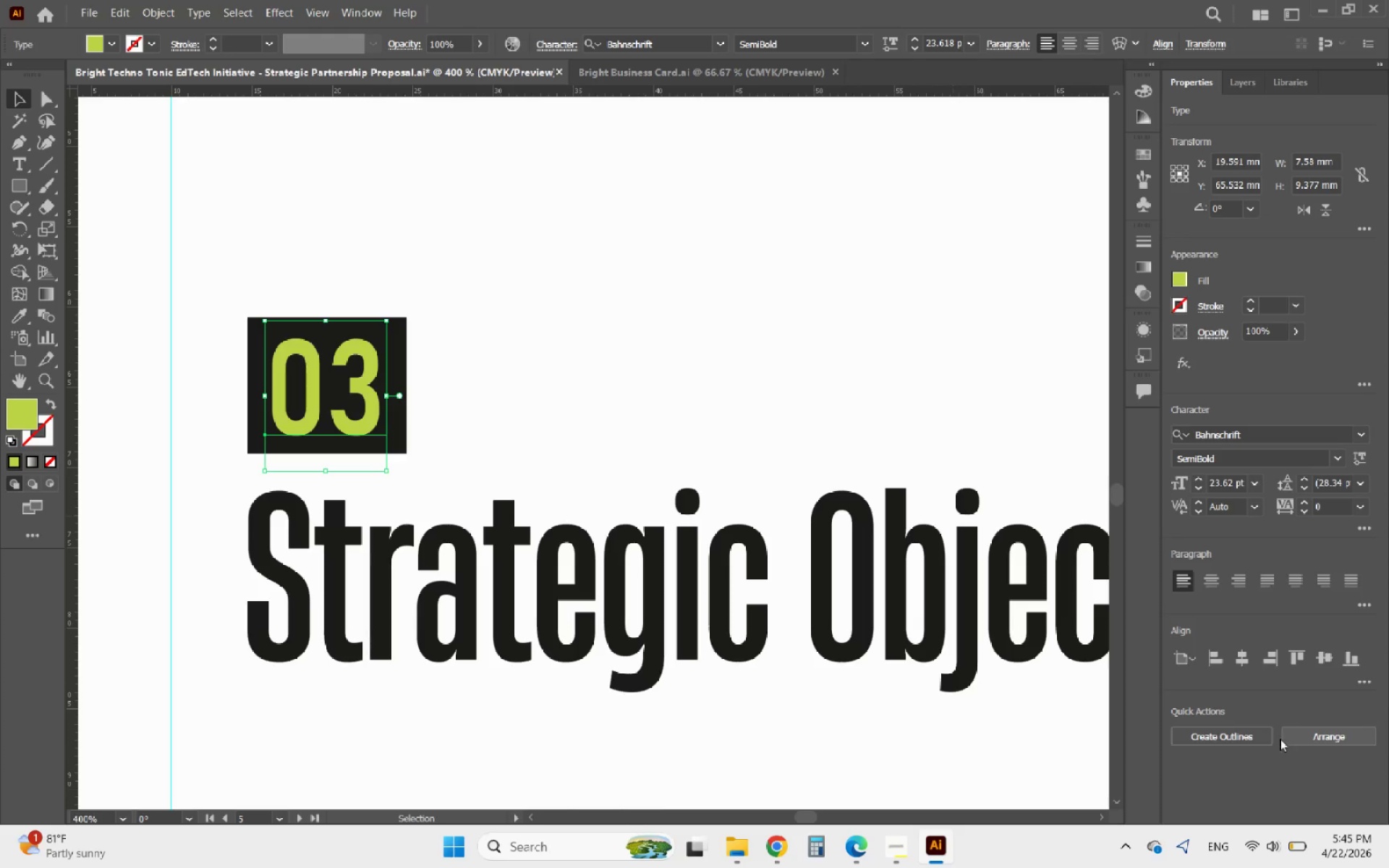 
left_click([1260, 739])
 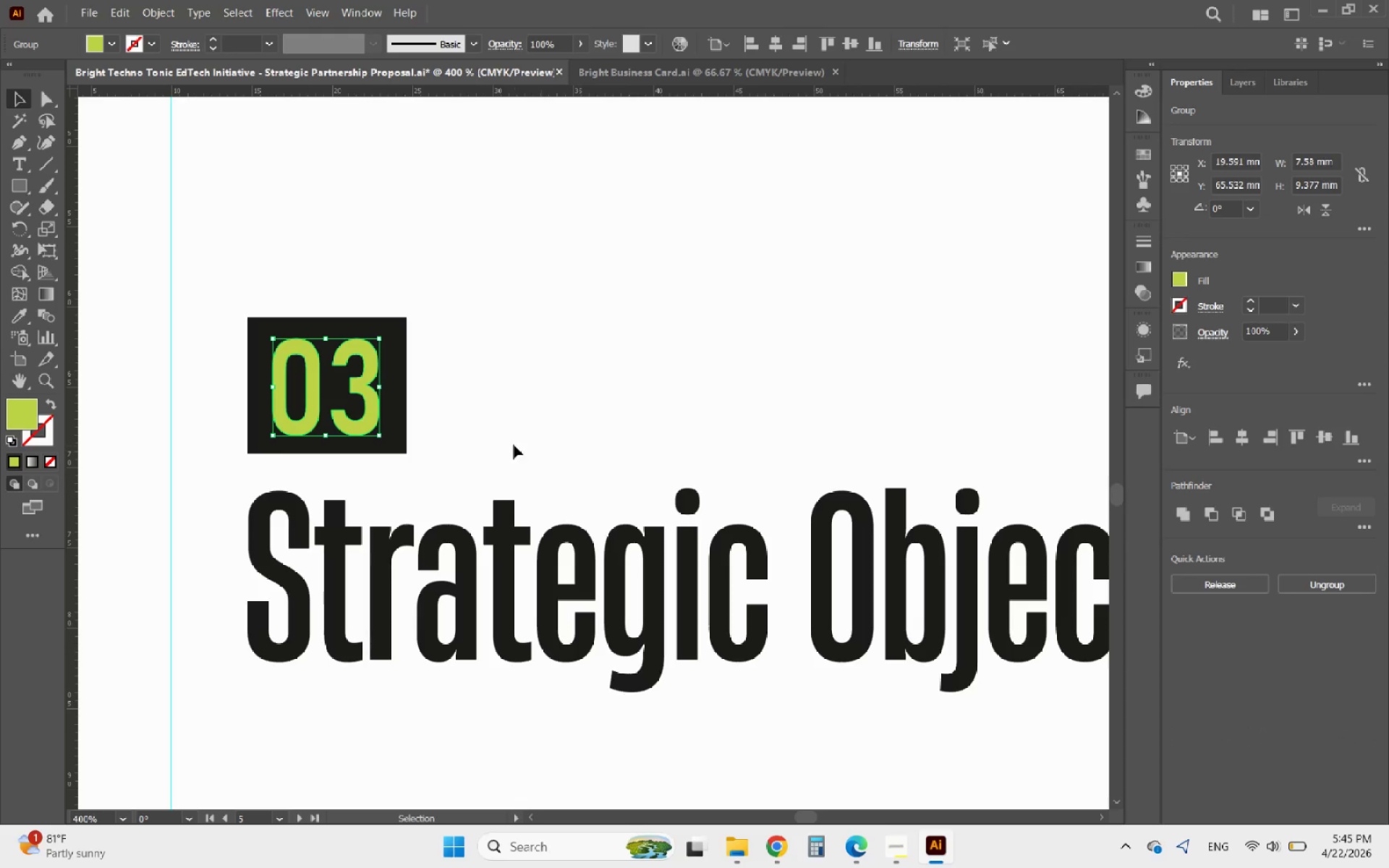 
left_click_drag(start_coordinate=[454, 409], to_coordinate=[283, 331])
 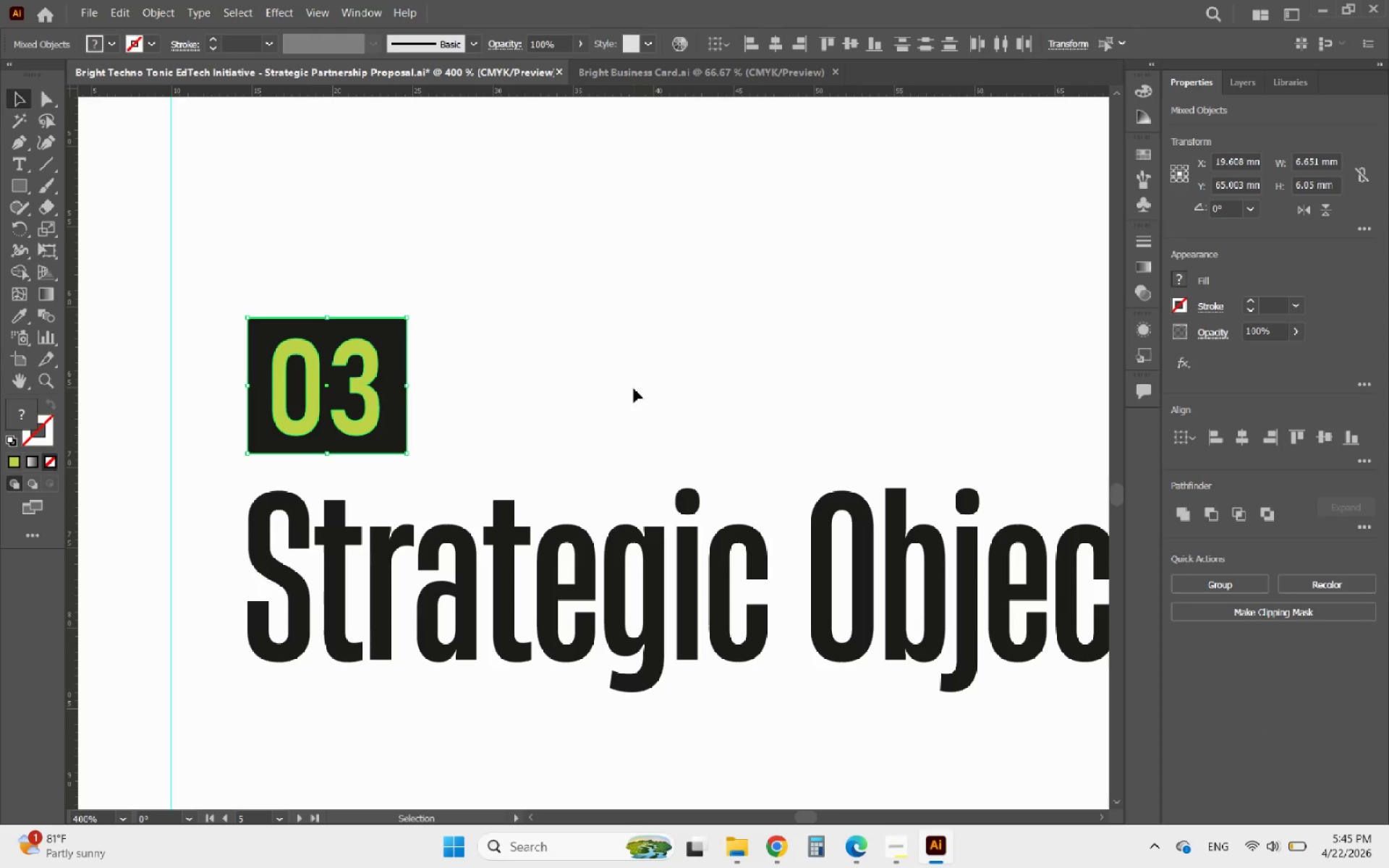 
left_click([634, 388])
 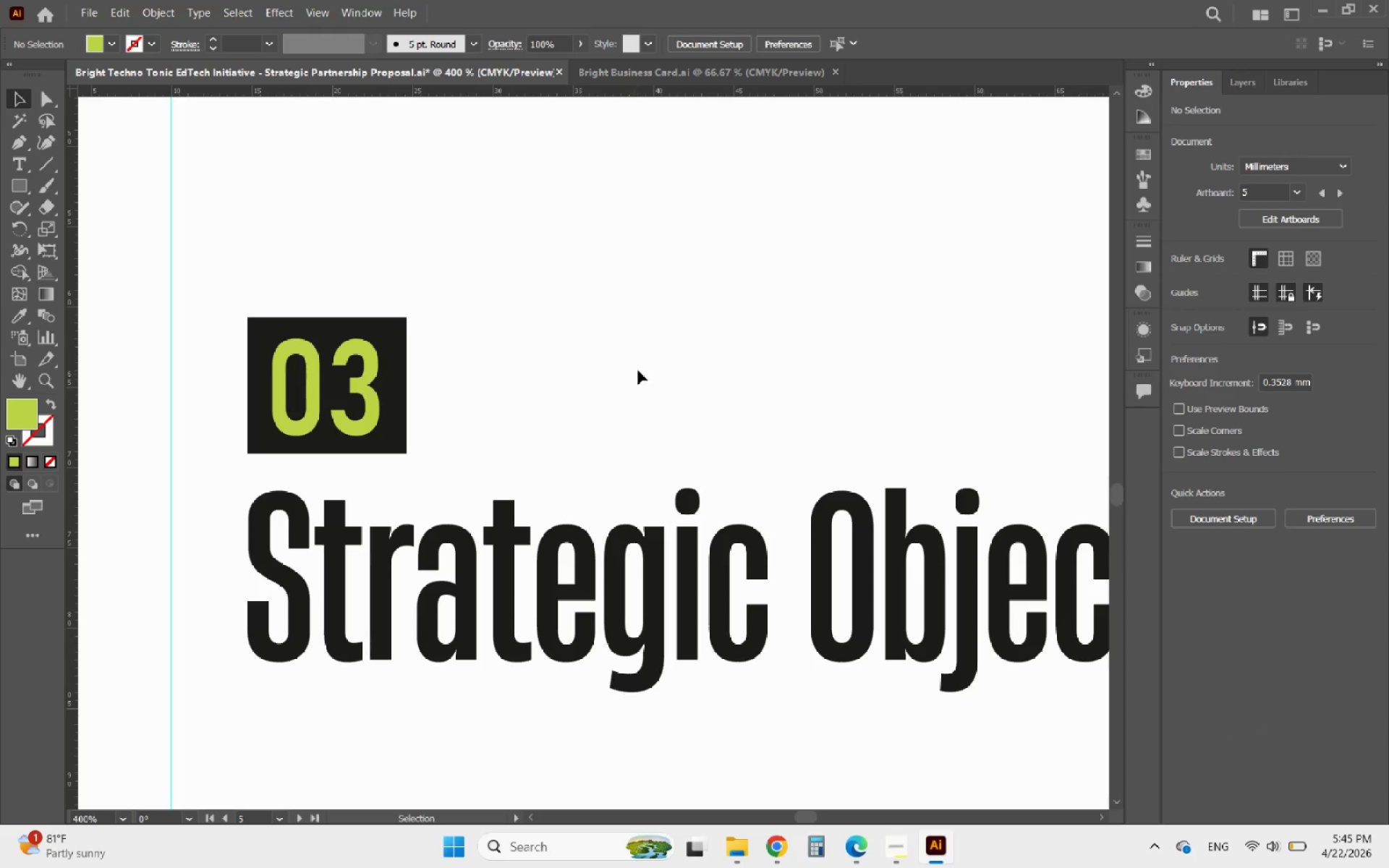 
hold_key(key=AltLeft, duration=2.97)
scroll: coordinate [548, 304], scroll_direction: down, amount: 9.0
 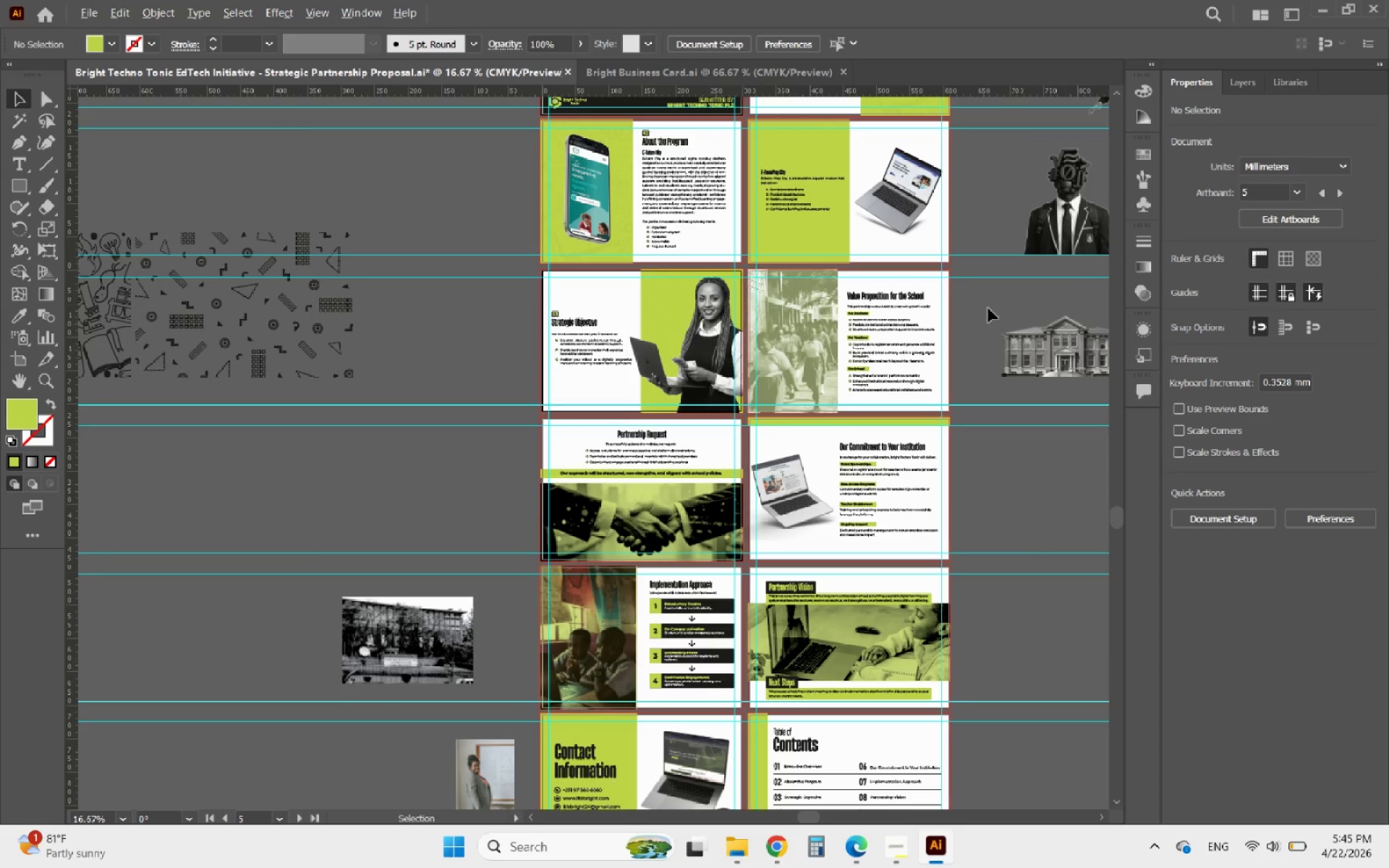 
scroll: coordinate [540, 308], scroll_direction: up, amount: 6.0
 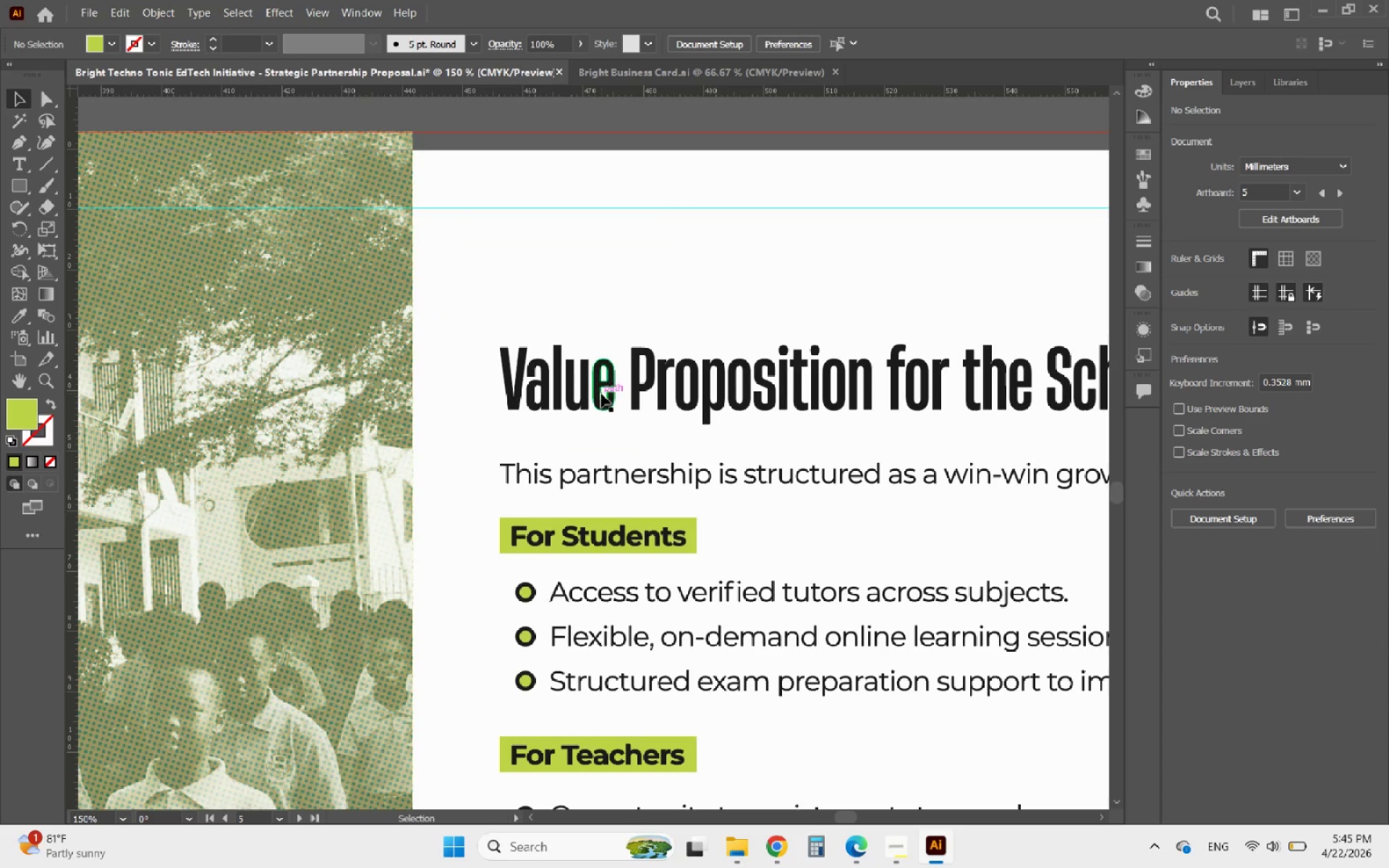 
left_click([601, 393])
 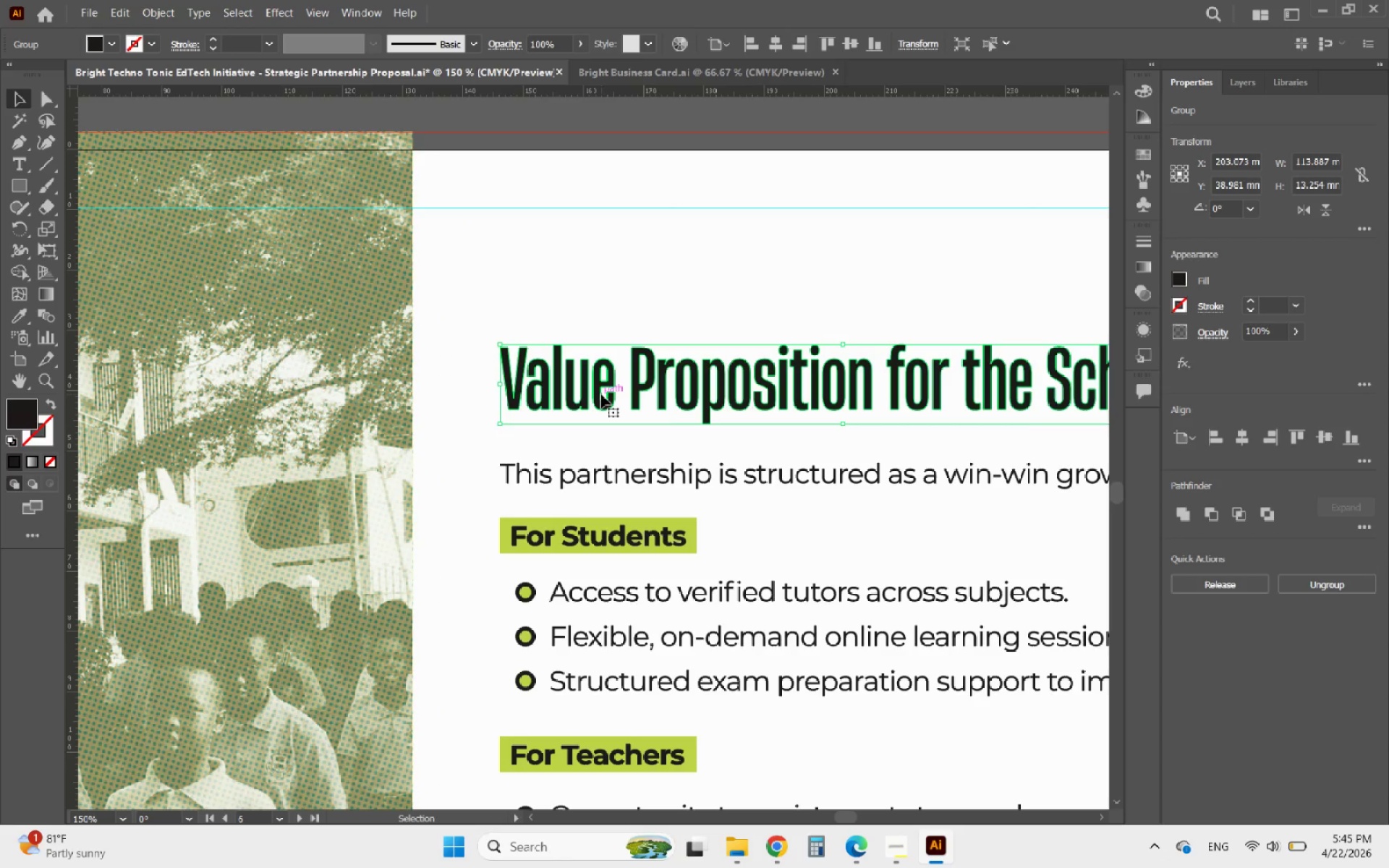 
key(ArrowDown)
 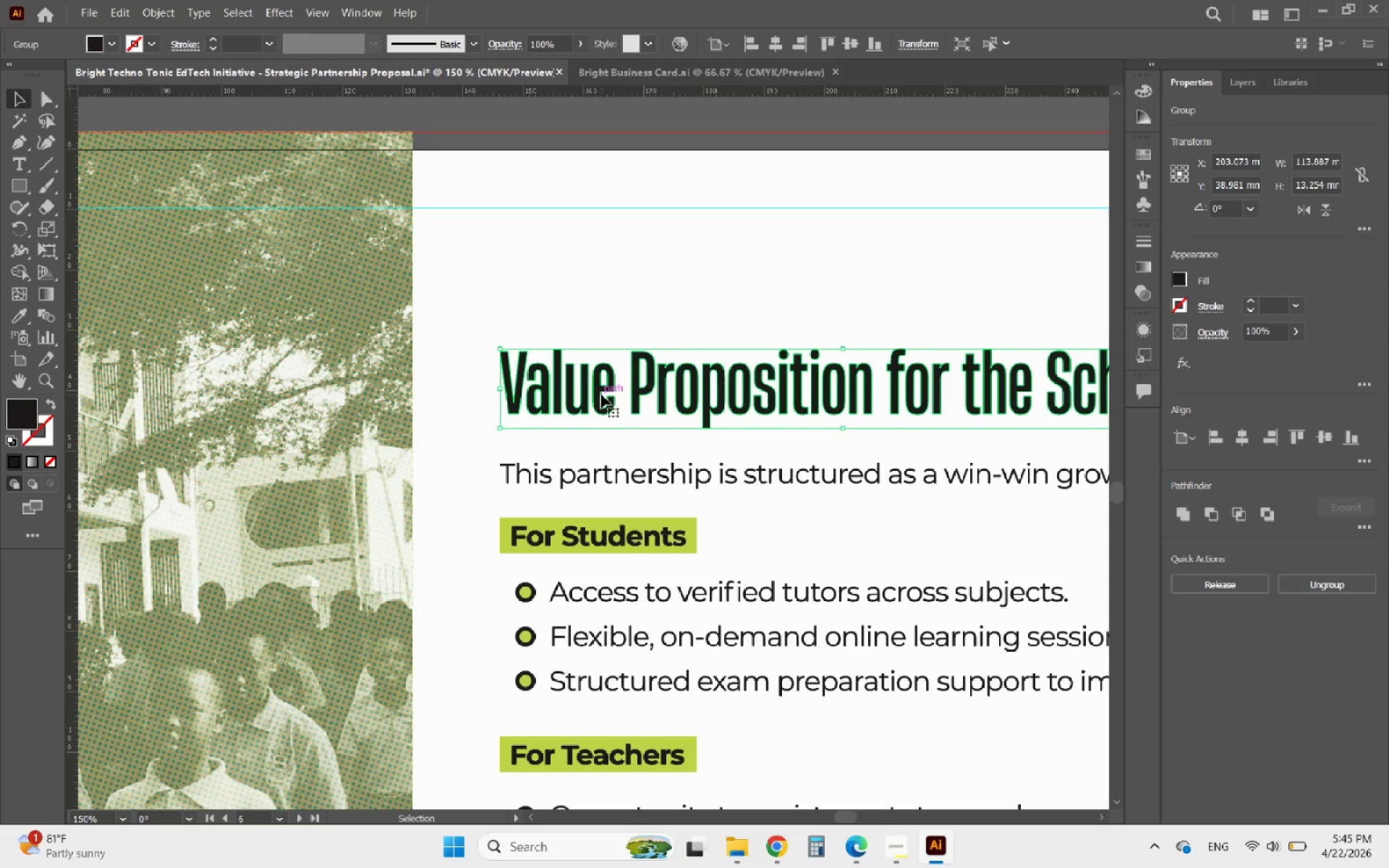 
key(ArrowDown)
 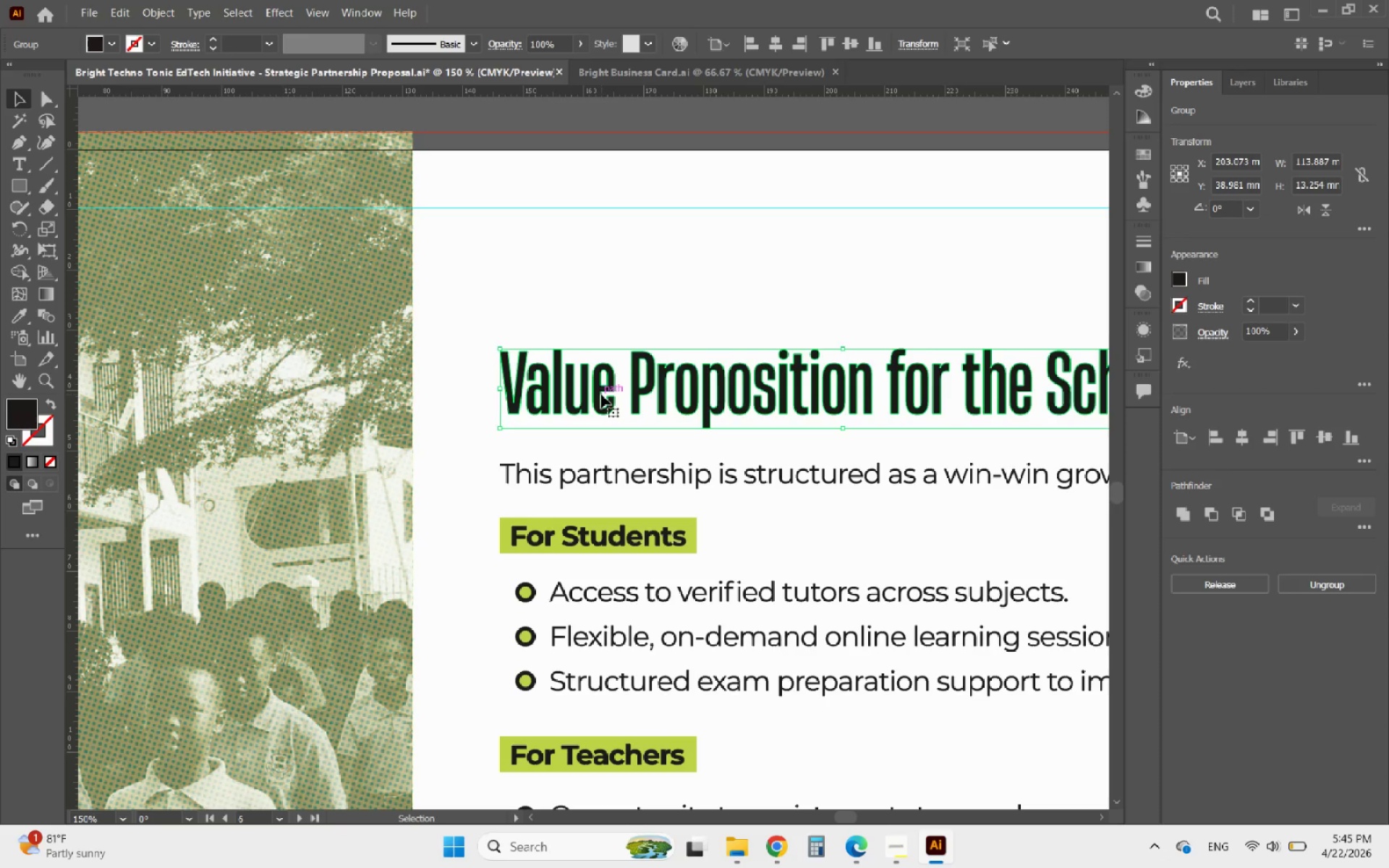 
key(ArrowDown)
 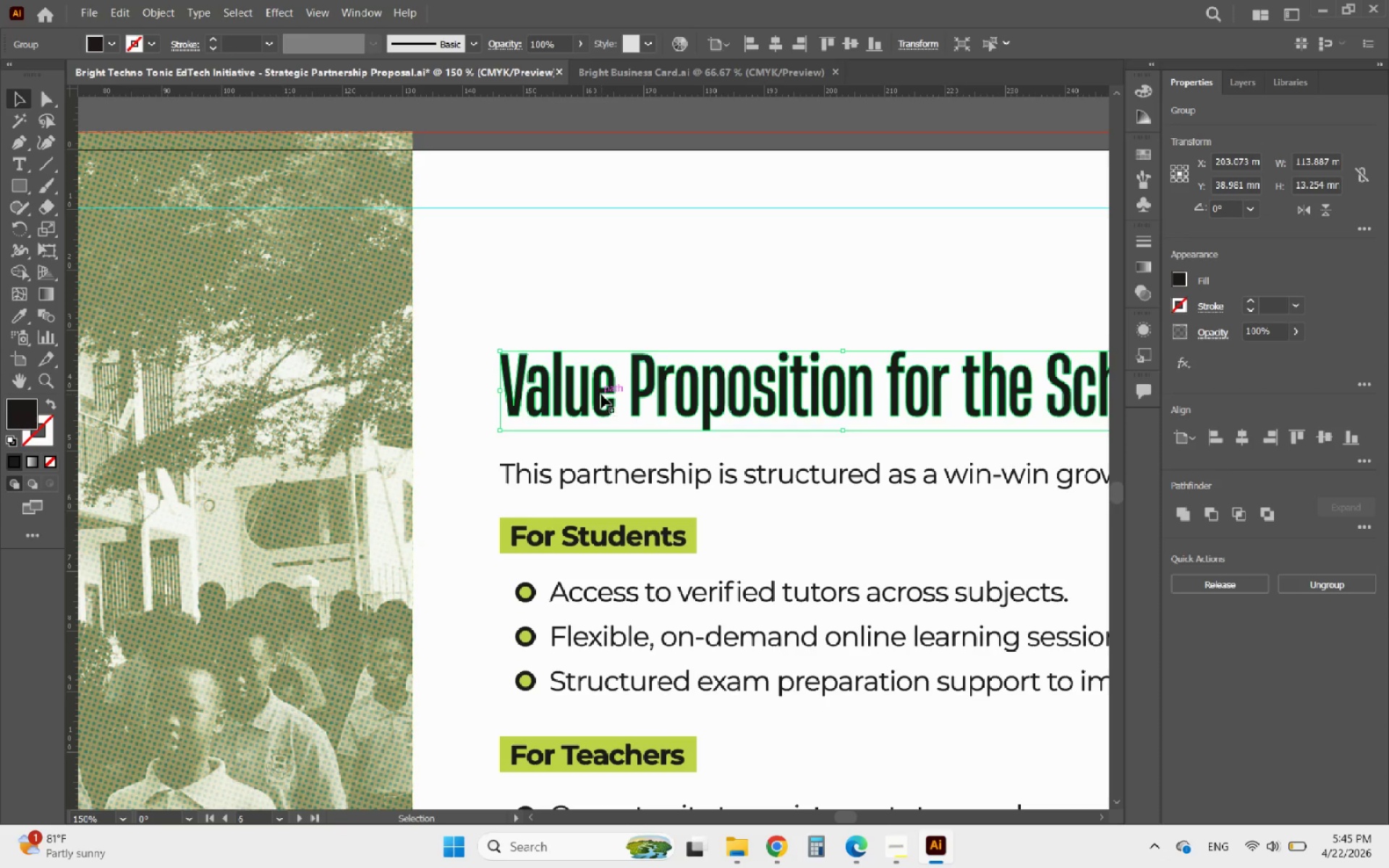 
key(ArrowDown)
 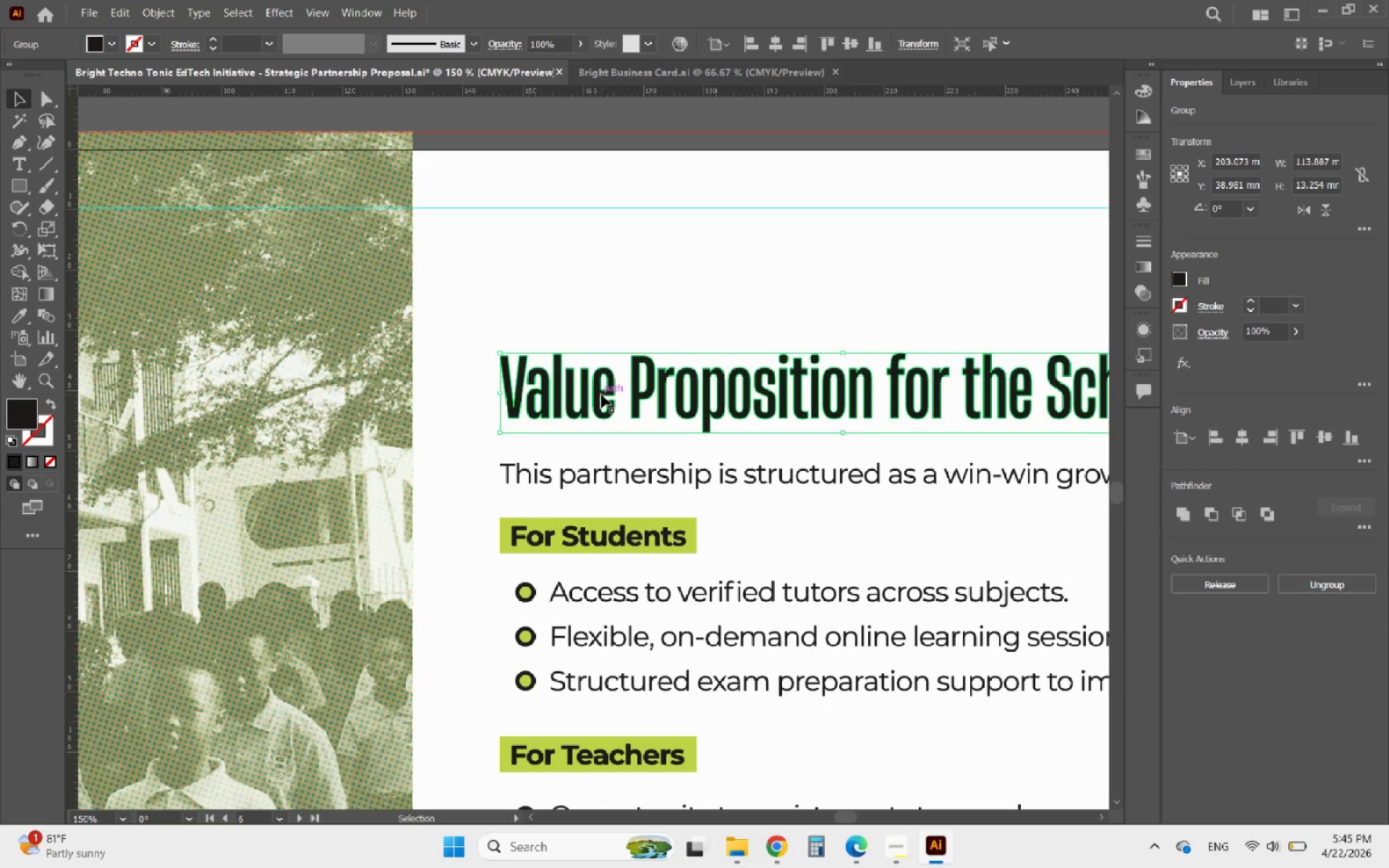 
key(ArrowDown)
 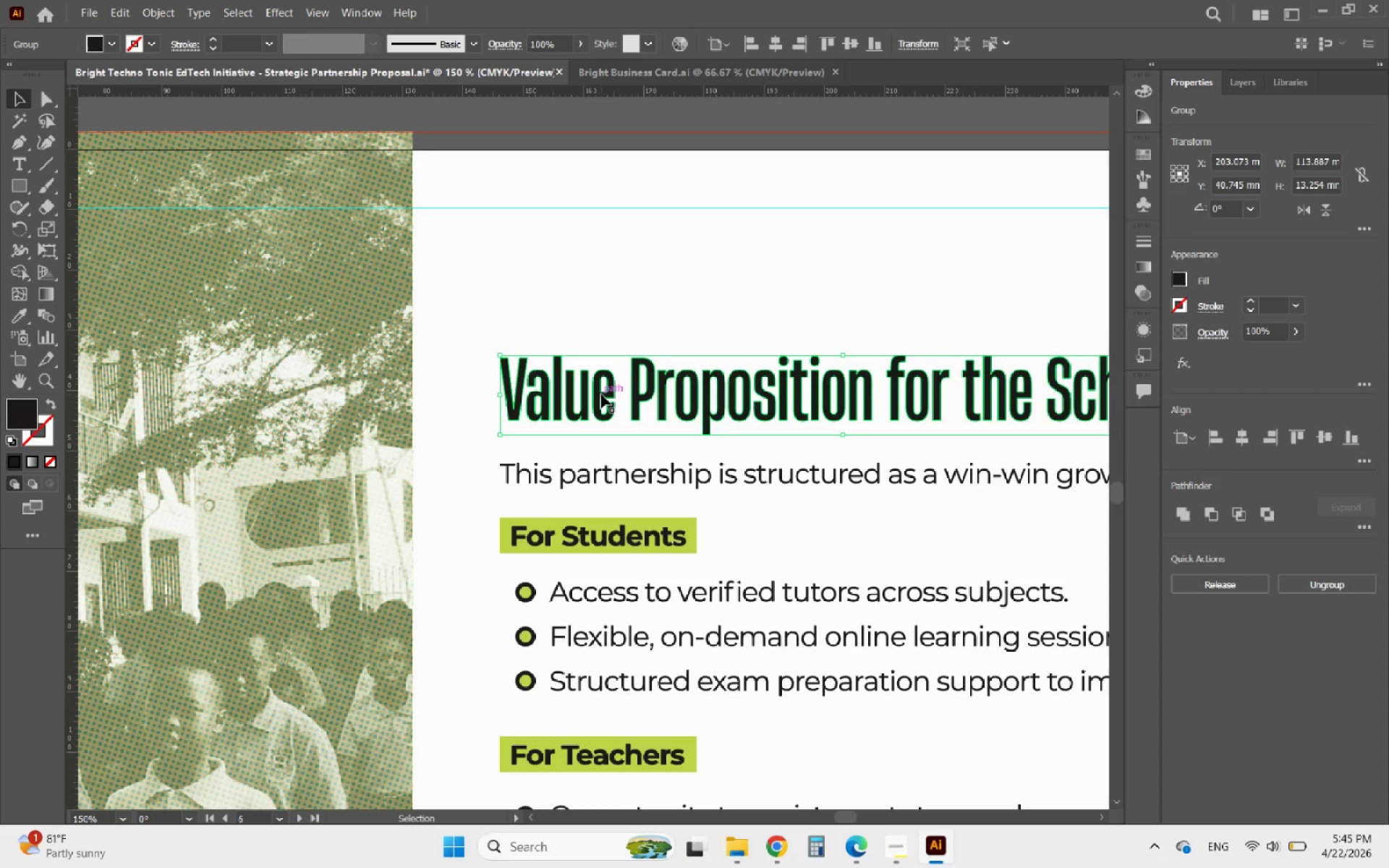 
key(ArrowDown)
 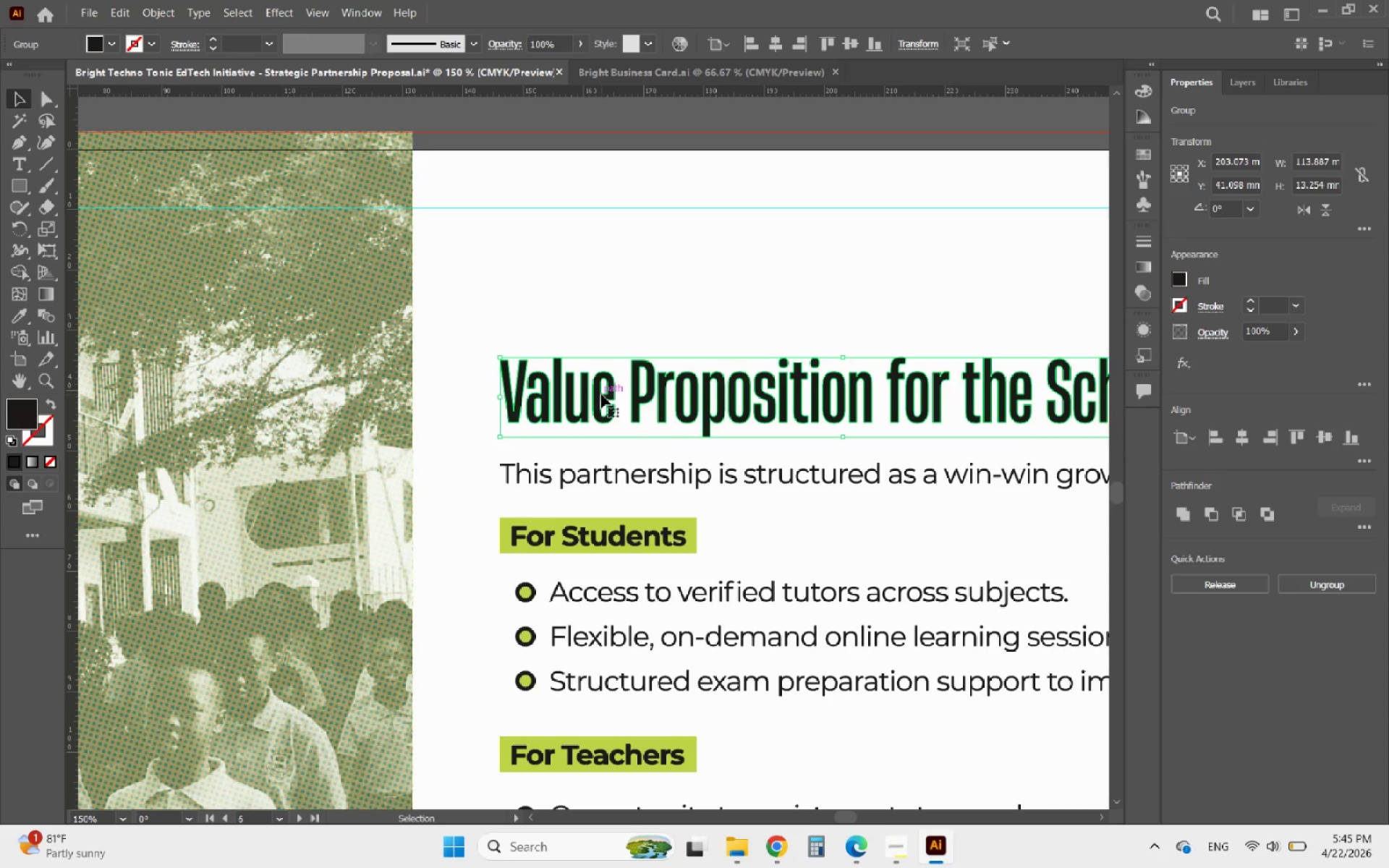 
key(ArrowDown)
 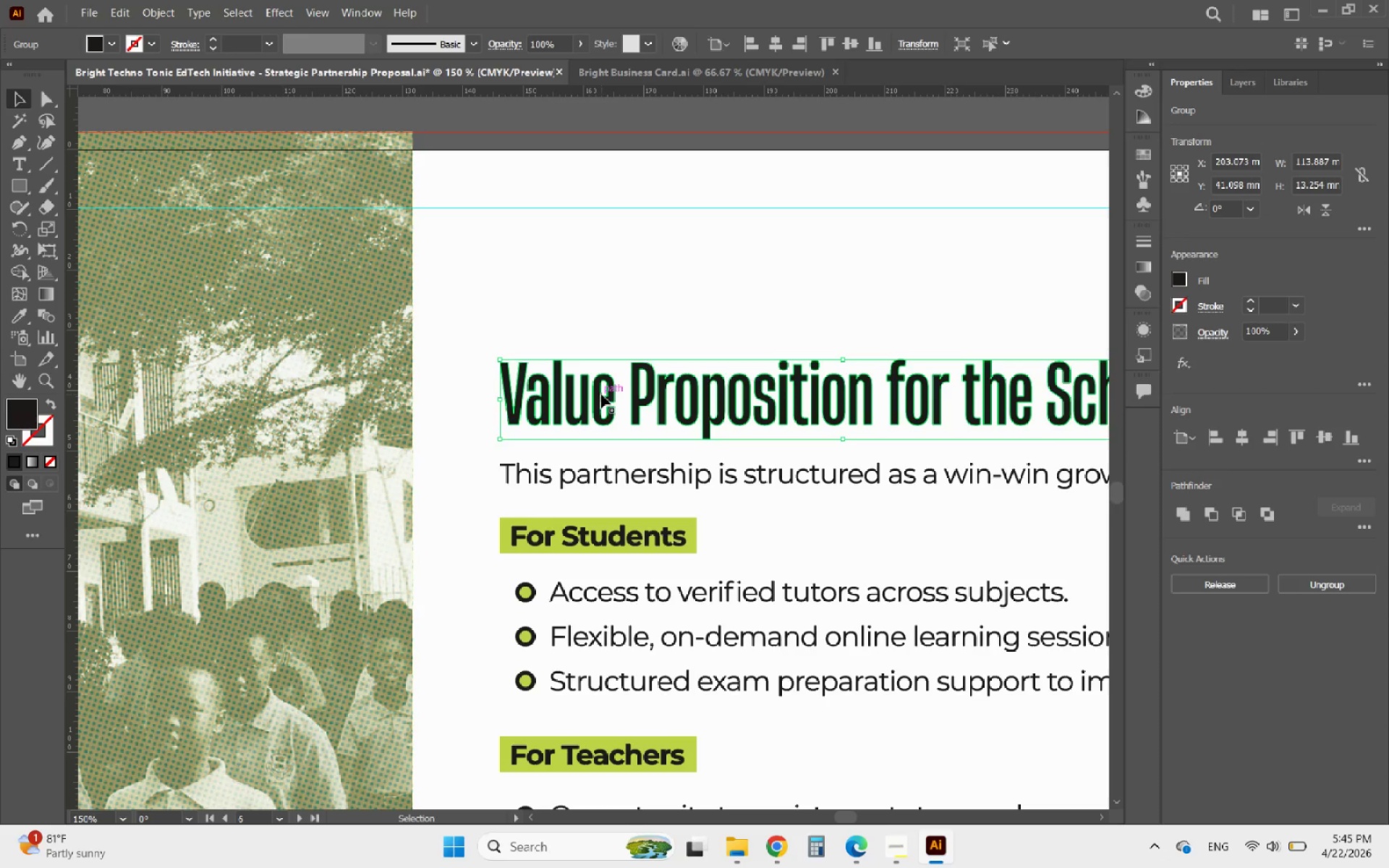 
key(ArrowDown)
 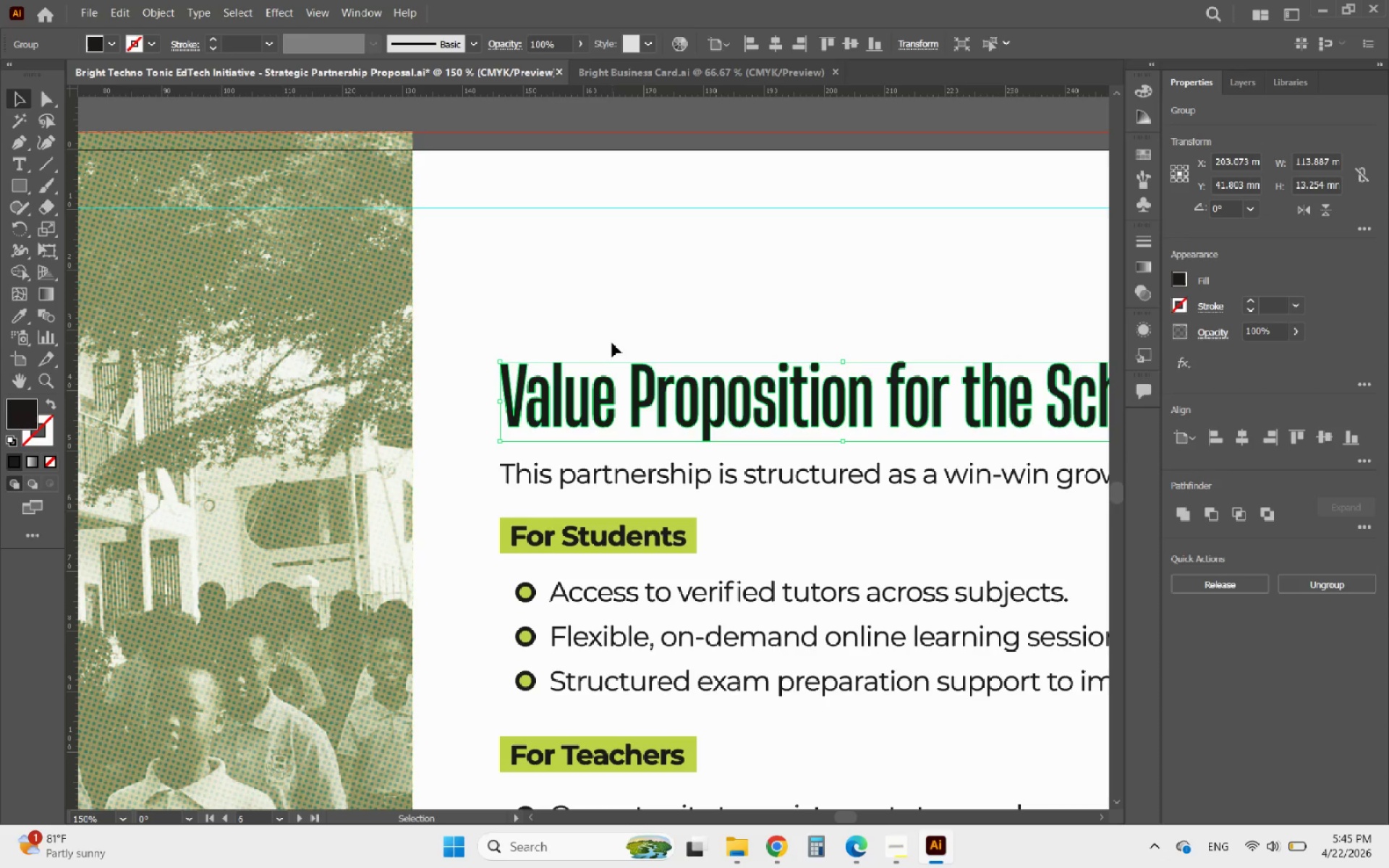 
left_click([623, 322])
 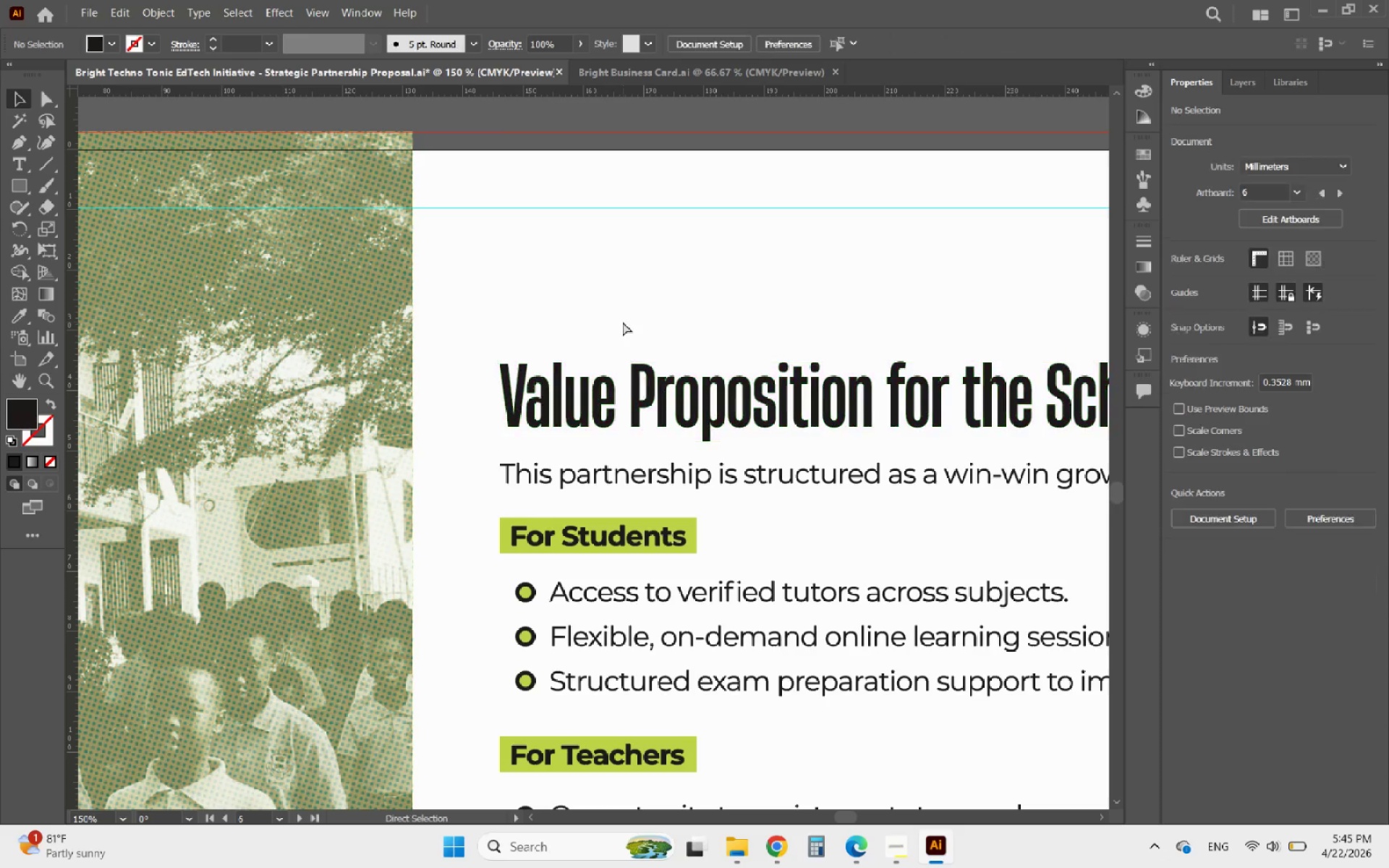 
key(Control+V)
 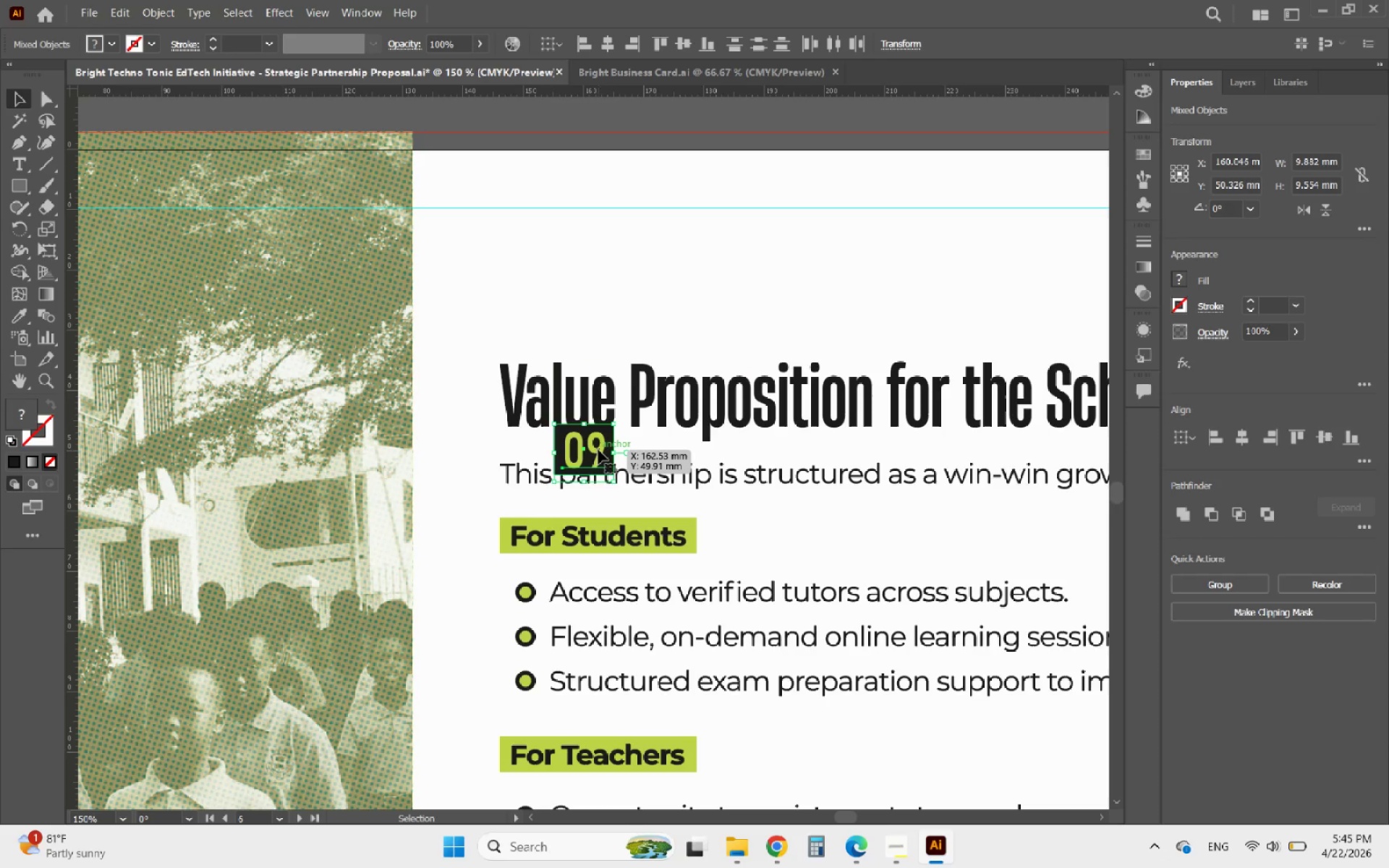 
left_click_drag(start_coordinate=[598, 450], to_coordinate=[545, 328])
 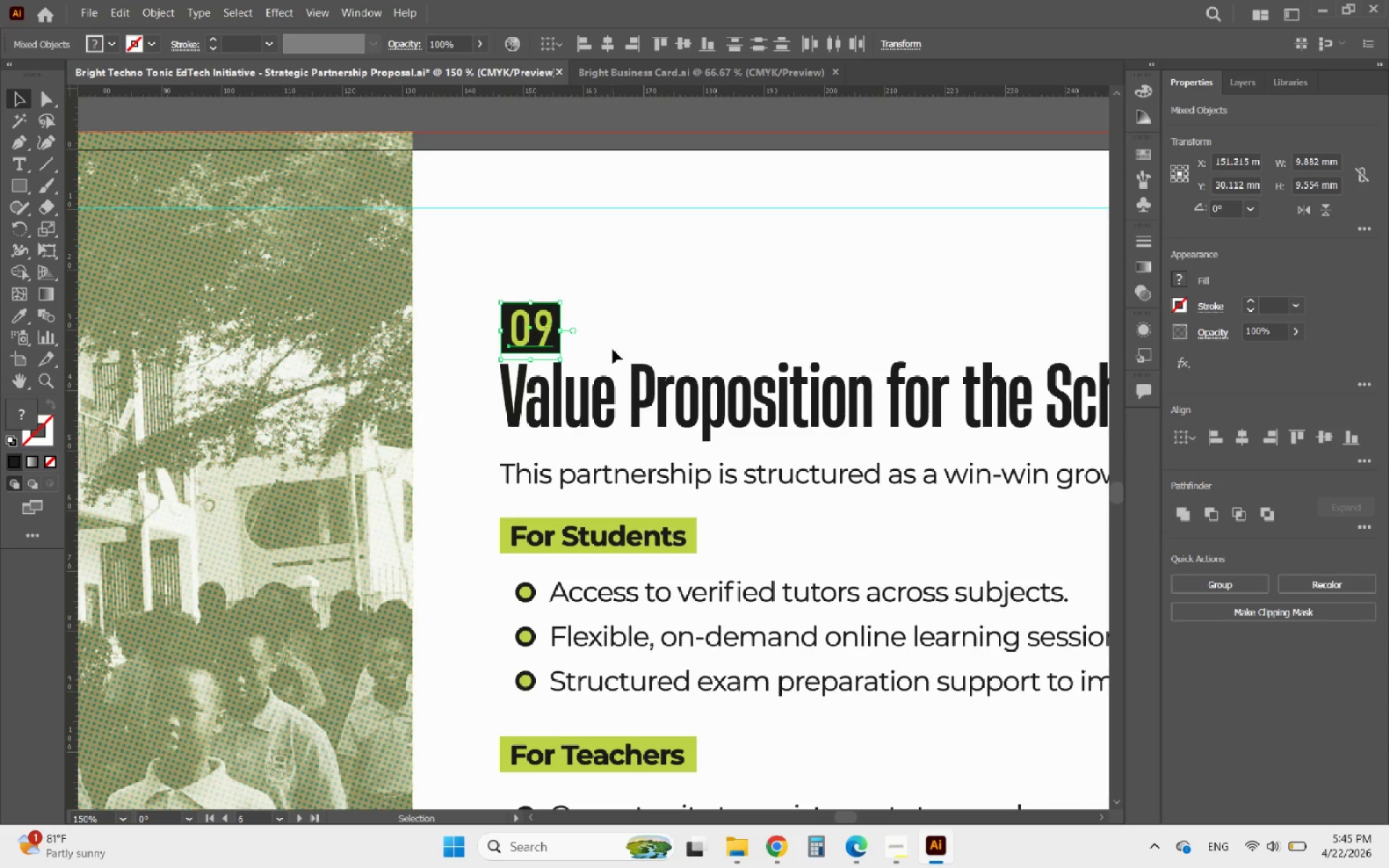 
left_click([613, 349])
 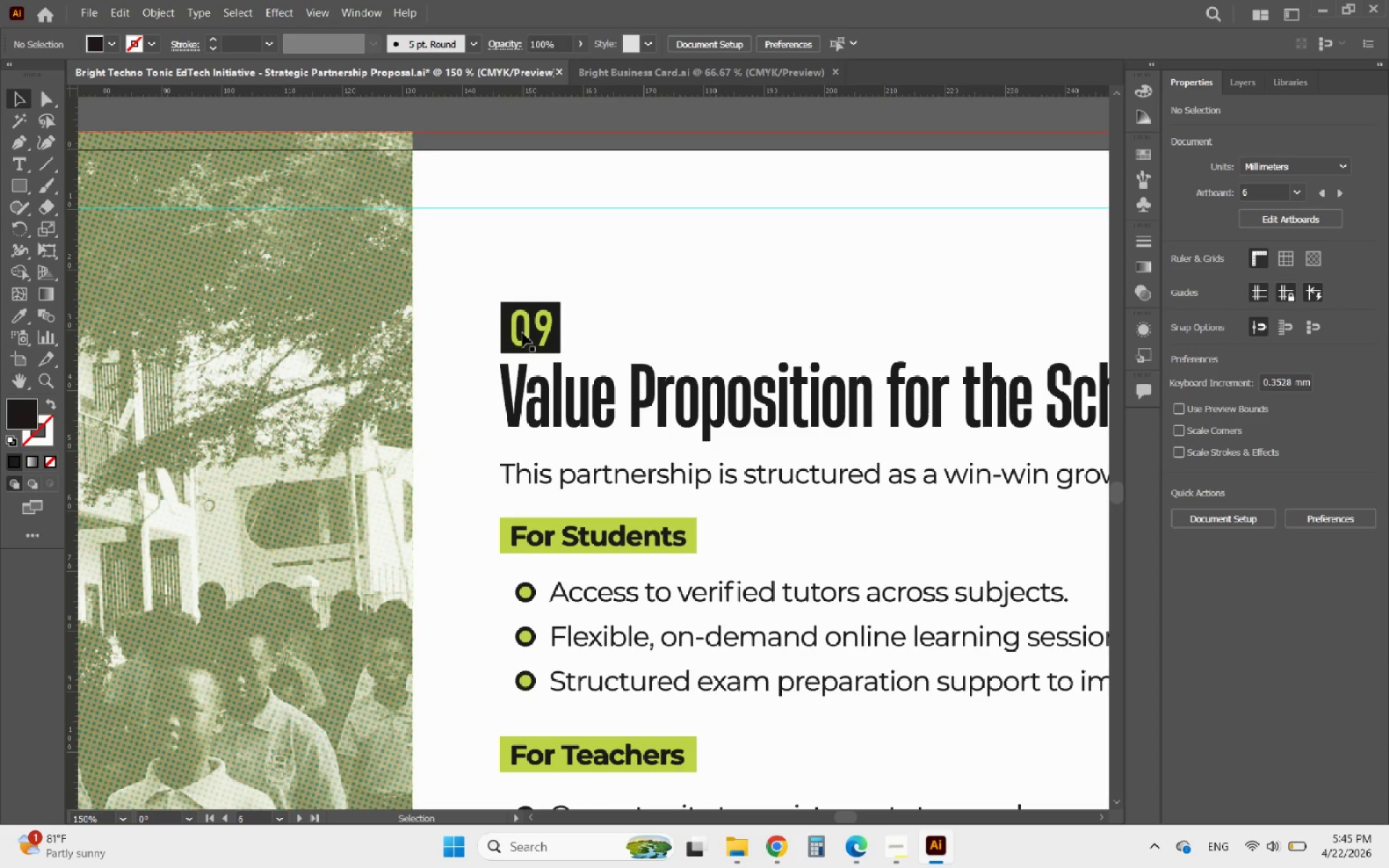 
left_click([506, 330])
 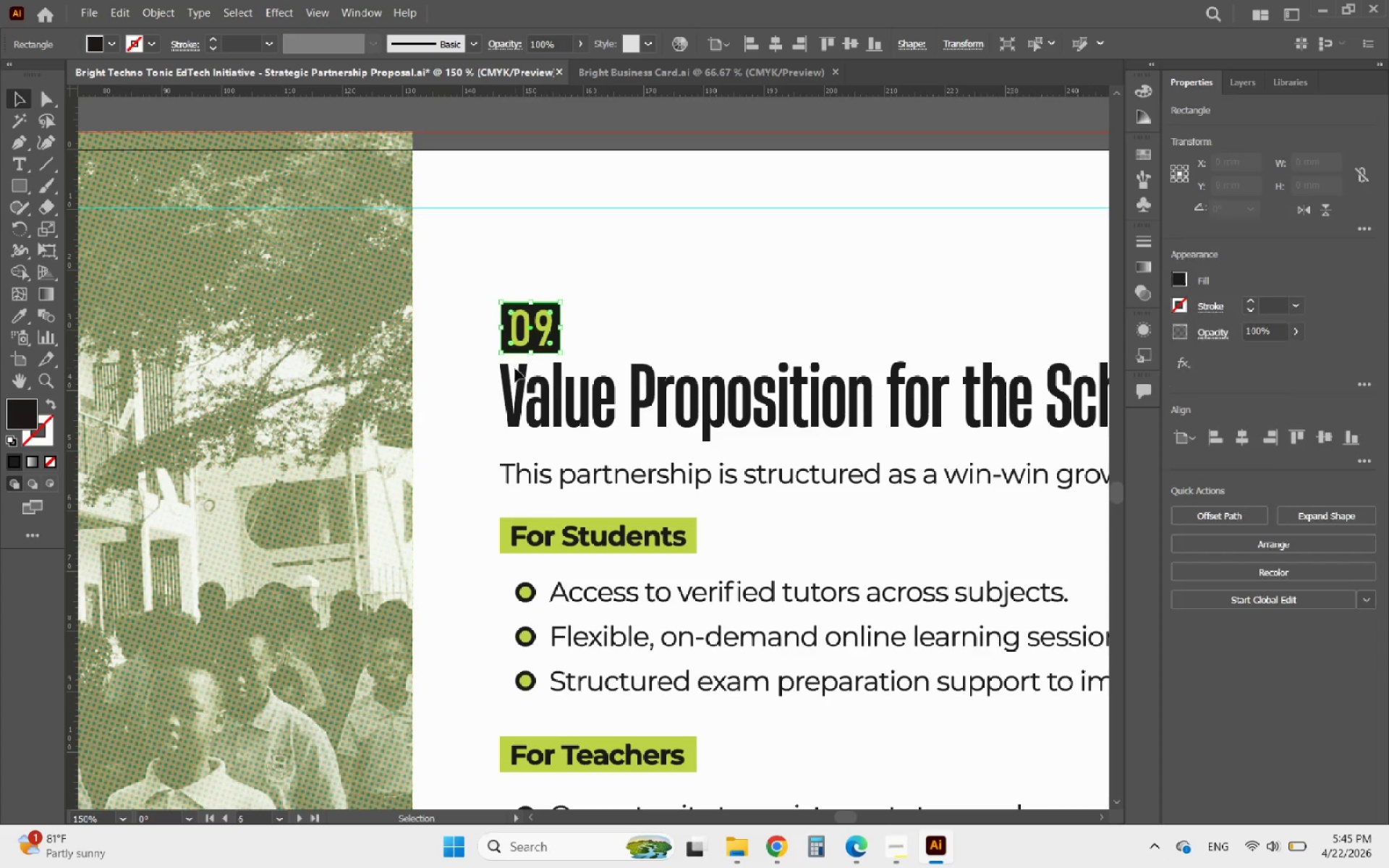 
hold_key(key=ShiftLeft, duration=0.62)
left_click([515, 375])
 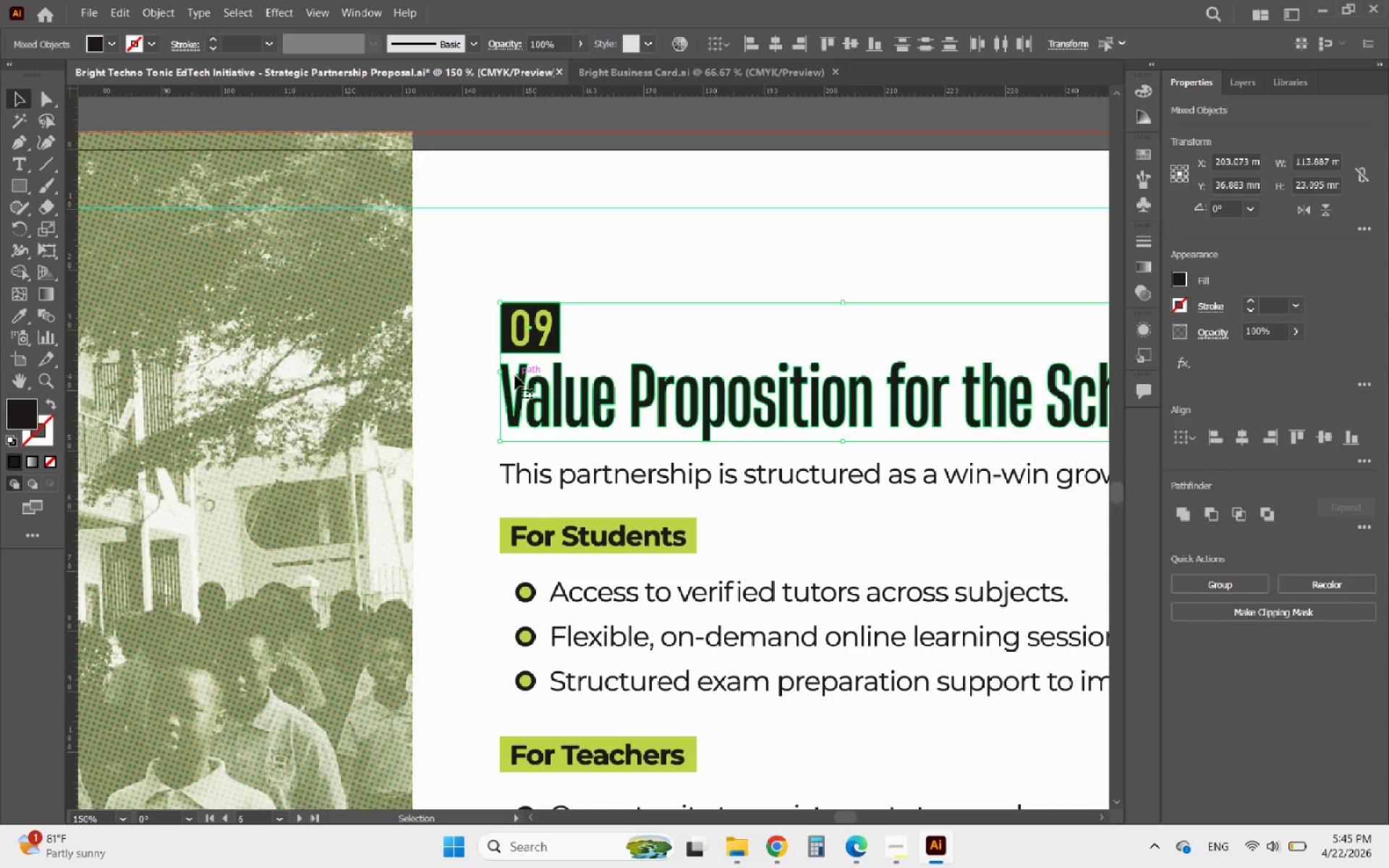 
left_click([515, 375])
 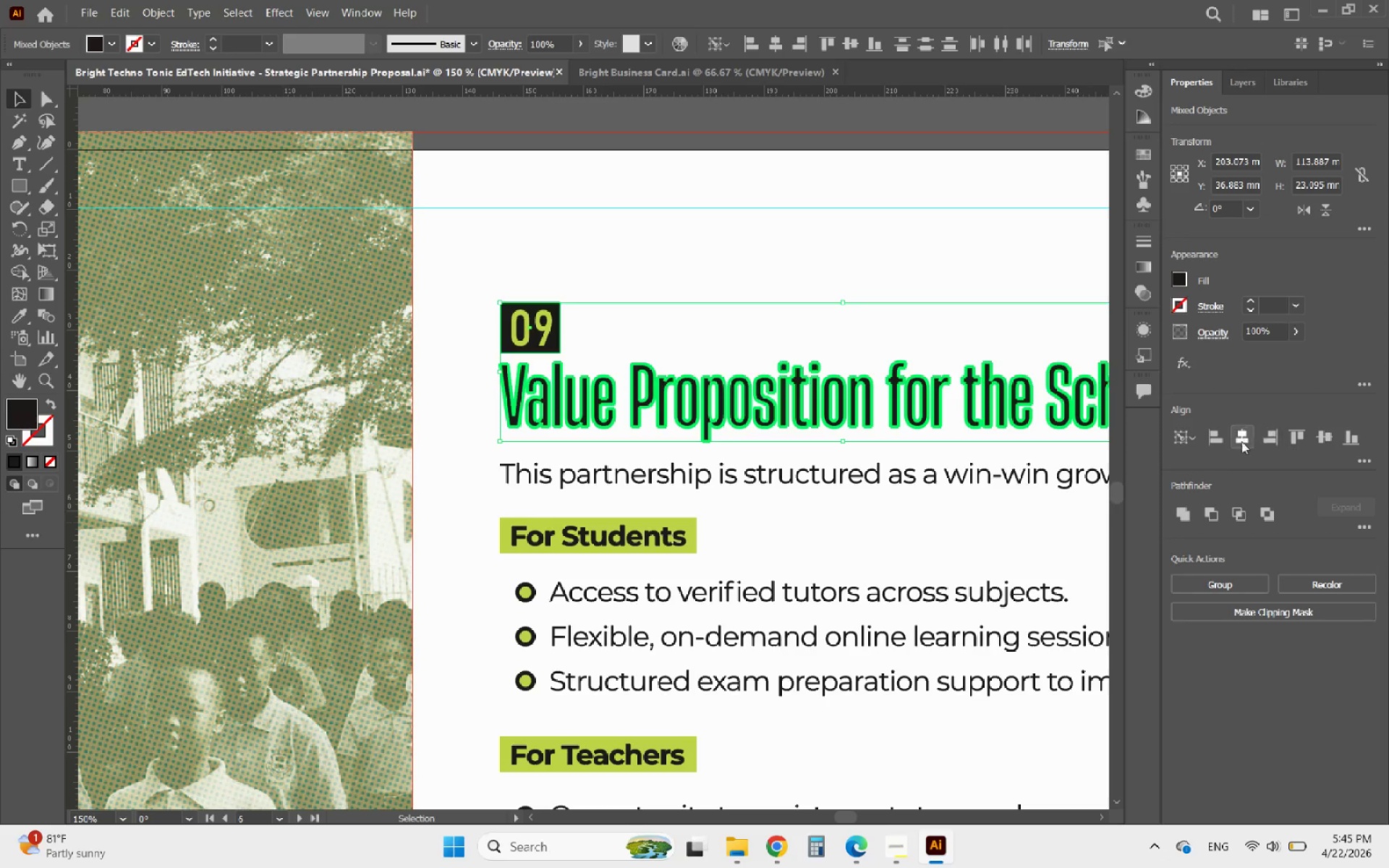 
left_click([1217, 439])
 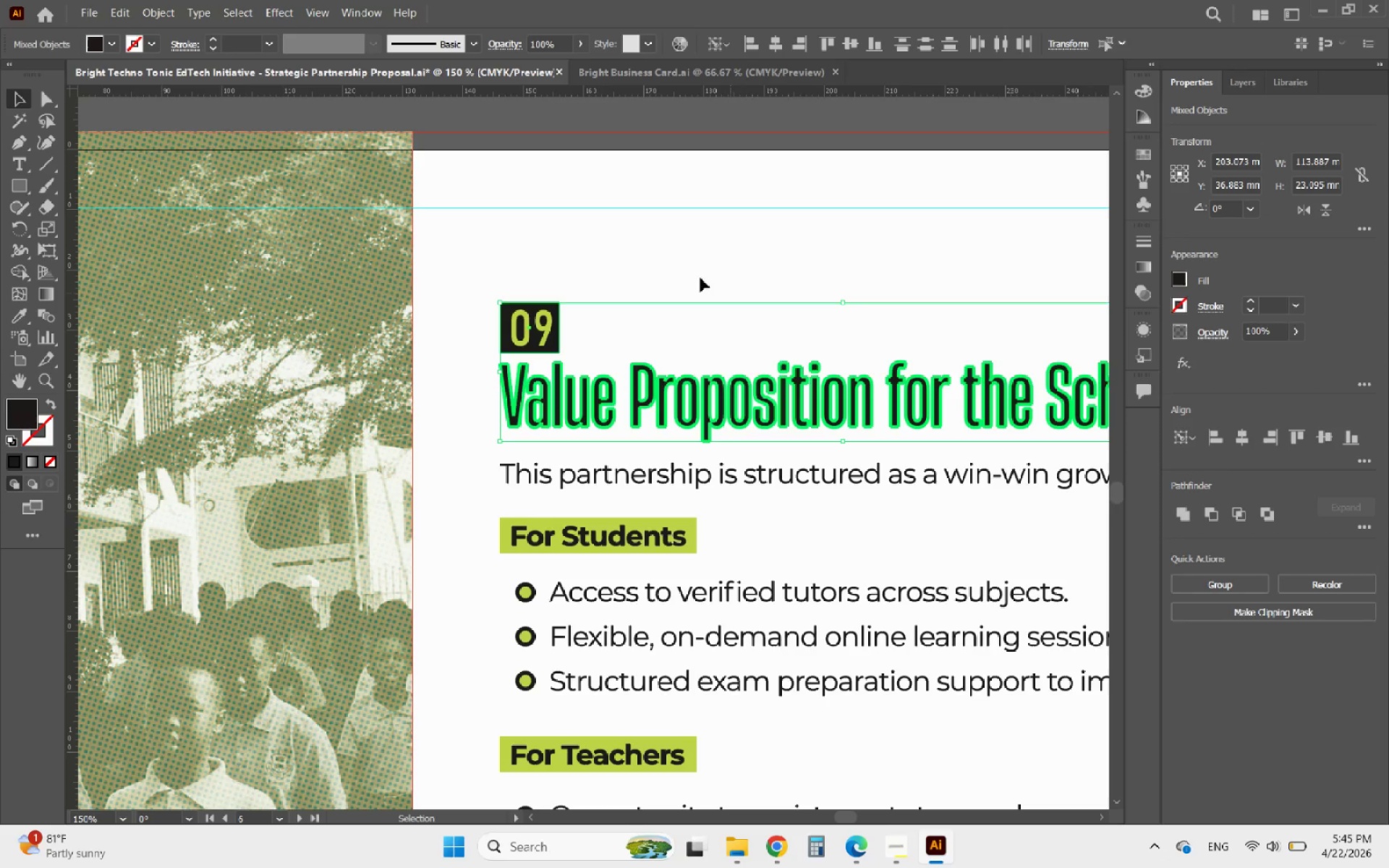 
left_click([652, 256])
 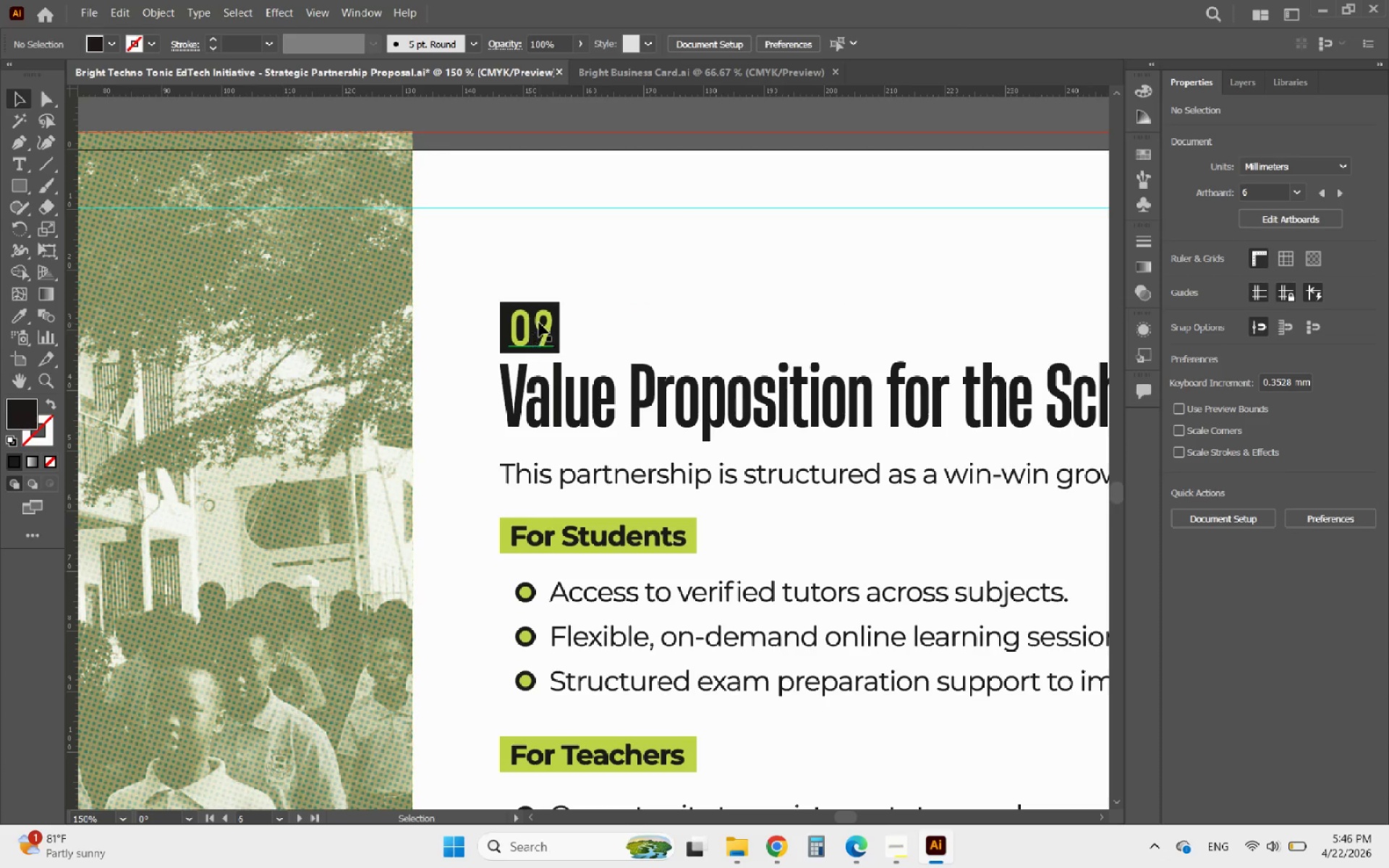 
double_click([540, 321])
 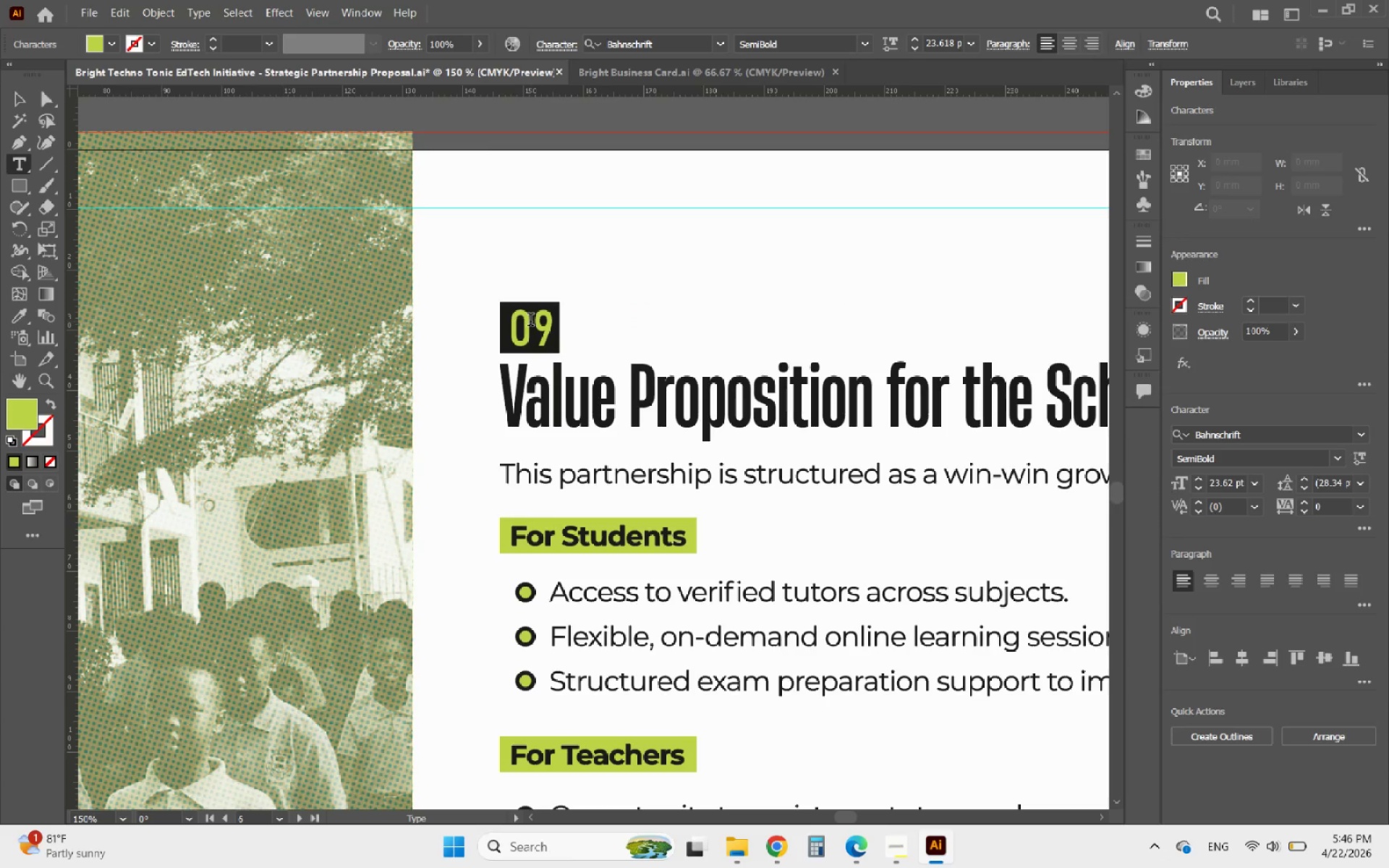 
left_click_drag(start_coordinate=[533, 321], to_coordinate=[561, 318])
 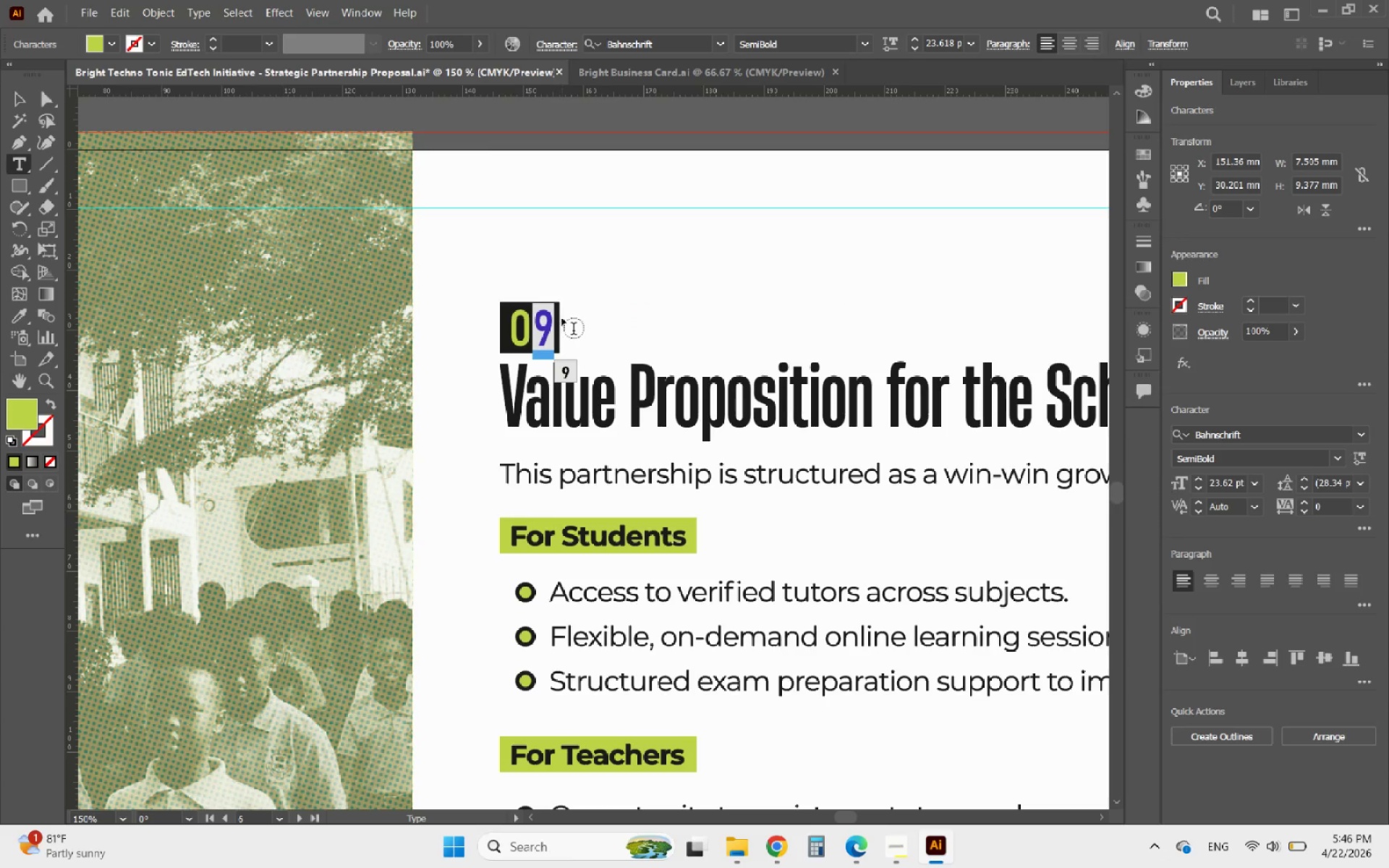 
key(4)
 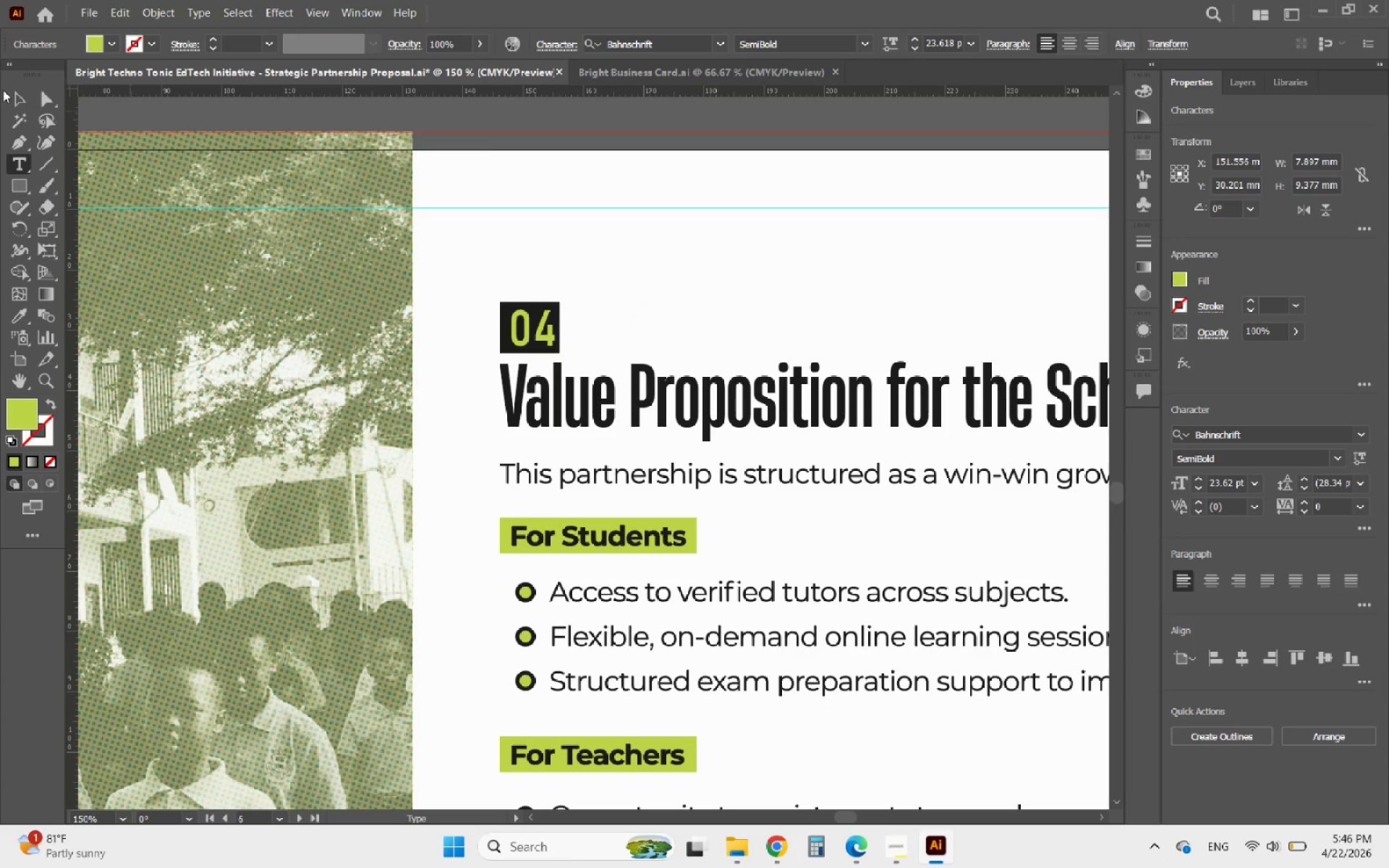 
left_click([17, 91])
 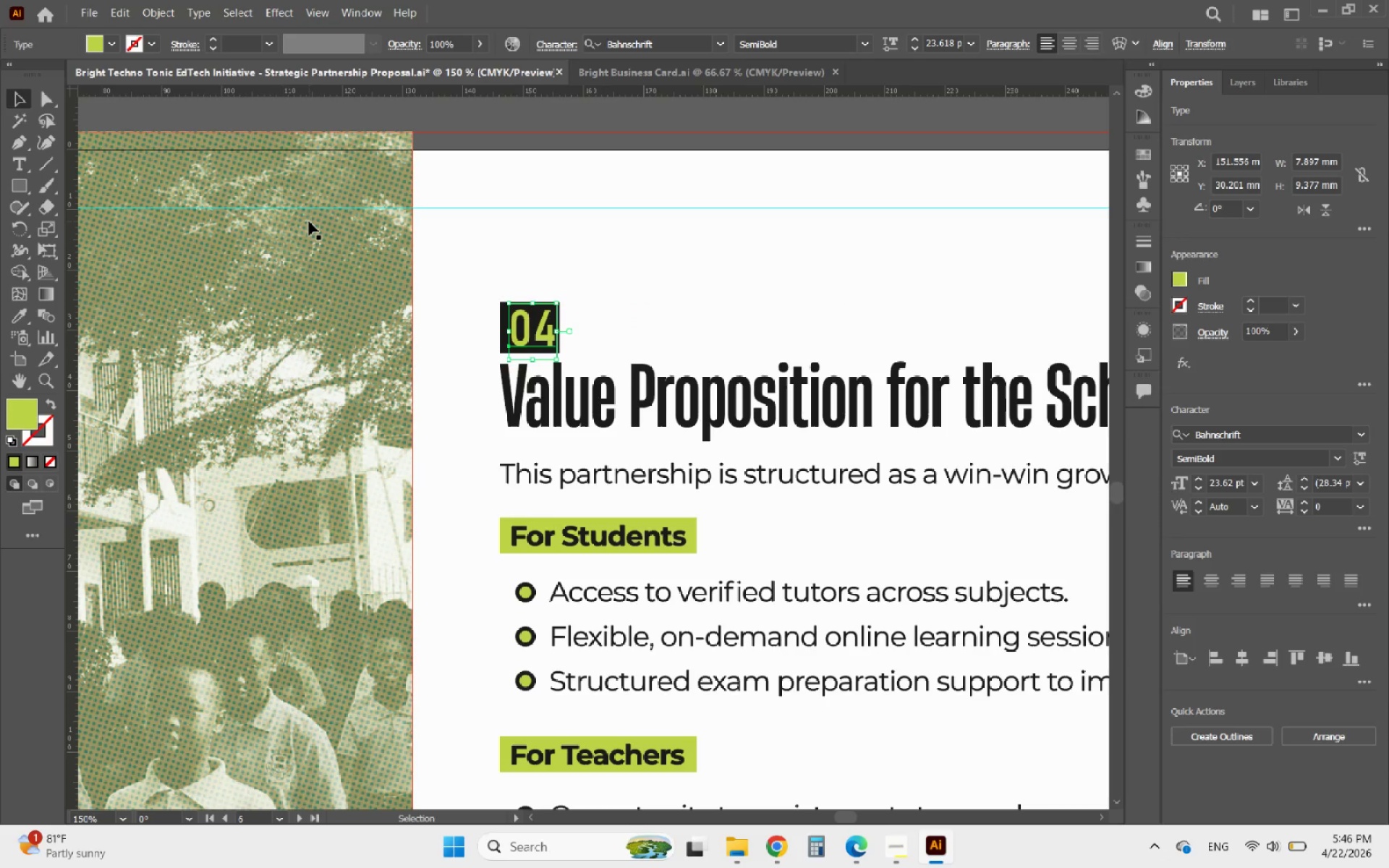 
key(ArrowLeft)
 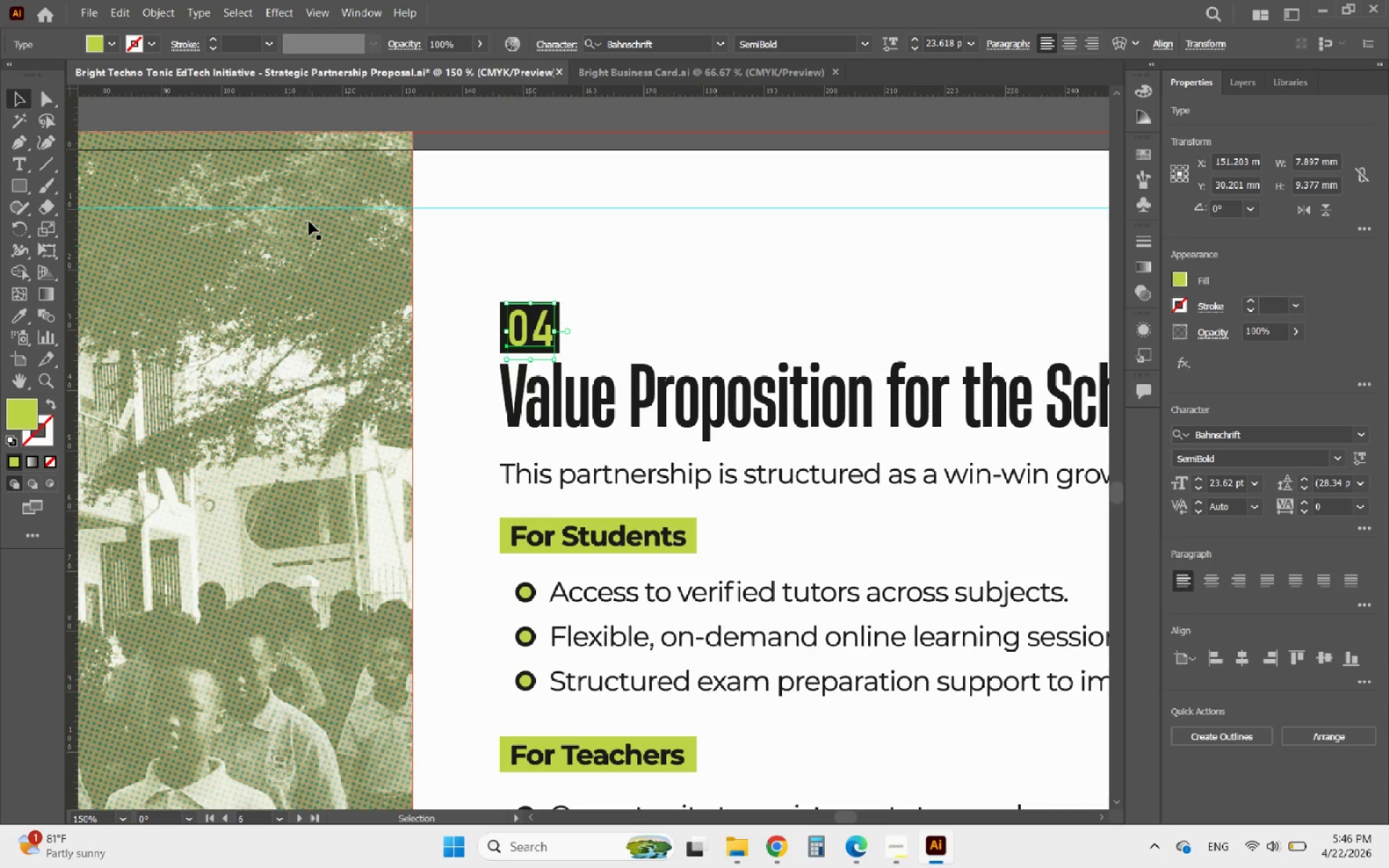 
hold_key(key=AltLeft, duration=1.38)
scroll: coordinate [618, 406], scroll_direction: up, amount: 5.0
 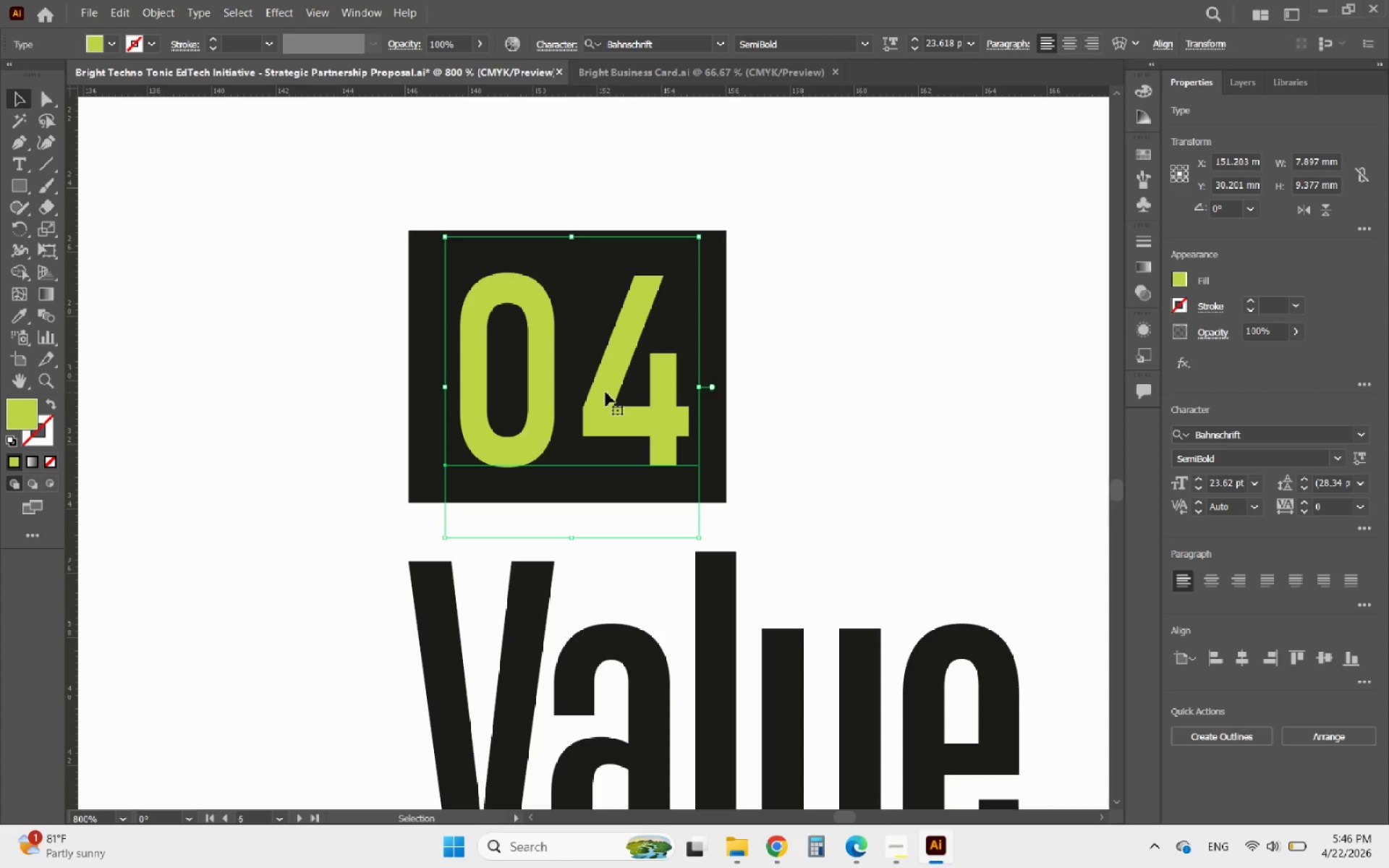 
left_click_drag(start_coordinate=[606, 392], to_coordinate=[599, 391])
 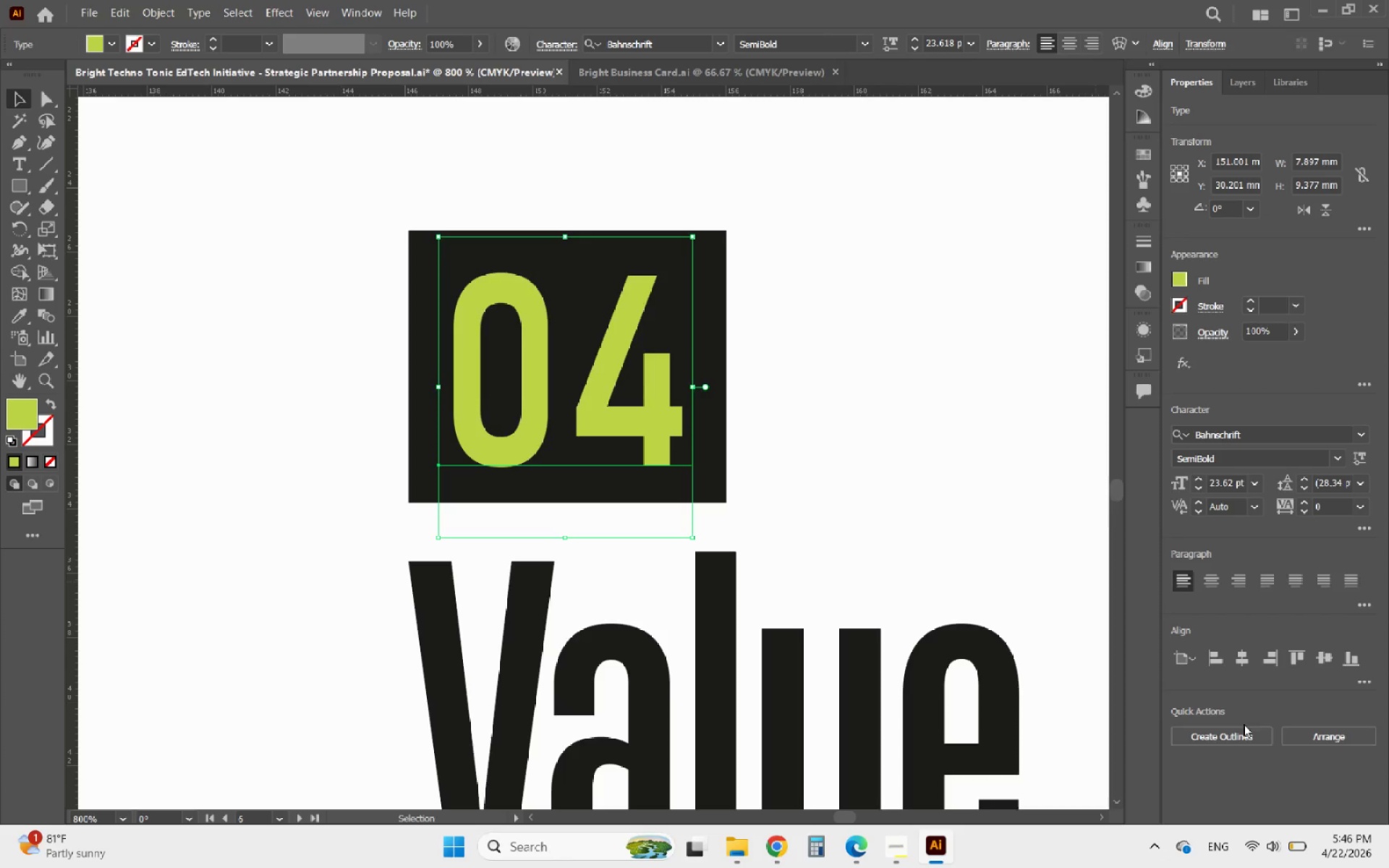 
left_click([1239, 737])
 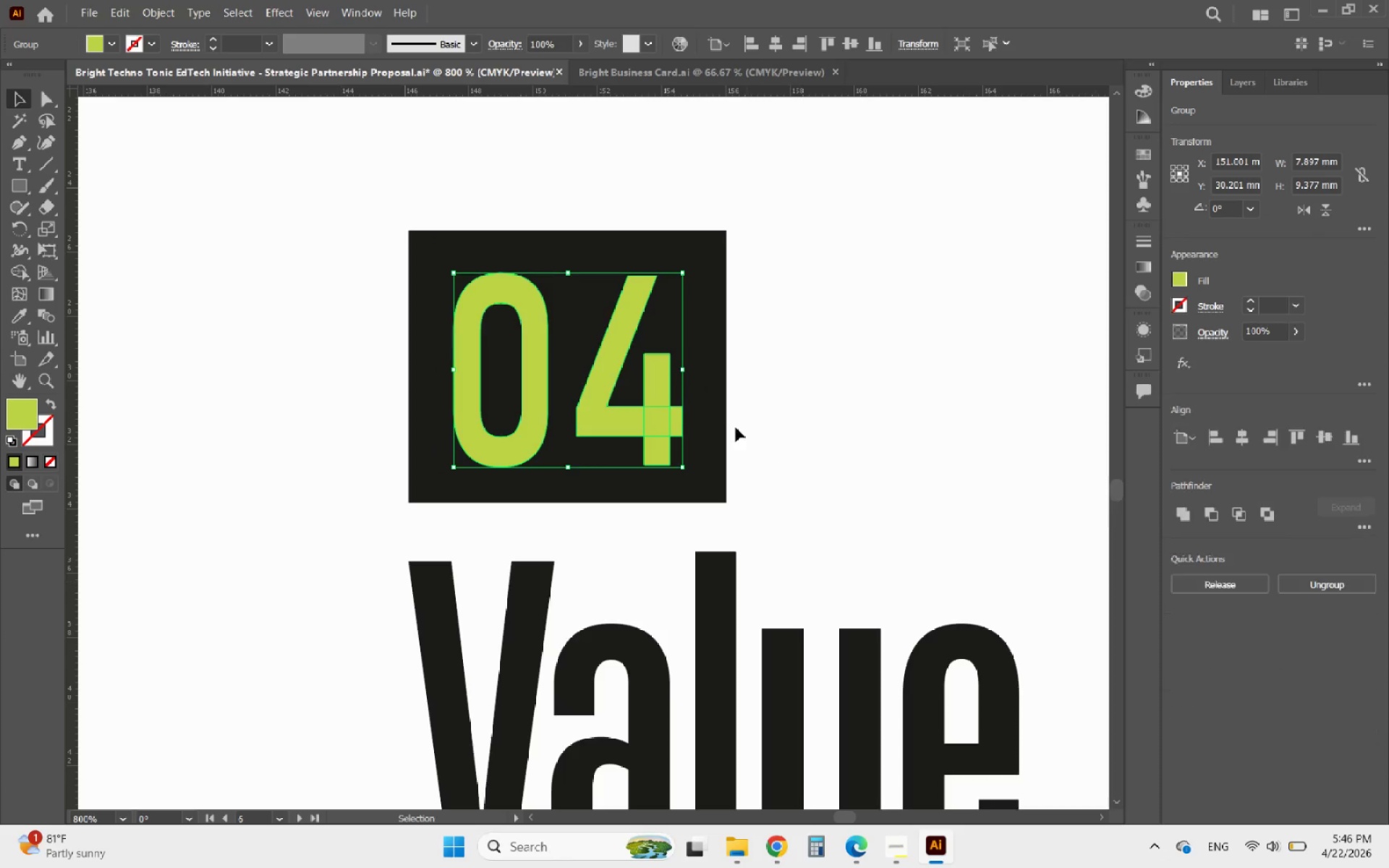 
hold_key(key=AltLeft, duration=0.5)
 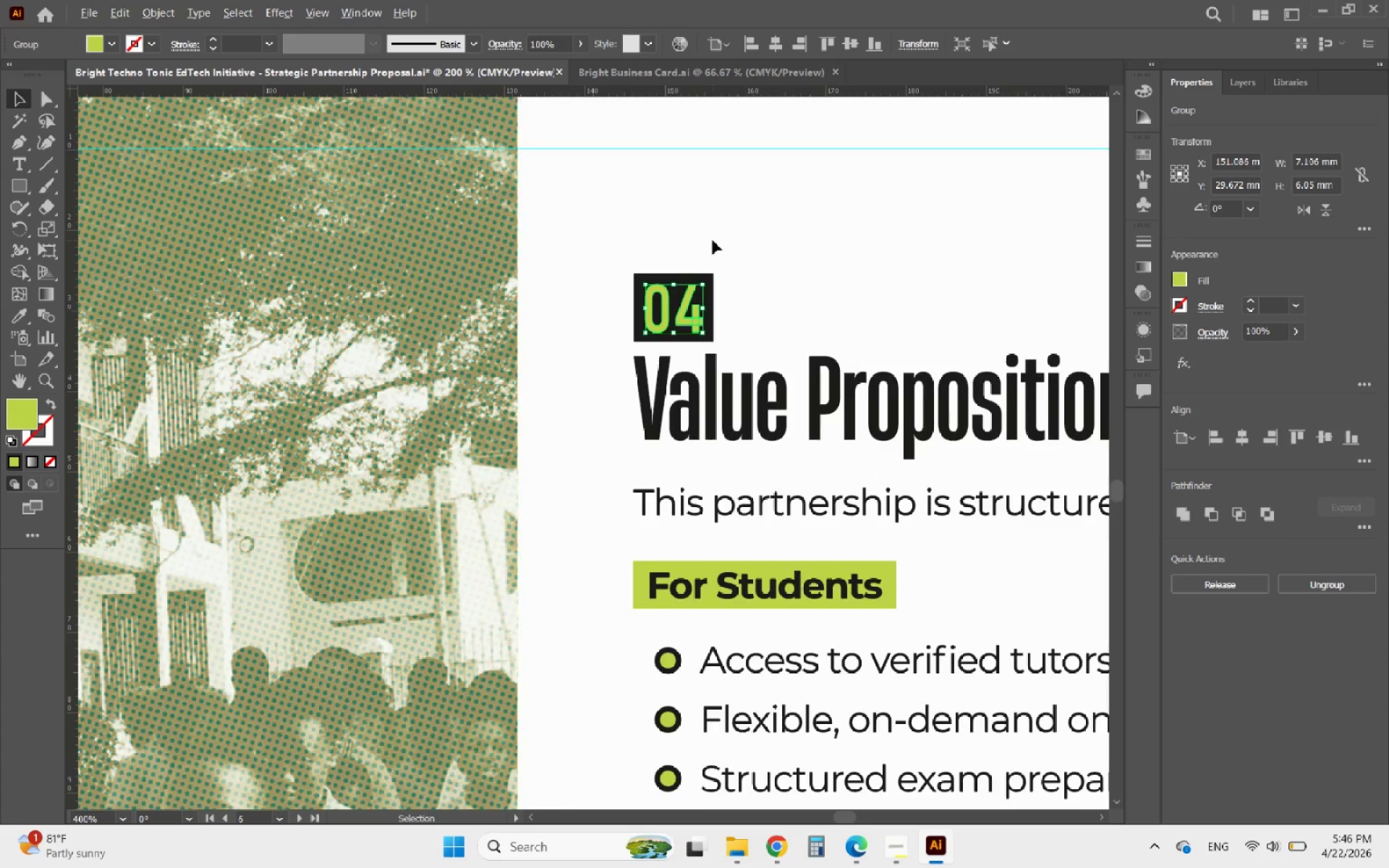 
hold_key(key=AltLeft, duration=0.33)
 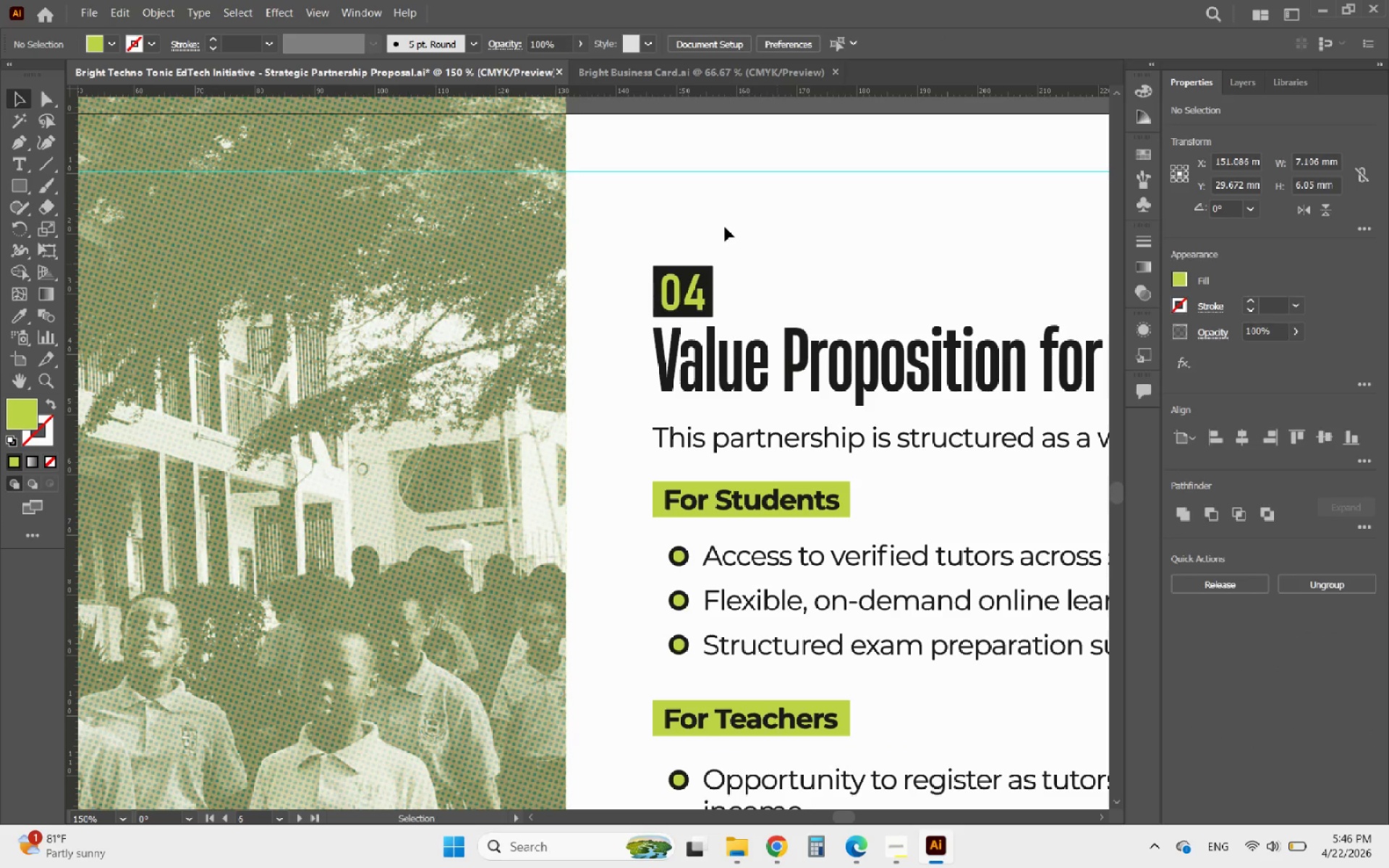 
scroll: coordinate [700, 393], scroll_direction: down, amount: 2.0
 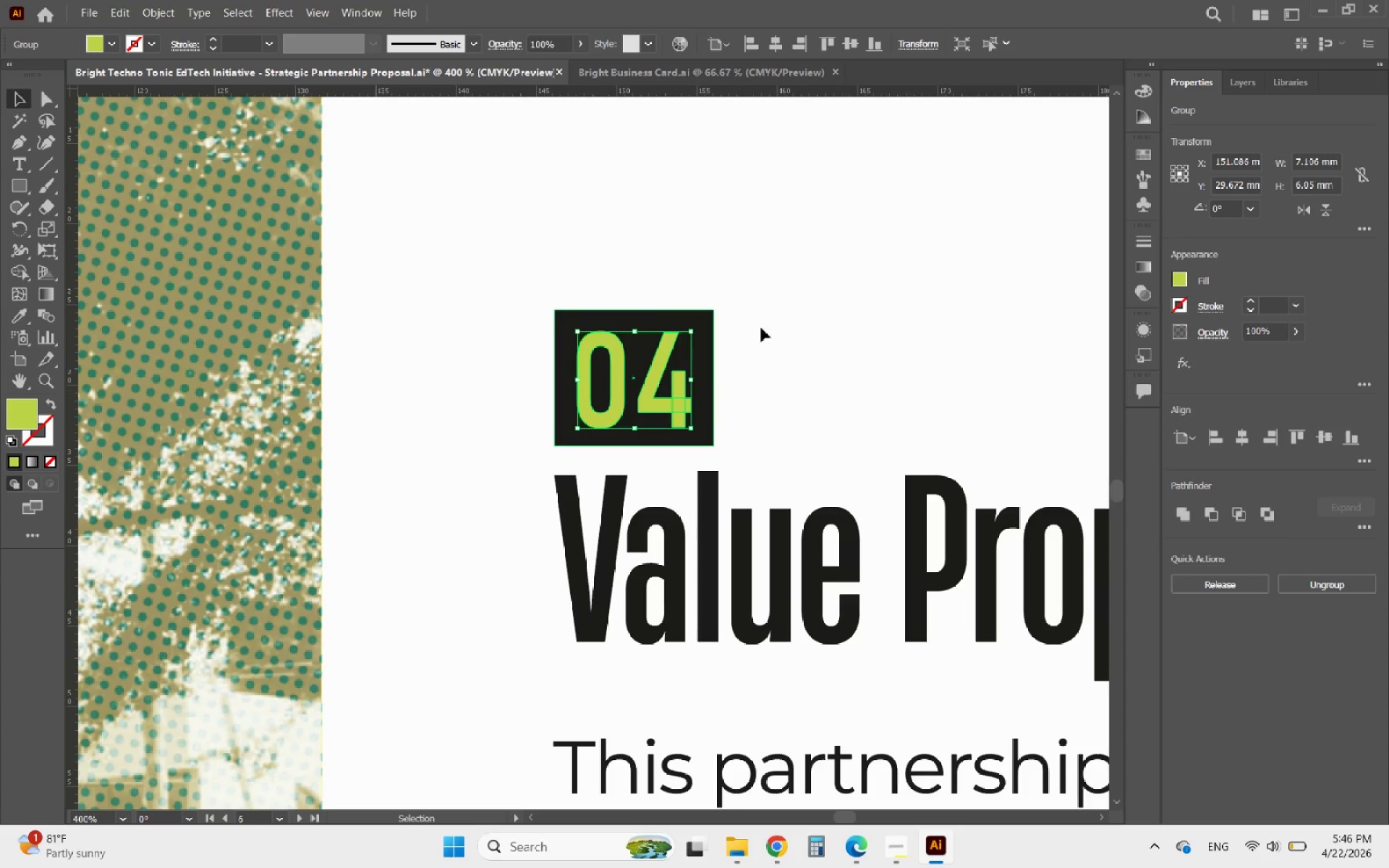 
left_click([777, 264])
 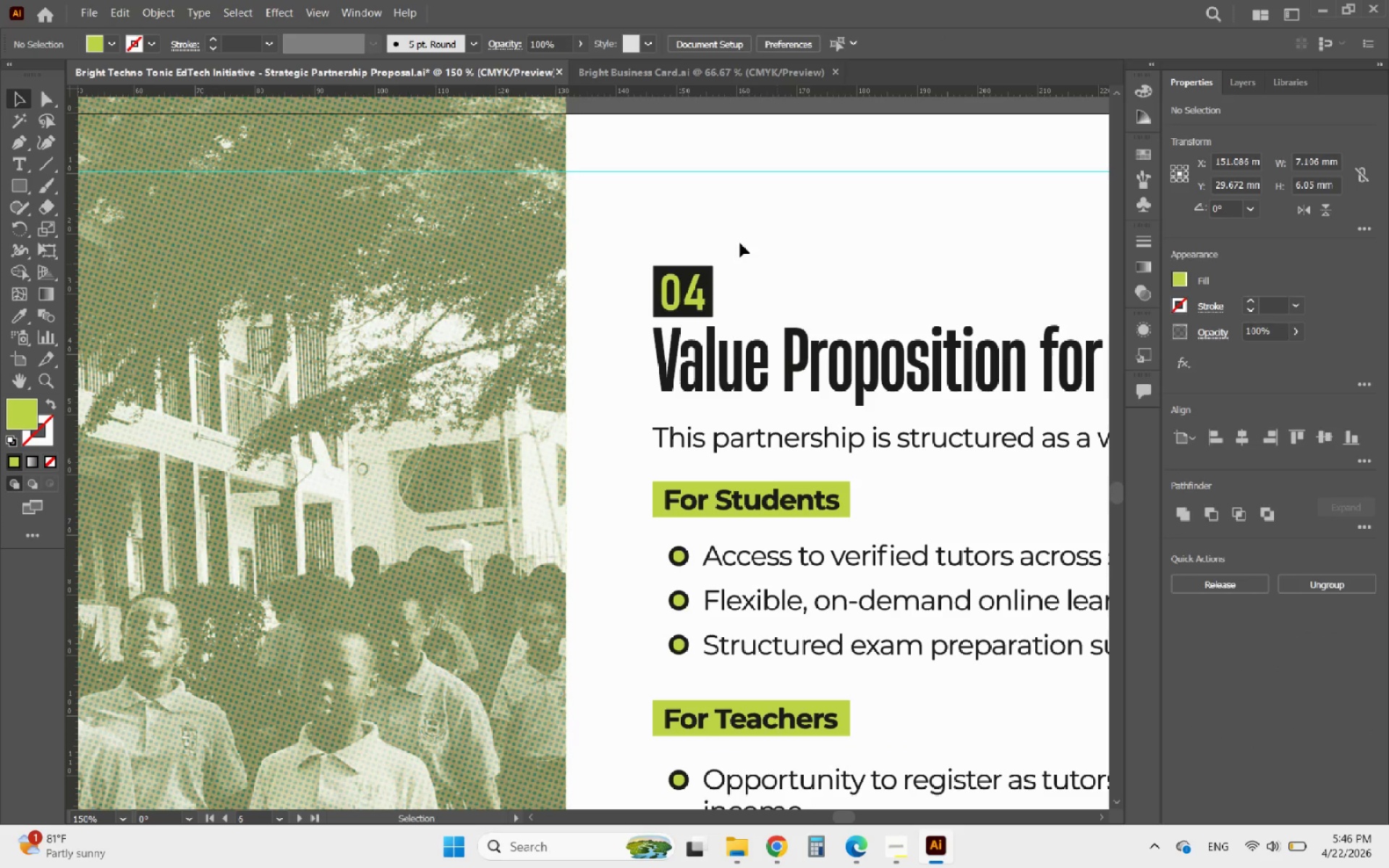 
scroll: coordinate [713, 240], scroll_direction: down, amount: 3.0
 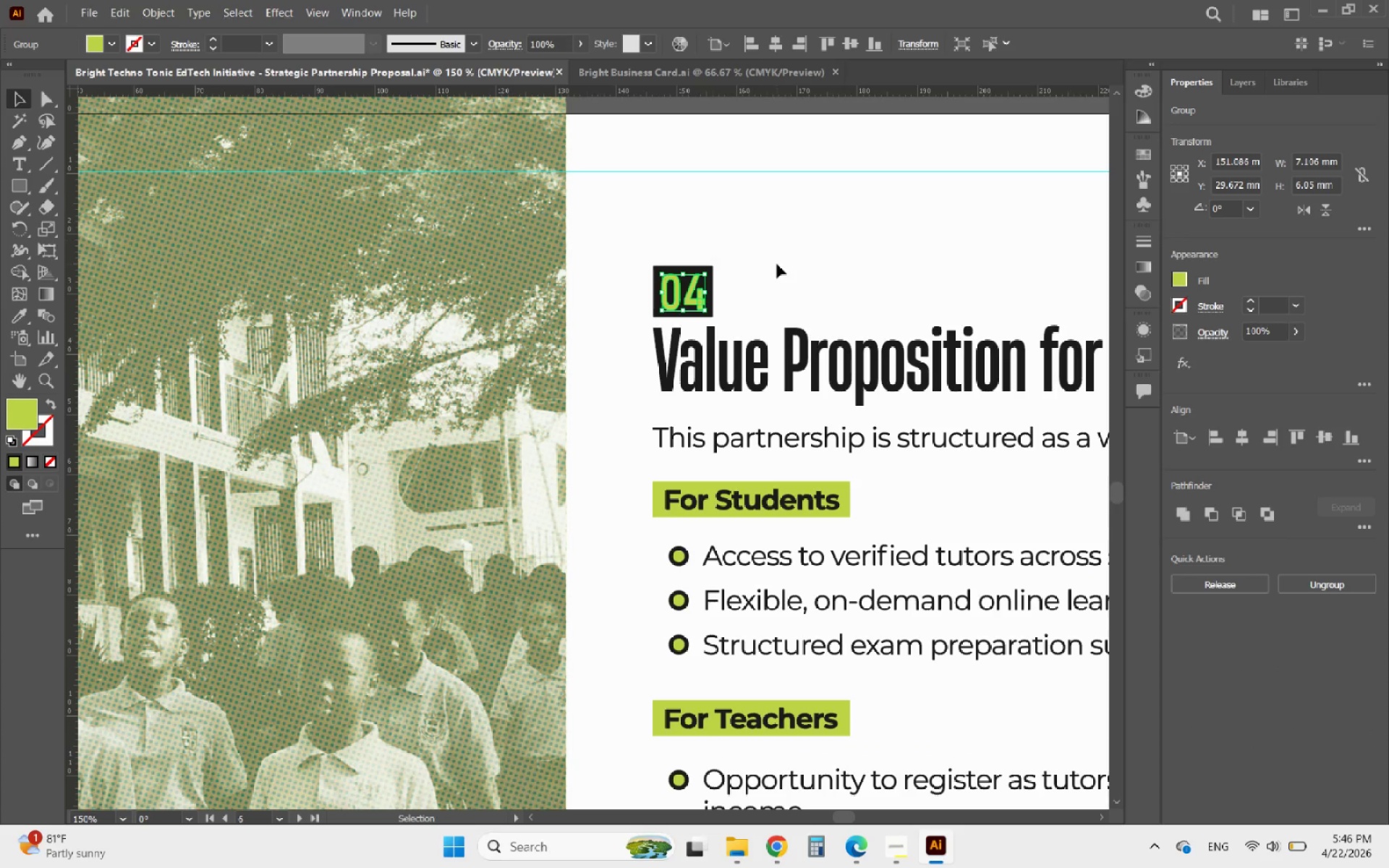 
hold_key(key=AltLeft, duration=1.56)
scroll: coordinate [818, 261], scroll_direction: down, amount: 5.0
 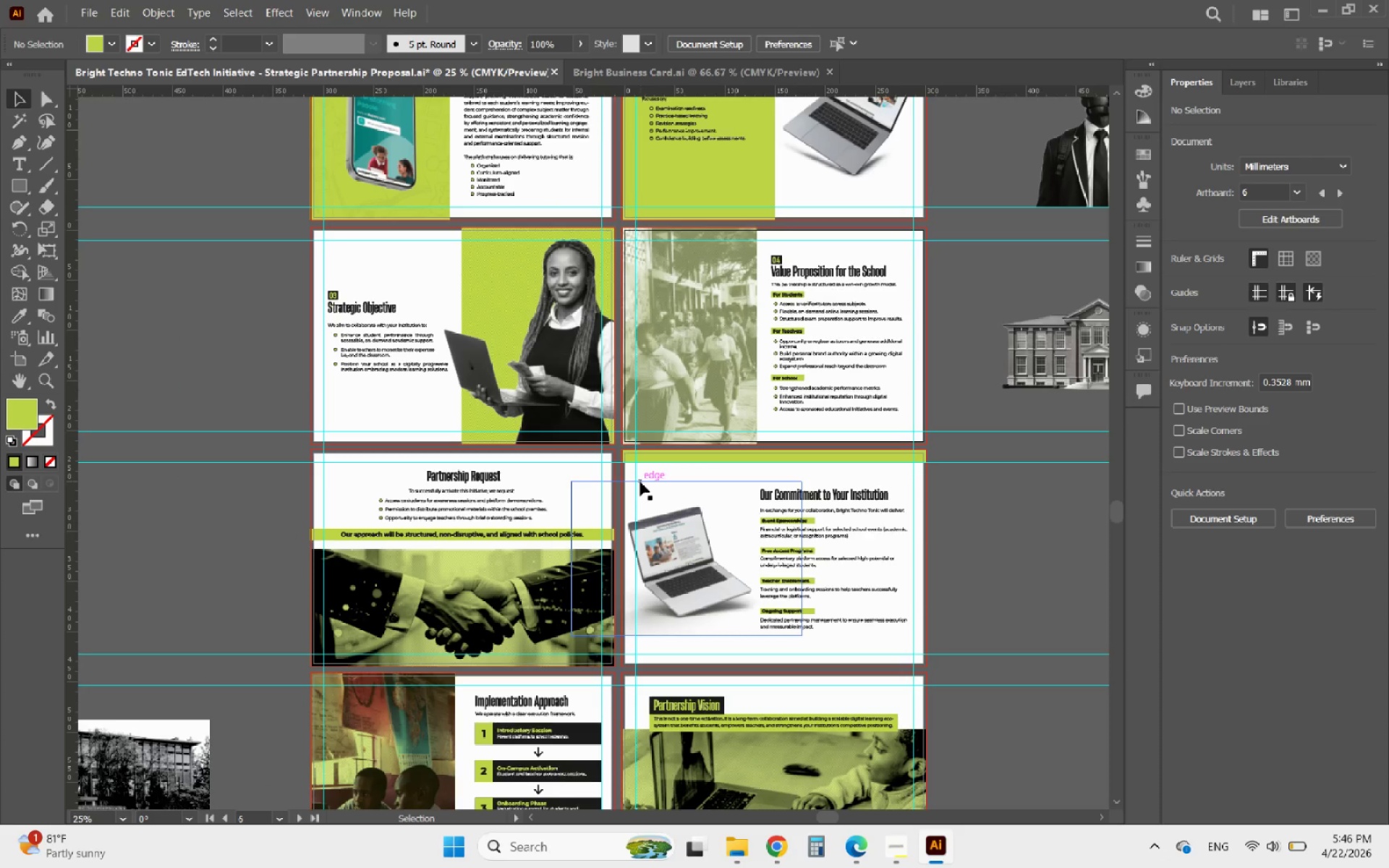 
hold_key(key=AltLeft, duration=0.92)
scroll: coordinate [797, 239], scroll_direction: up, amount: 5.0
 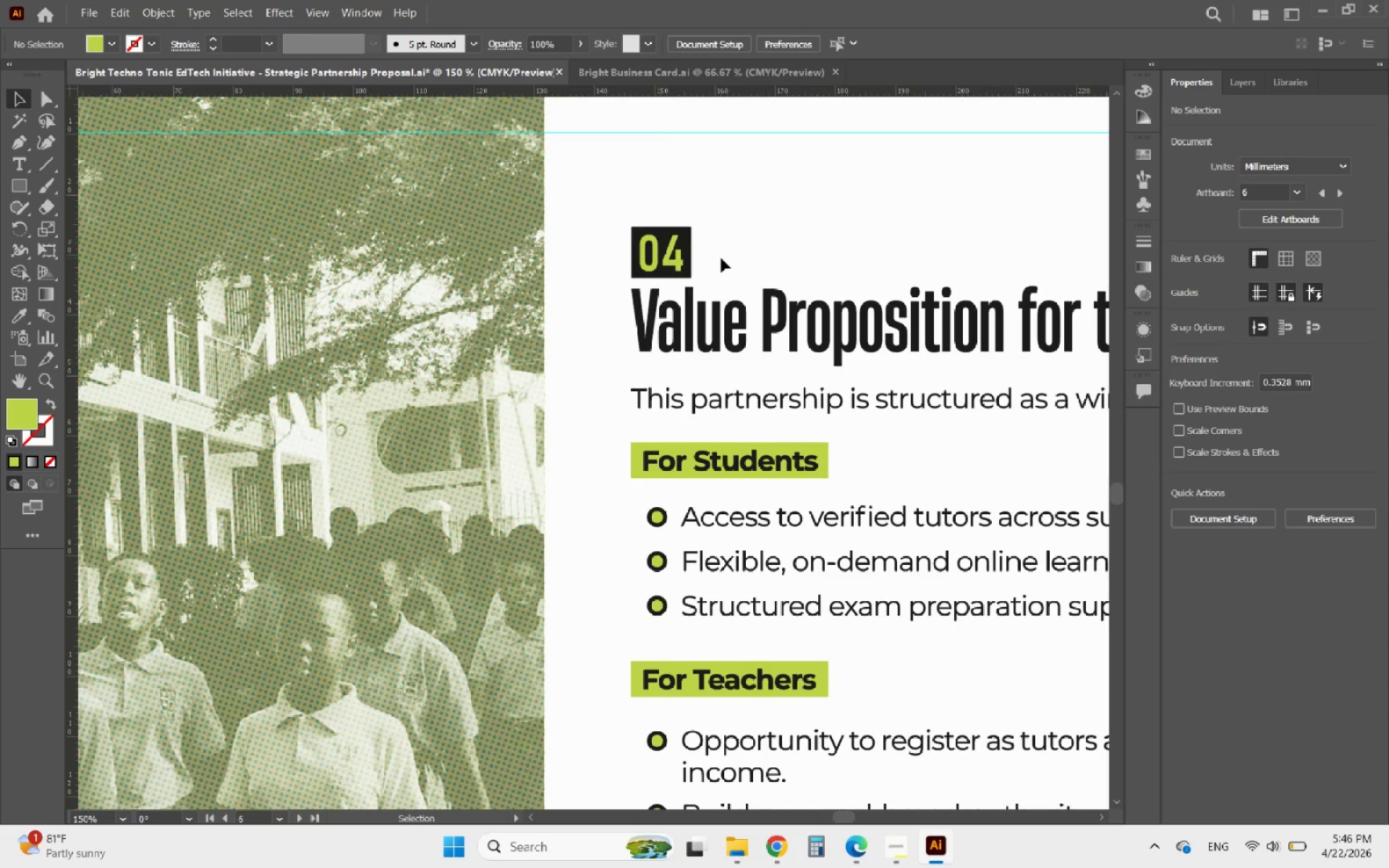 
left_click_drag(start_coordinate=[721, 258], to_coordinate=[616, 221])
 